 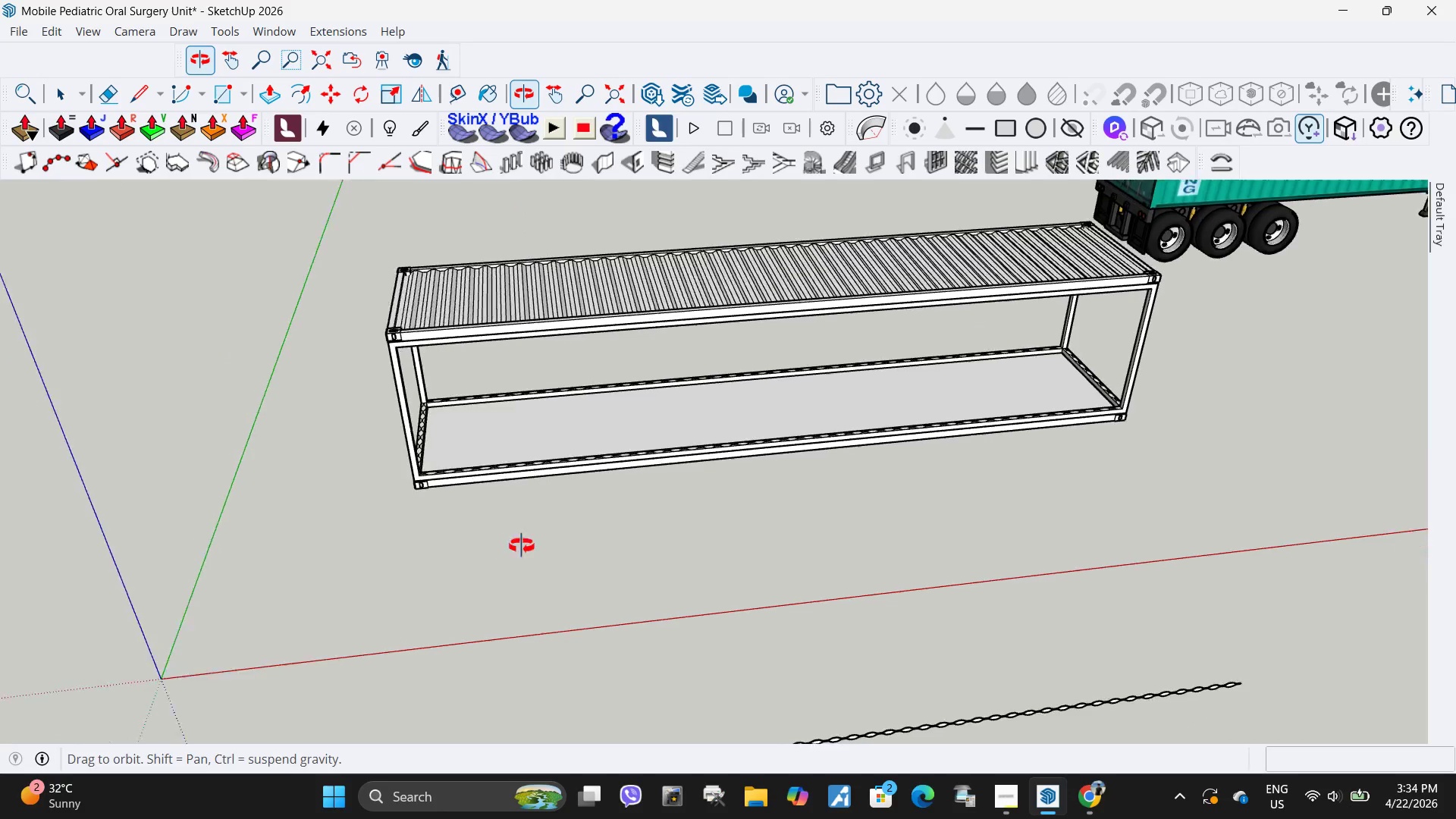 
left_click([1090, 809])
 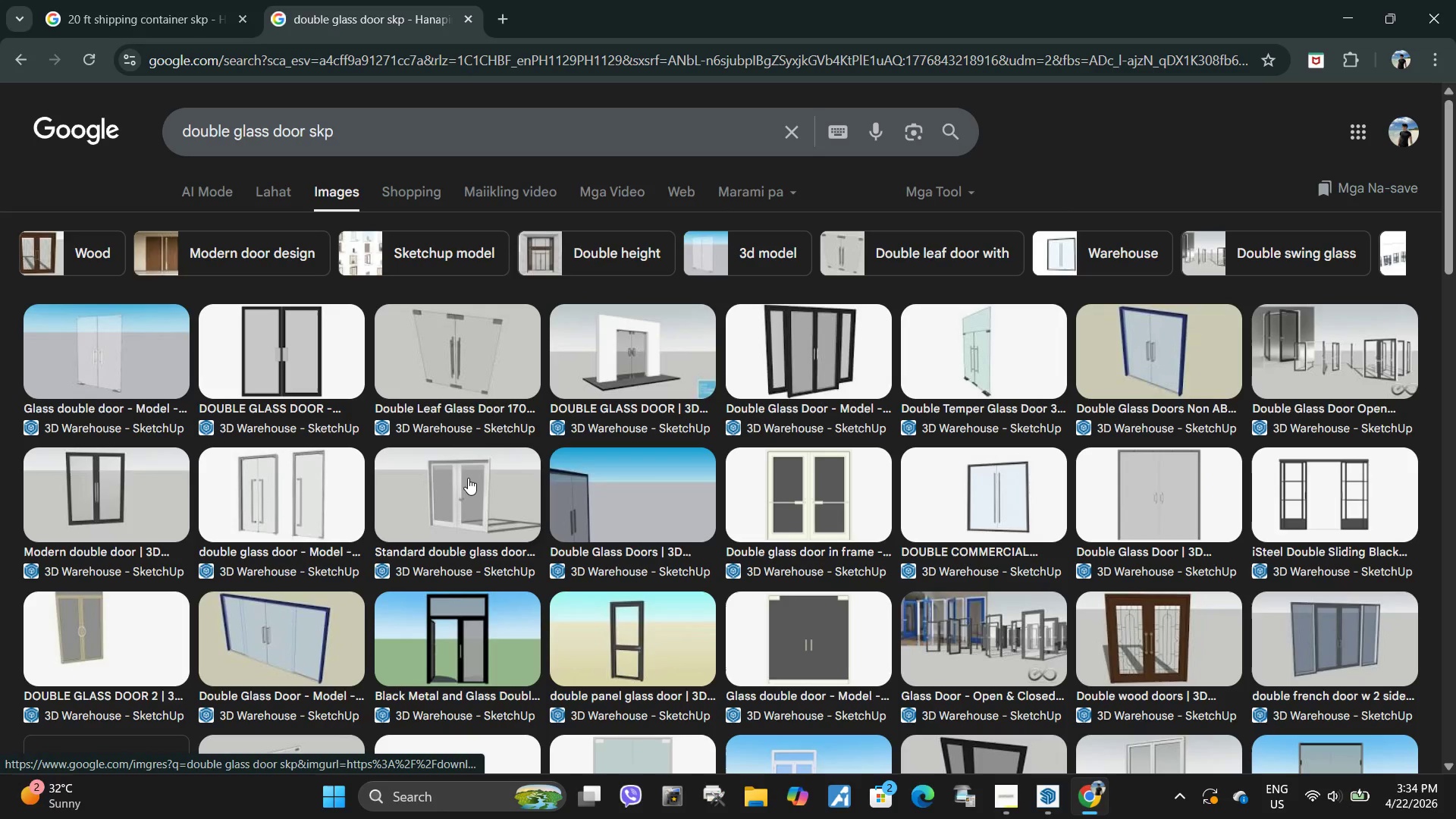 
wait(9.08)
 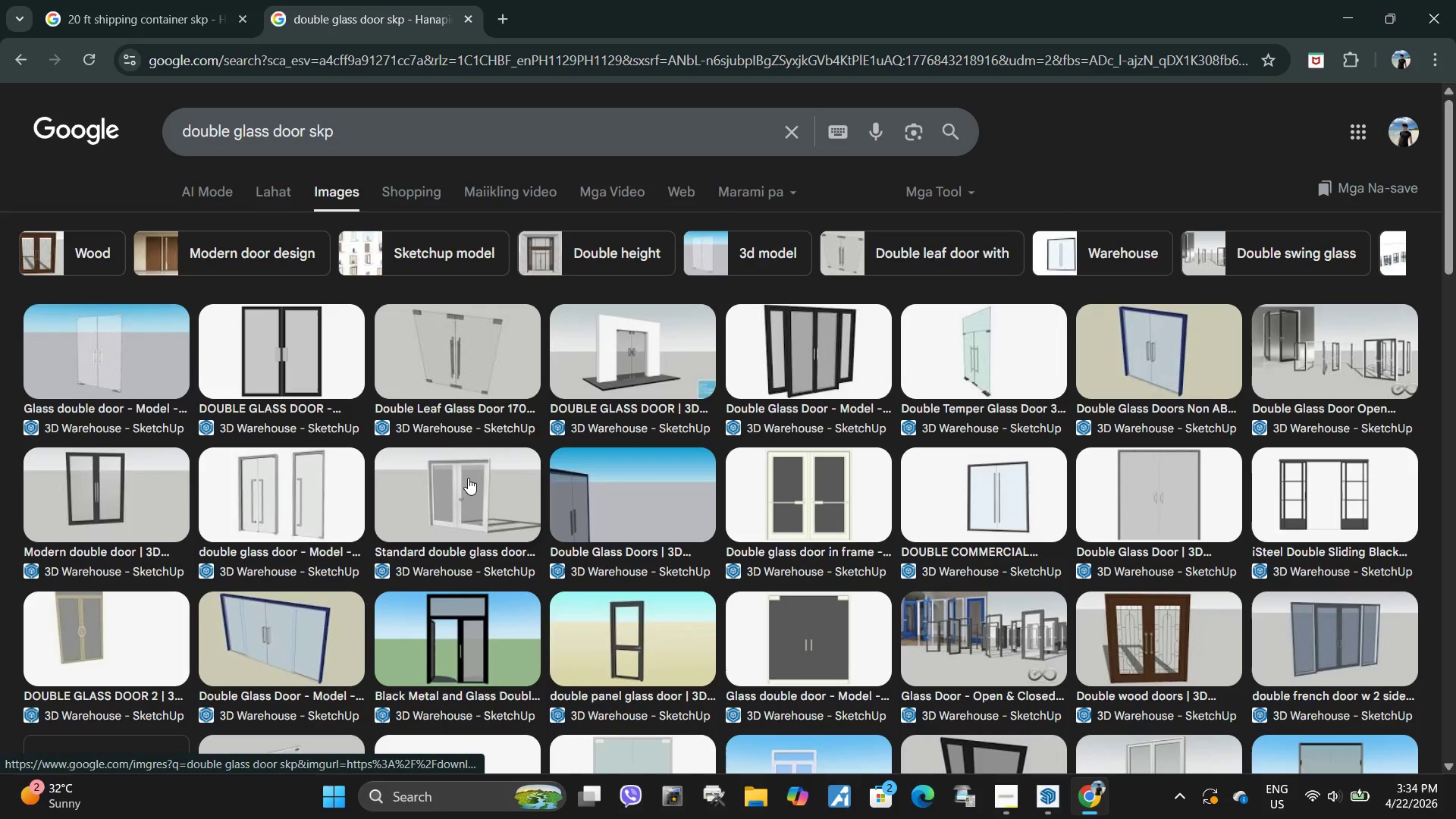 
scroll: coordinate [835, 571], scroll_direction: down, amount: 4.0
 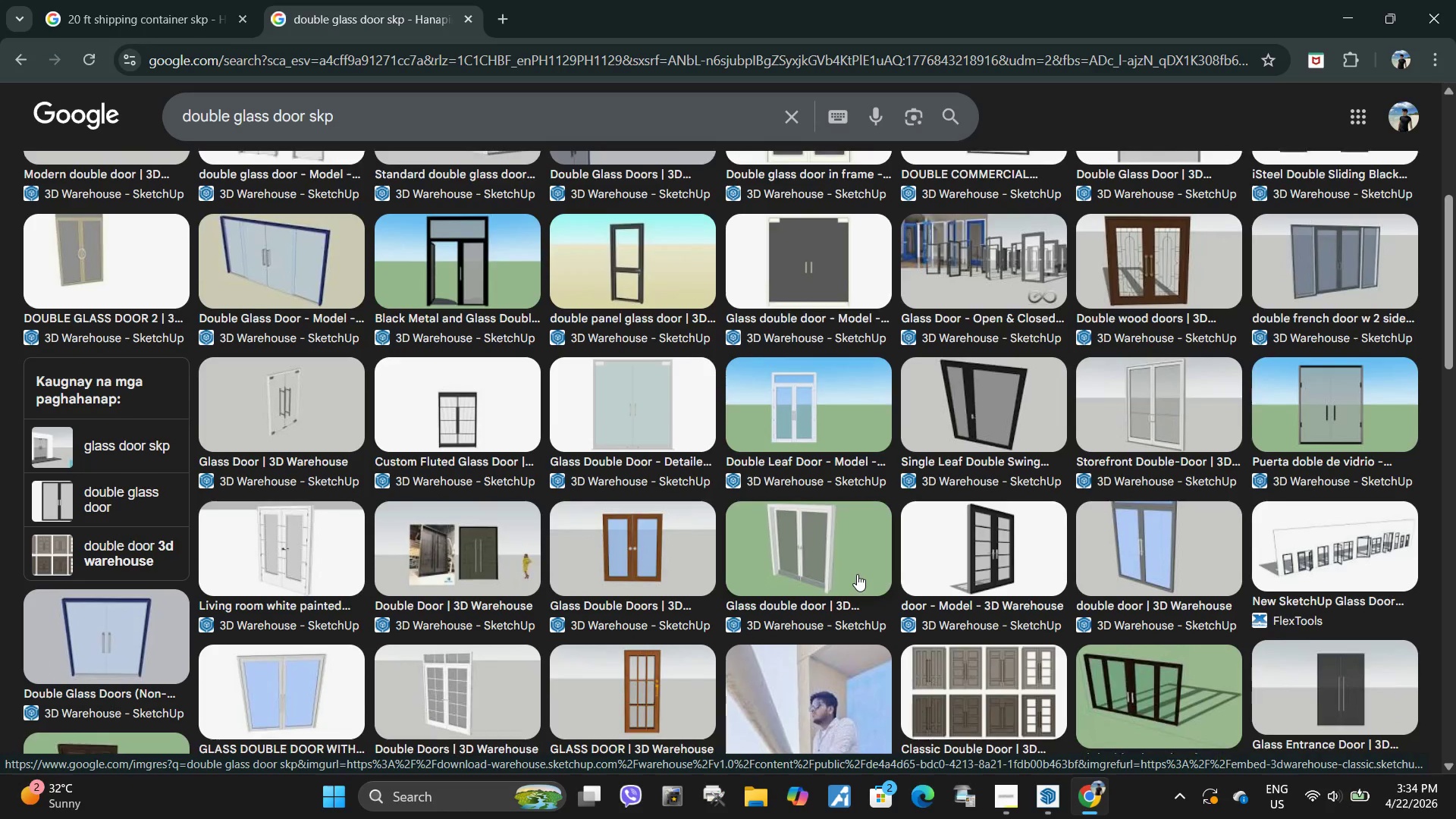 
scroll: coordinate [852, 578], scroll_direction: none, amount: 0.0
 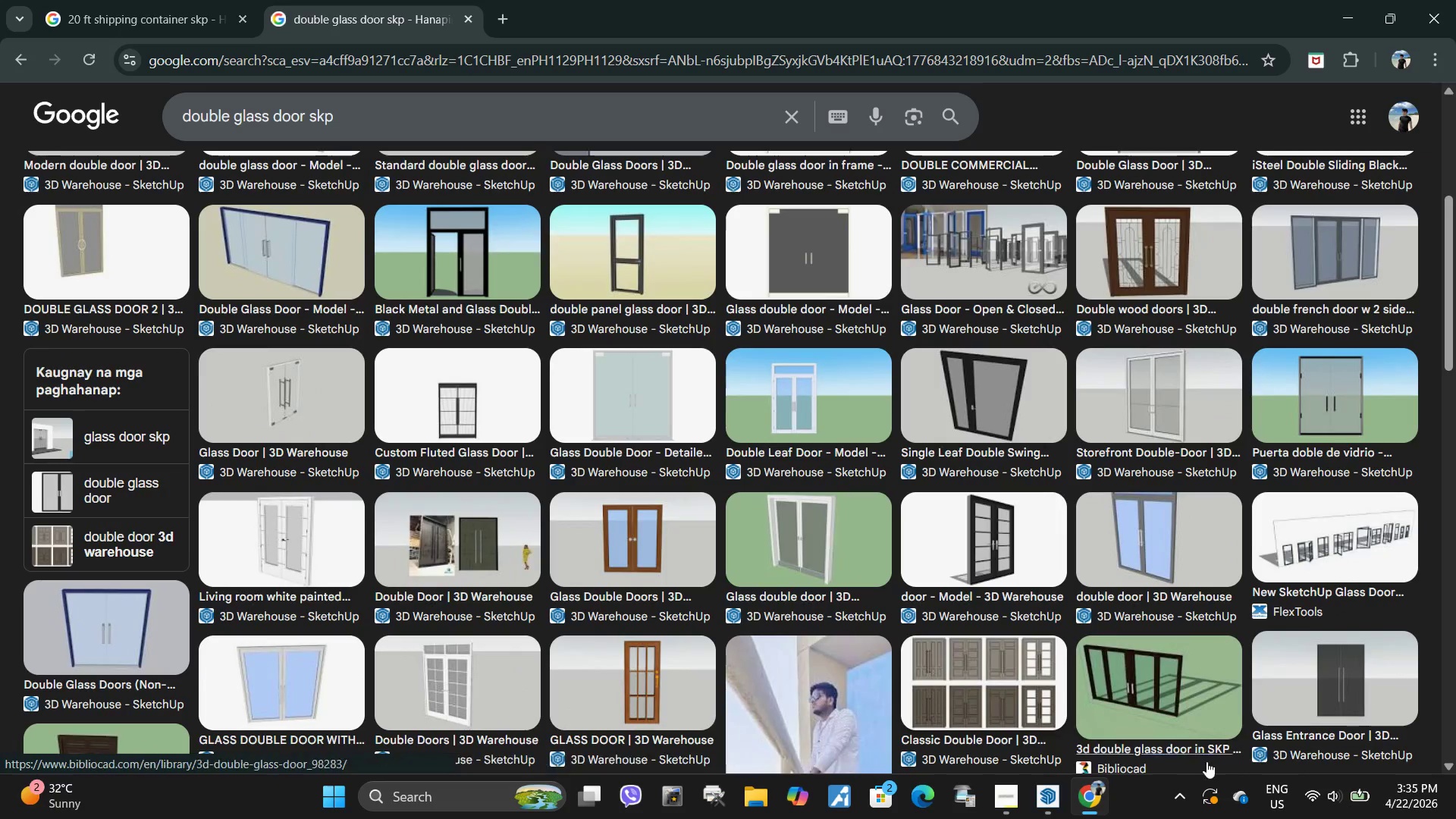 
scroll: coordinate [1150, 679], scroll_direction: down, amount: 2.0
 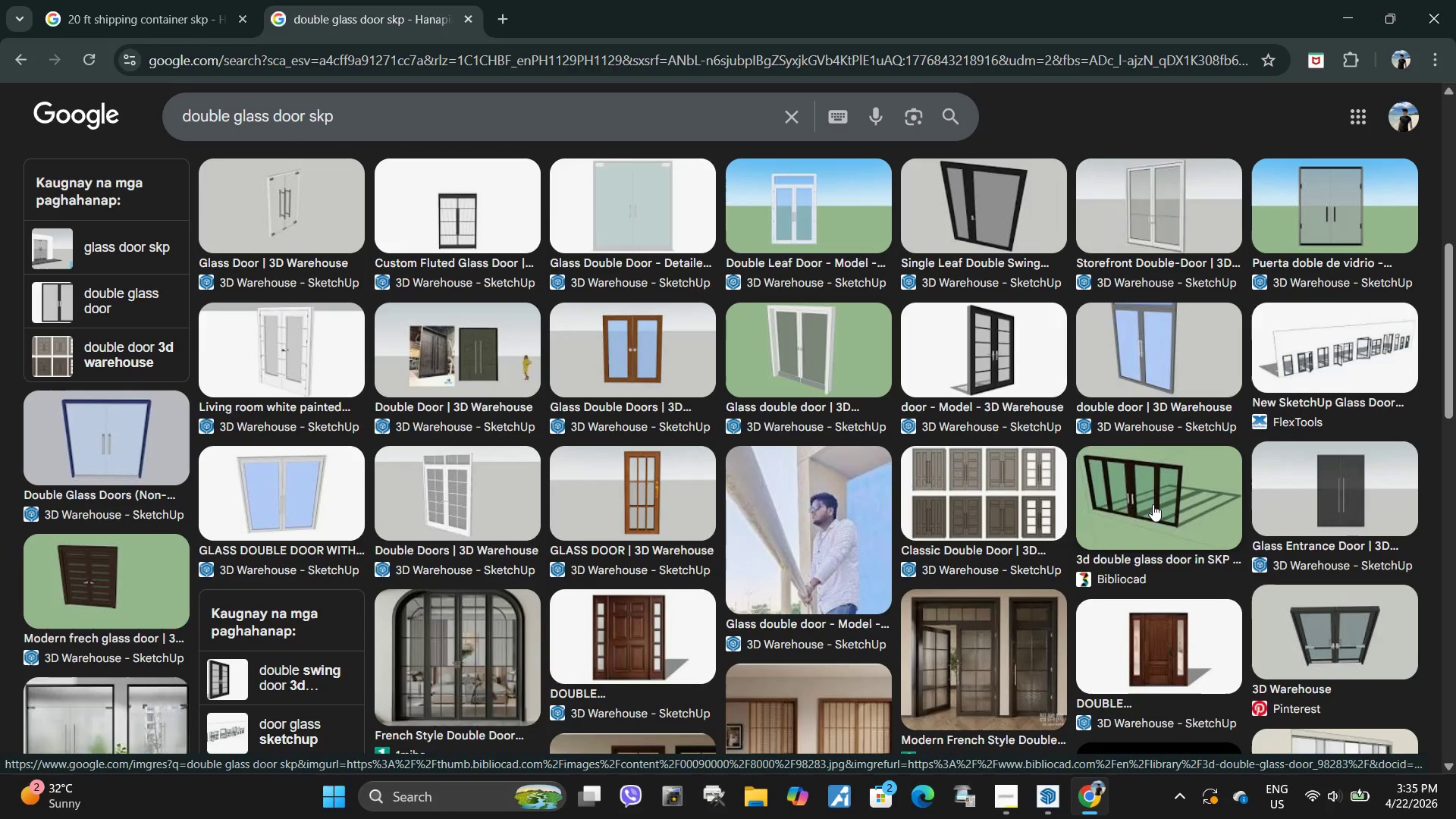 
scroll: coordinate [1131, 516], scroll_direction: up, amount: 5.0
 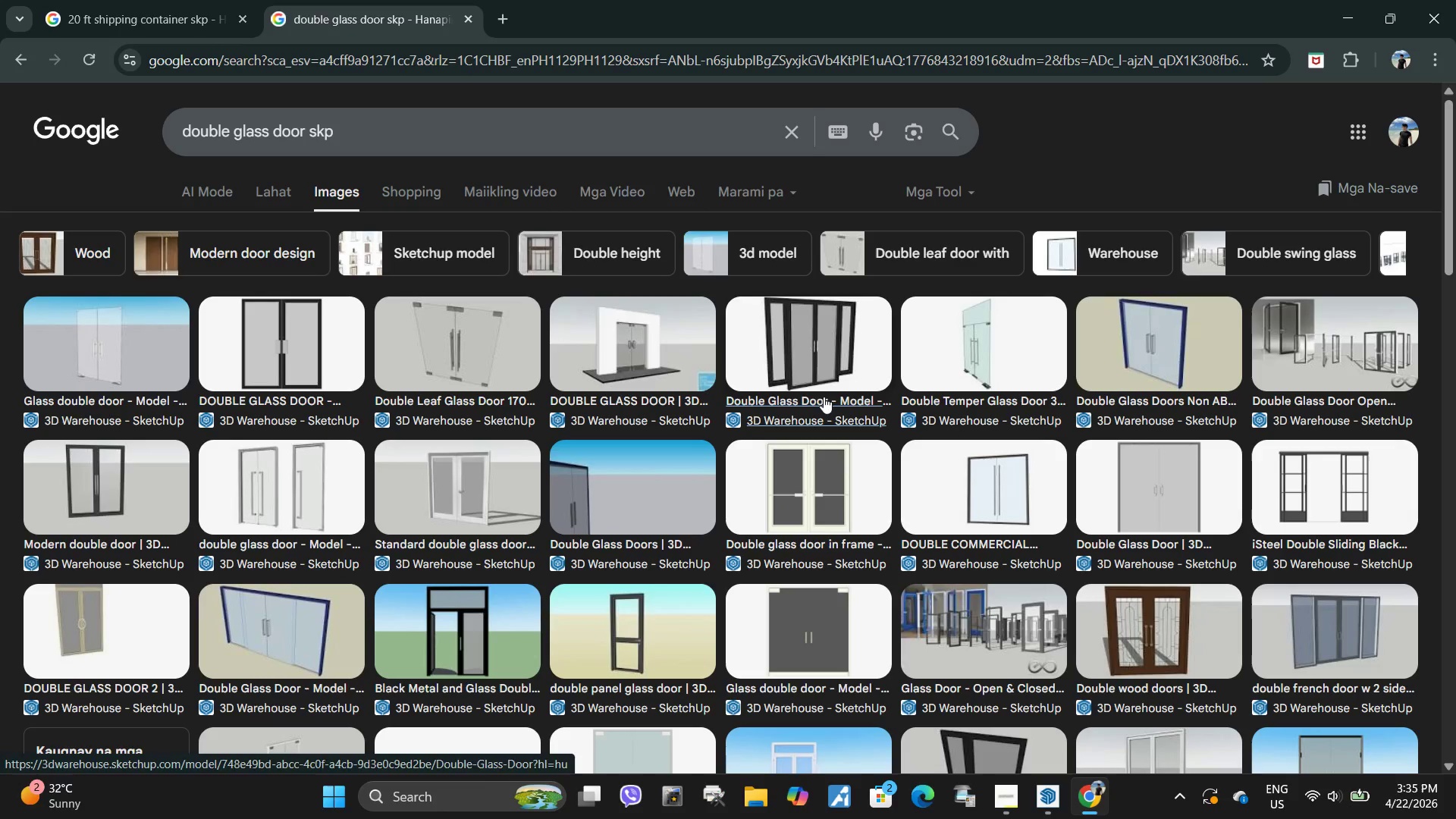 
left_click([811, 336])
 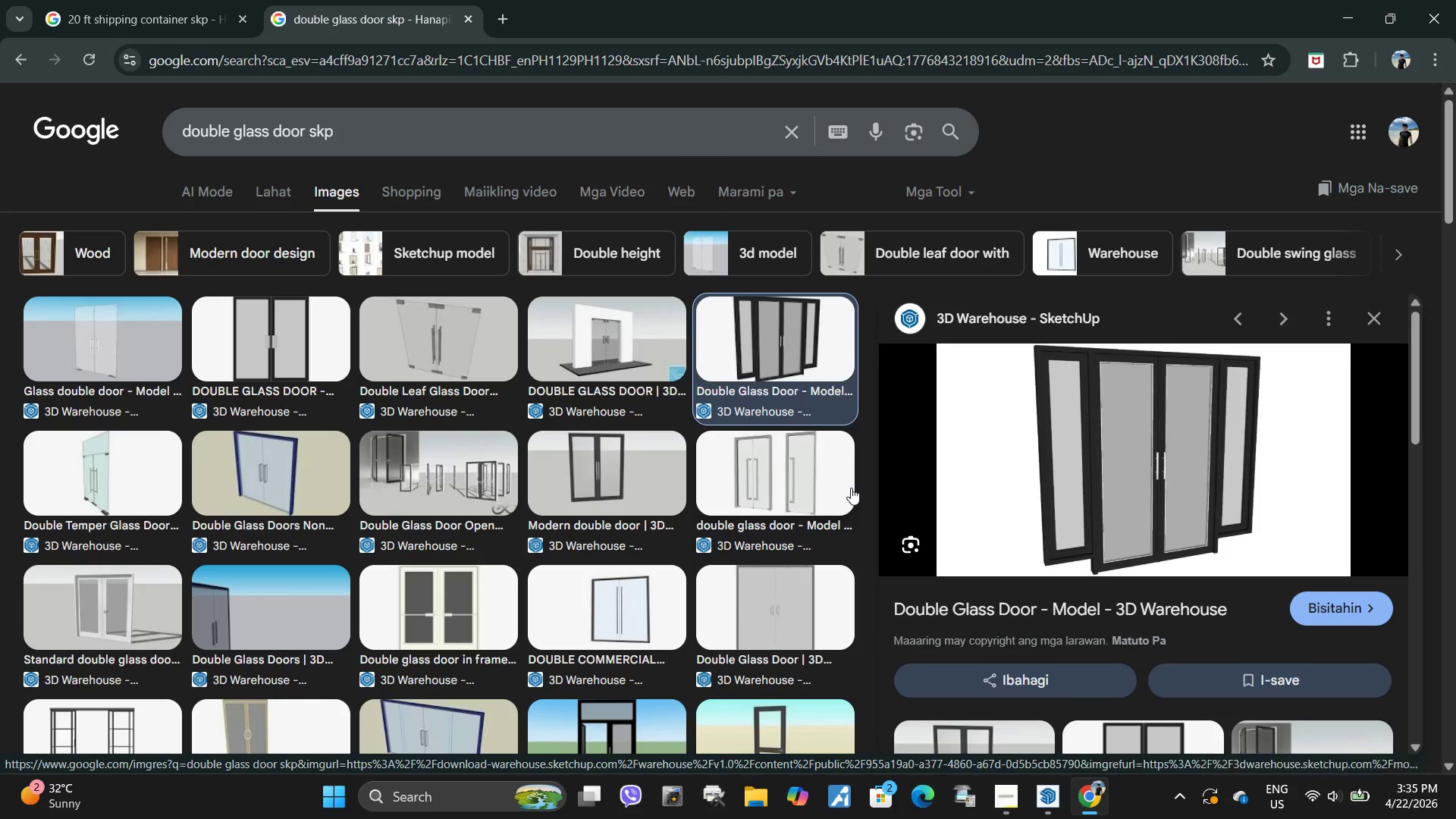 
wait(6.42)
 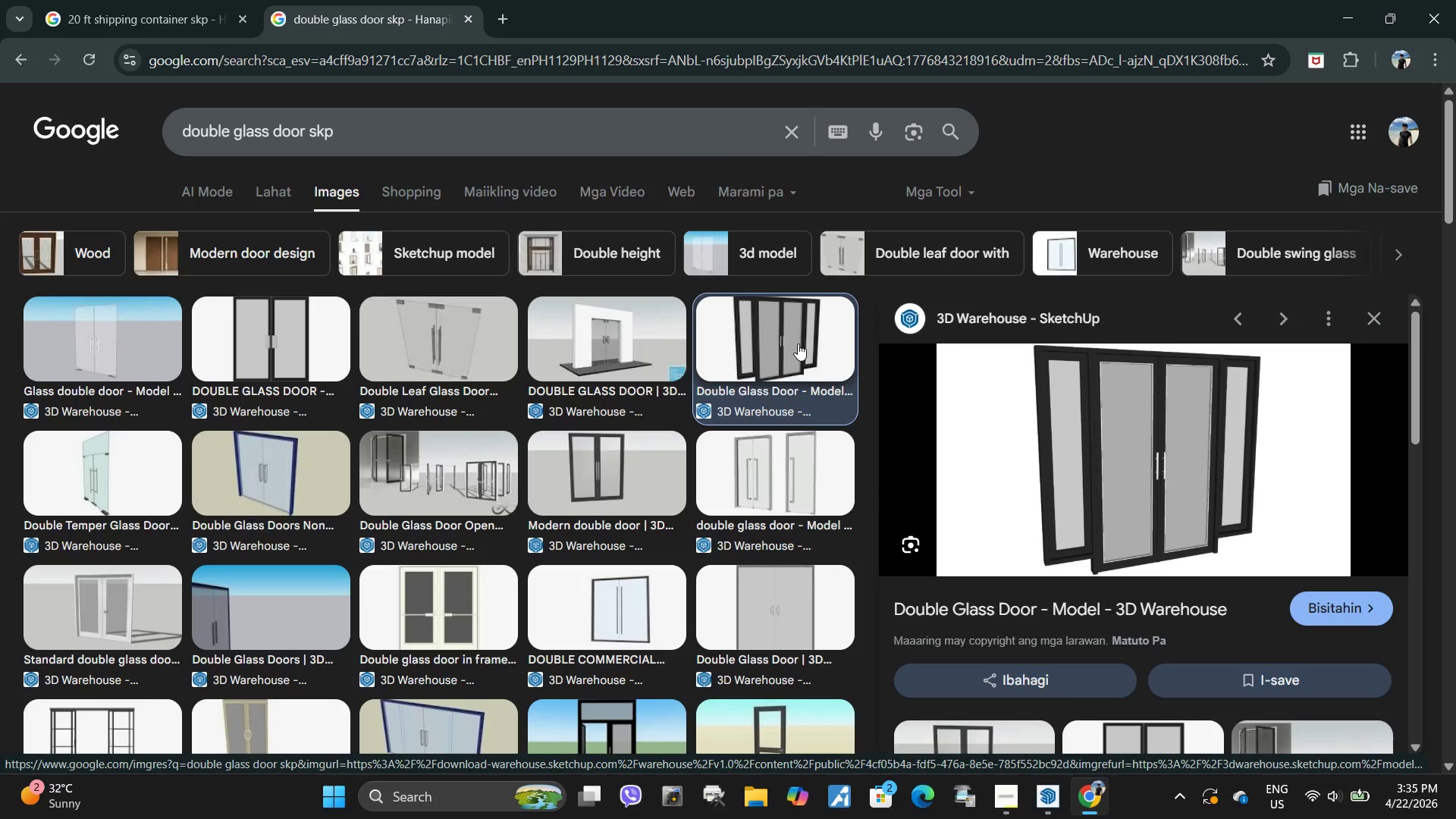 
left_click([909, 603])
 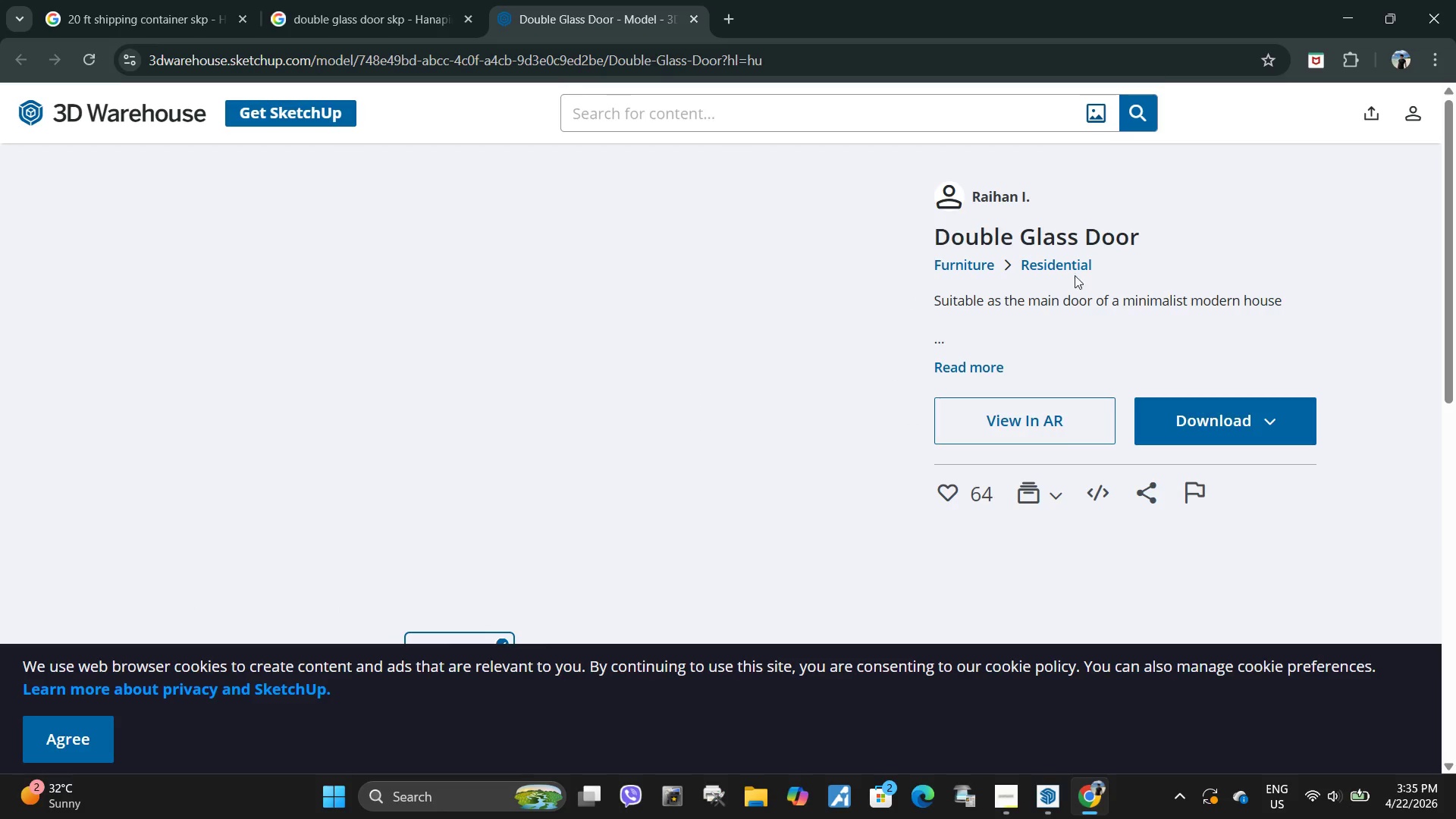 
left_click_drag(start_coordinate=[934, 233], to_coordinate=[980, 232])
 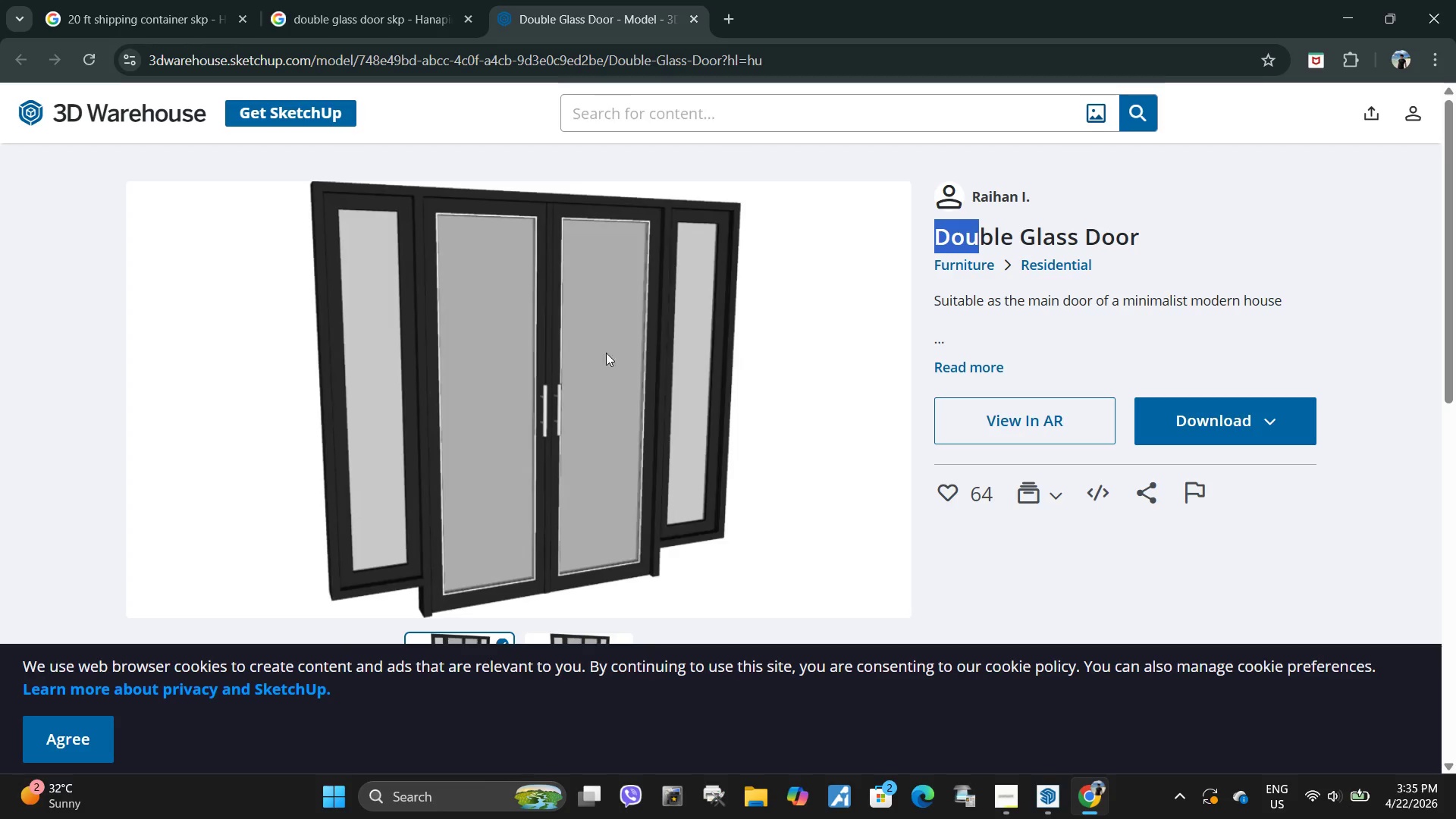 
scroll: coordinate [635, 337], scroll_direction: down, amount: 1.0
 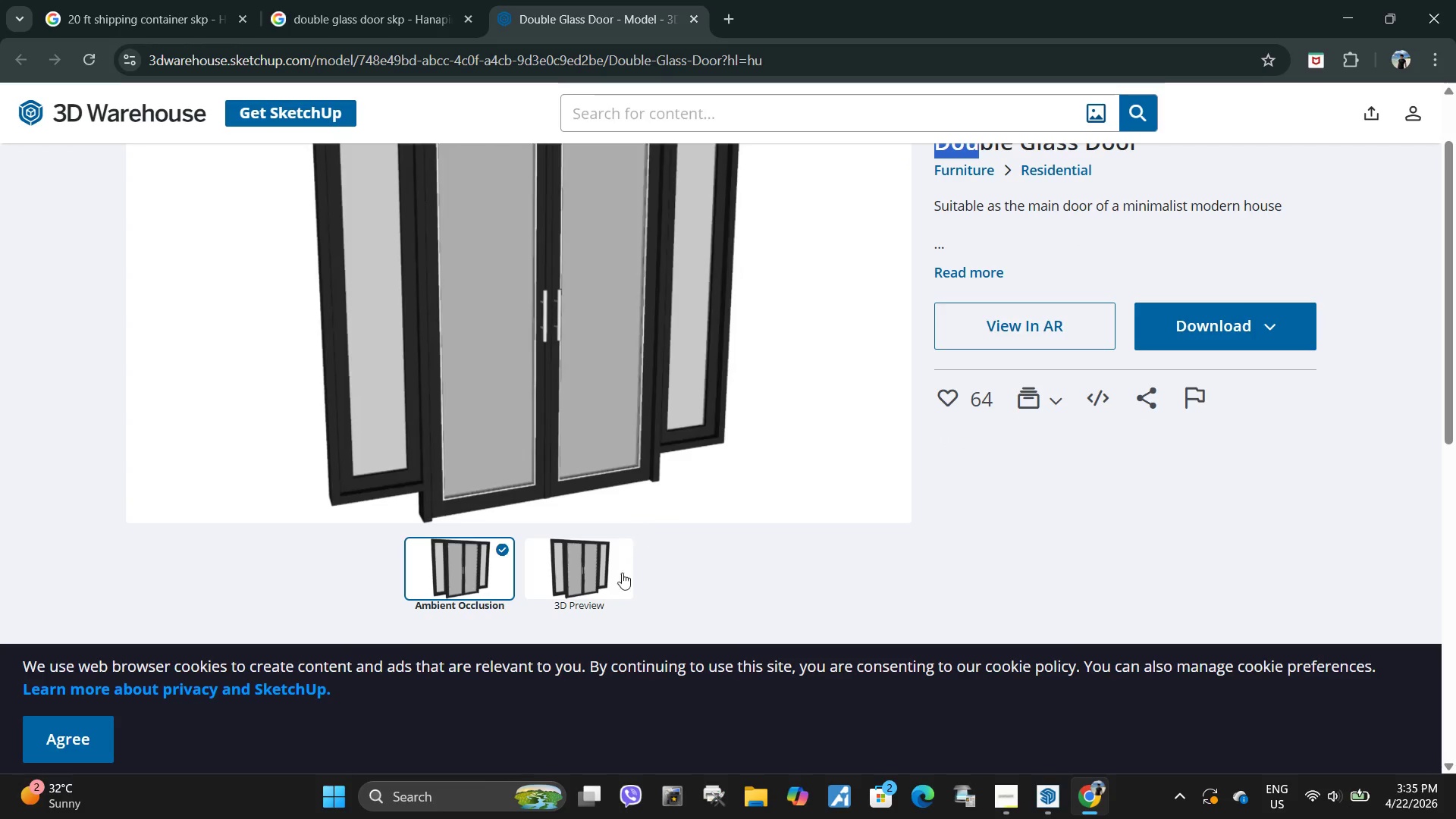 
left_click([573, 570])
 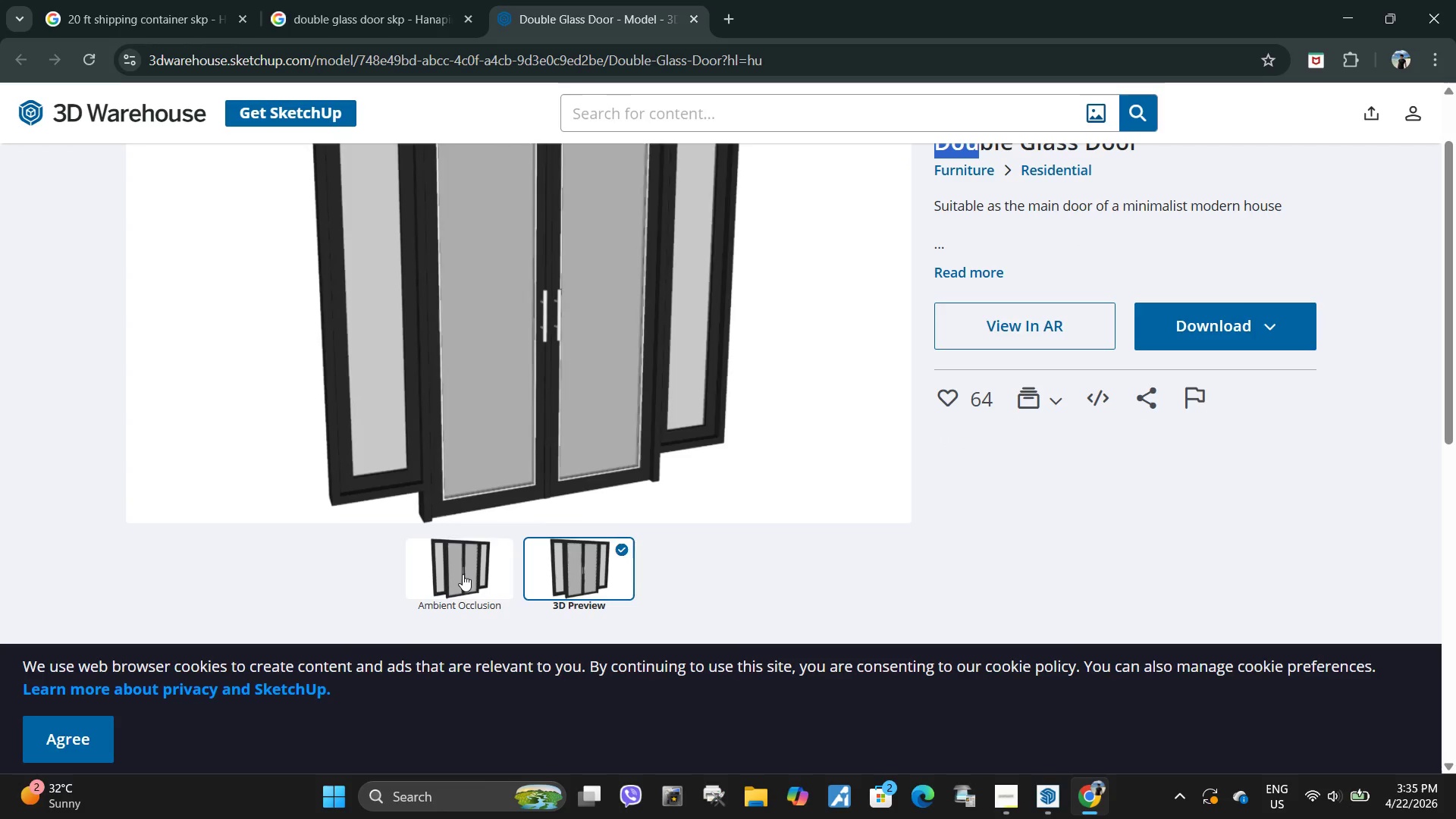 
left_click([463, 574])
 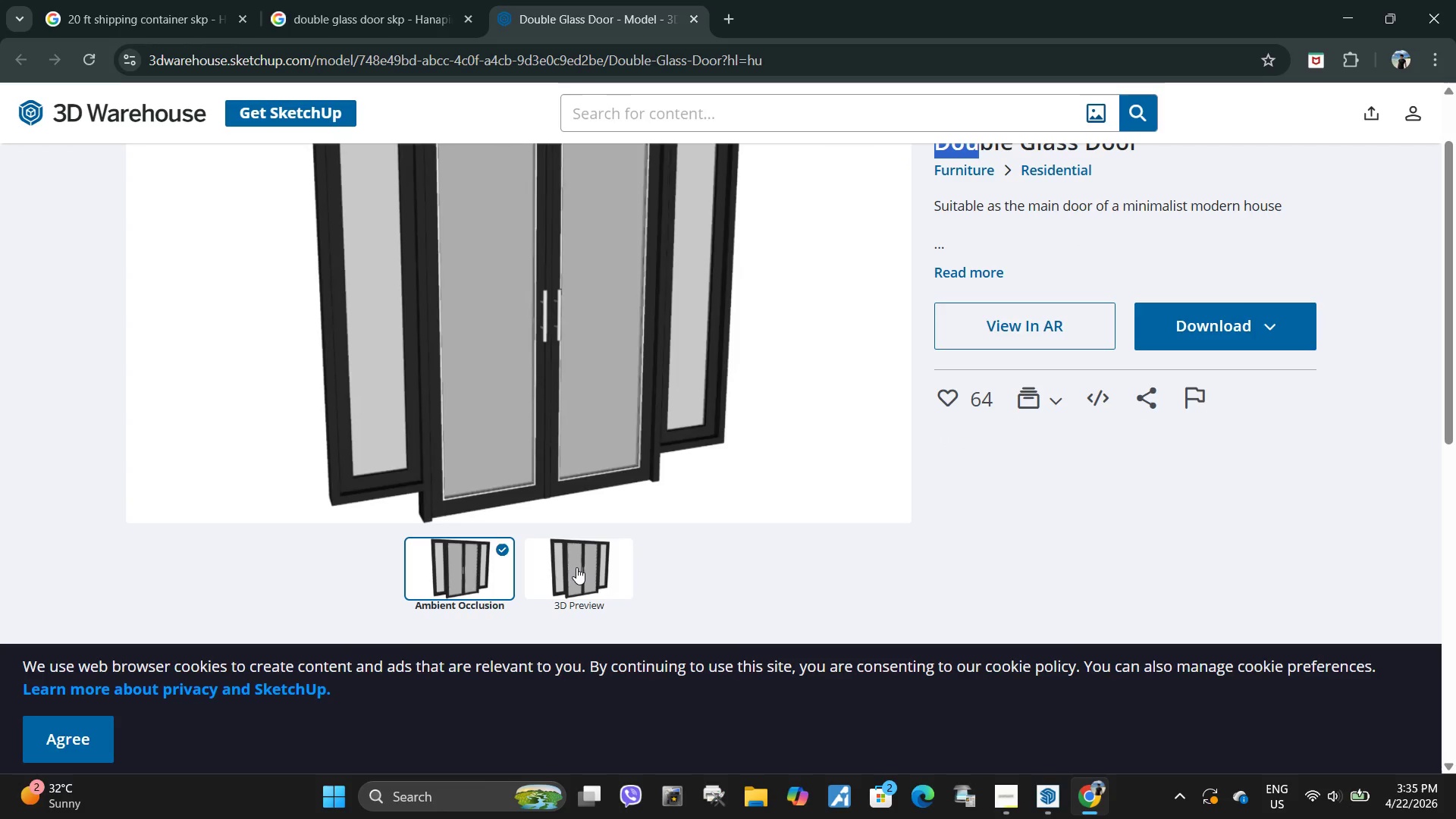 
left_click([576, 567])
 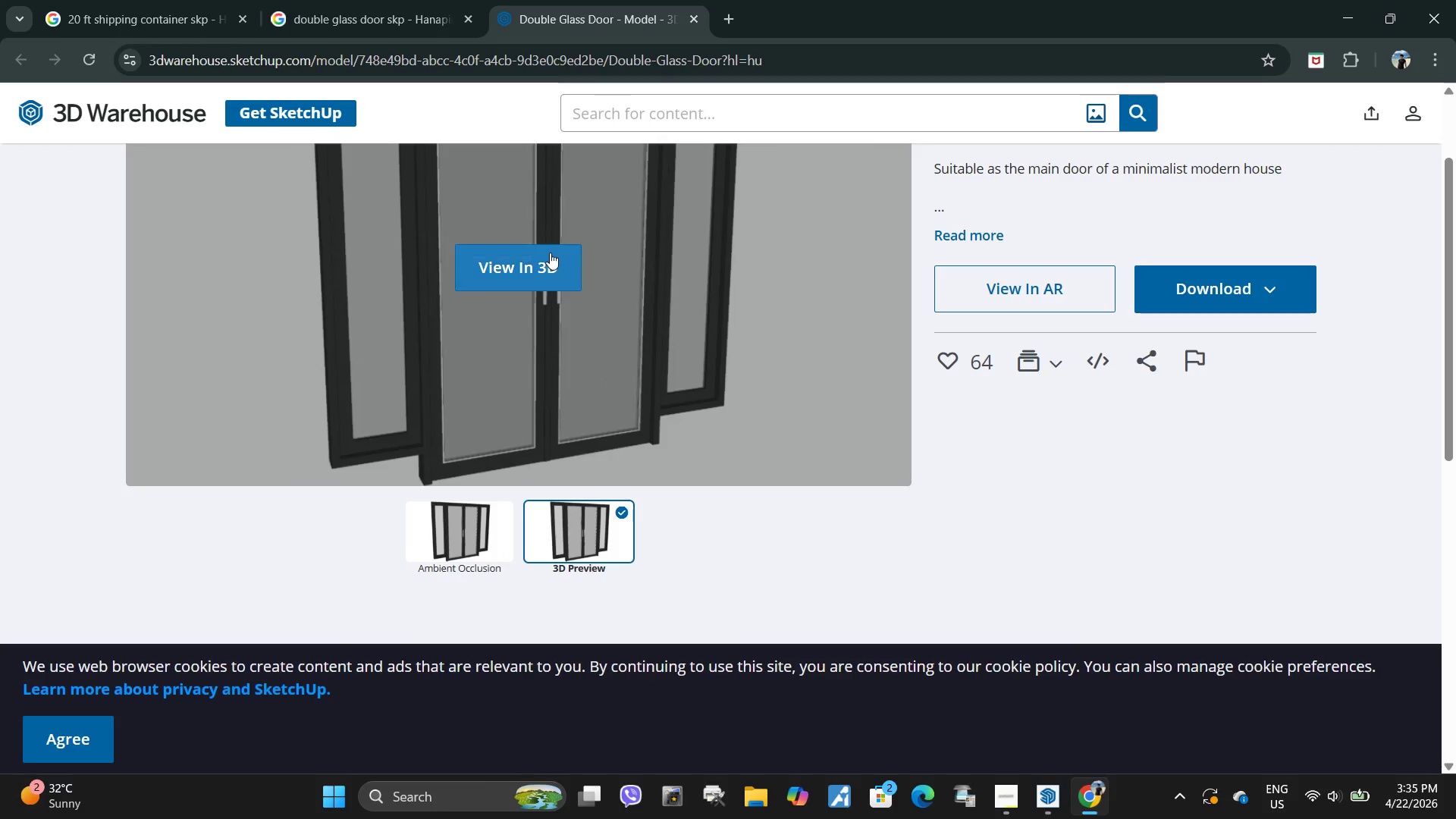 
left_click([550, 252])
 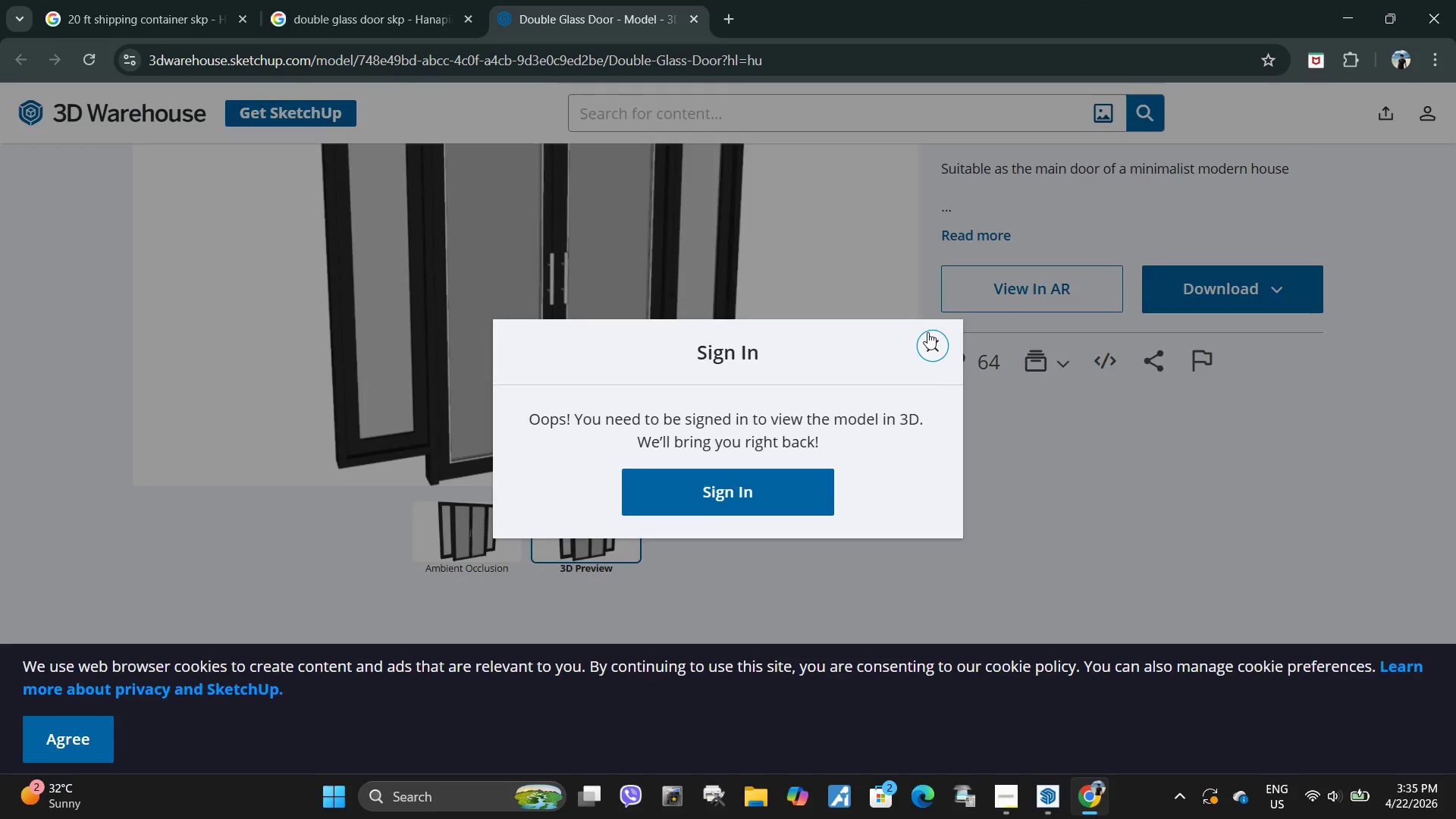 
scroll: coordinate [933, 285], scroll_direction: up, amount: 3.0
 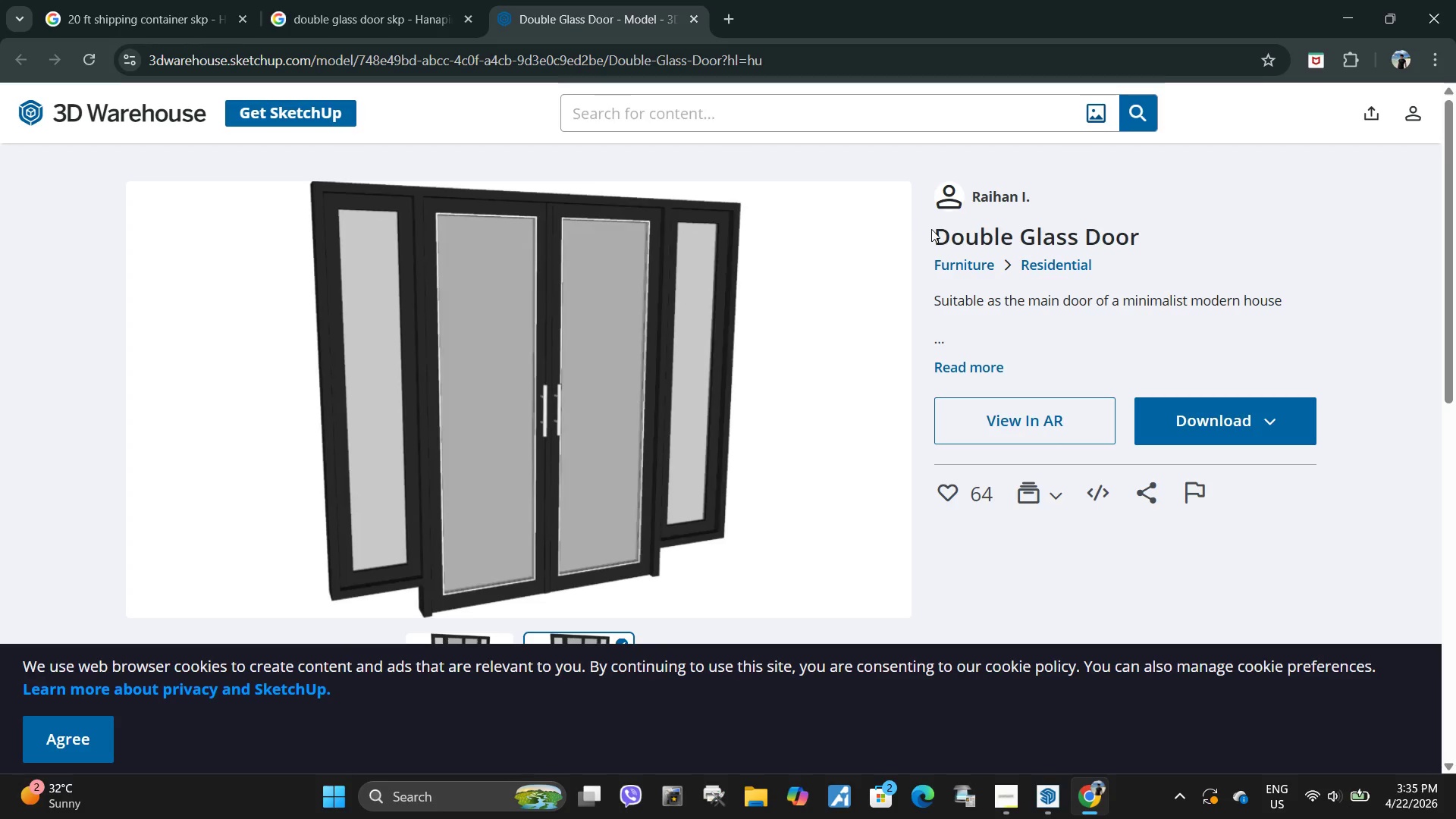 
left_click_drag(start_coordinate=[933, 228], to_coordinate=[1145, 218])
 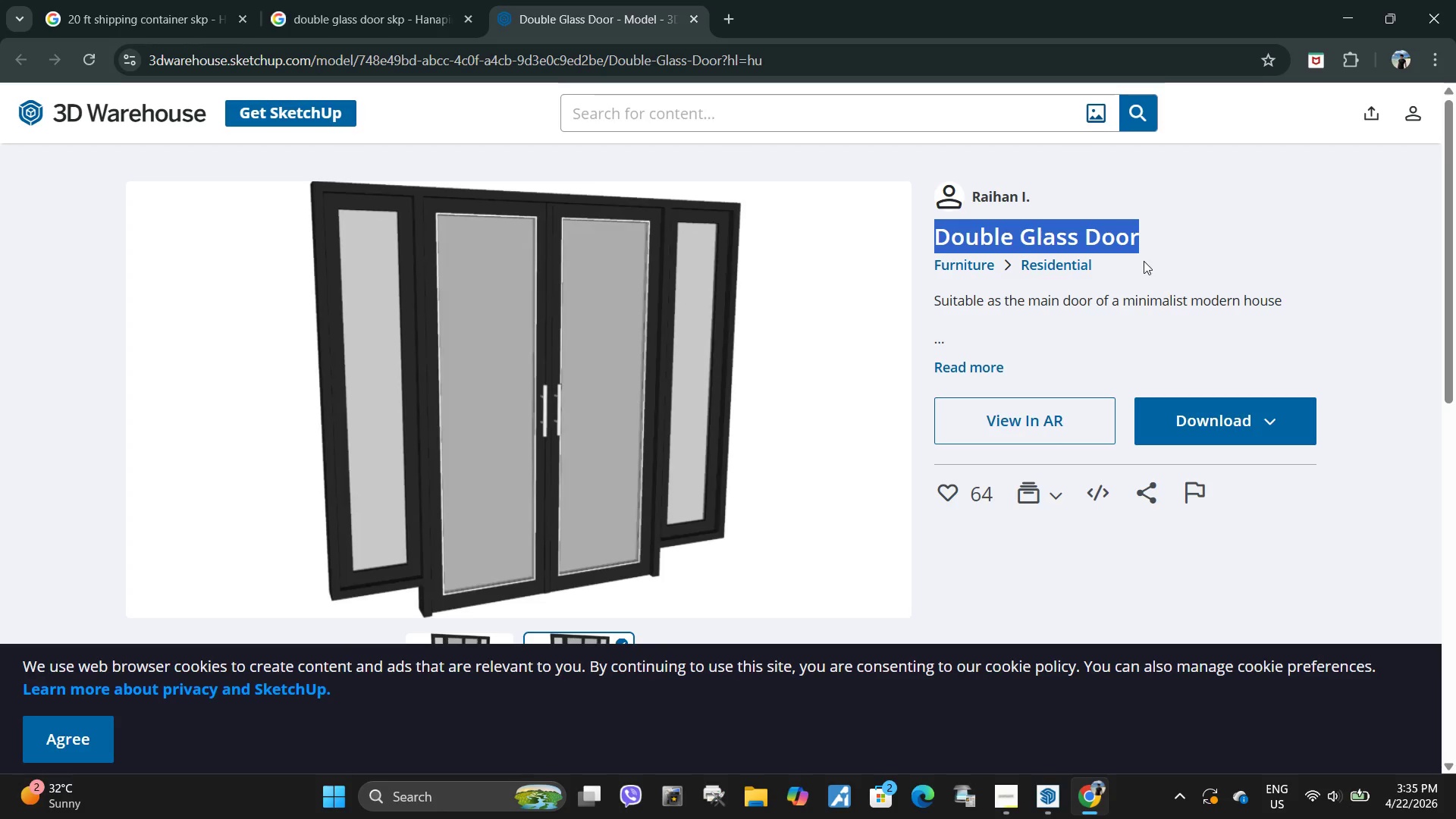 
key(Control+ControlLeft)
 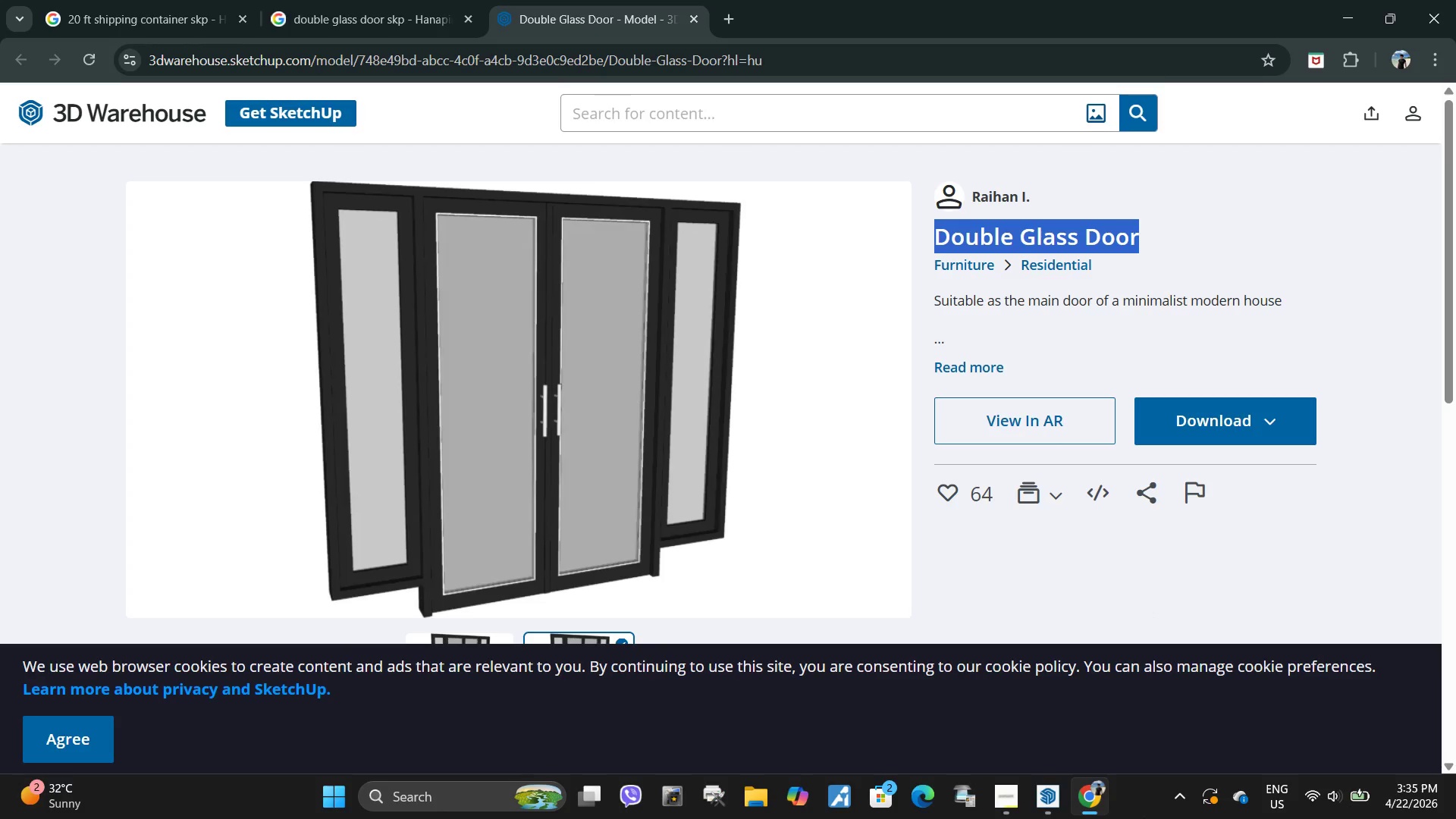 
key(Control+C)
 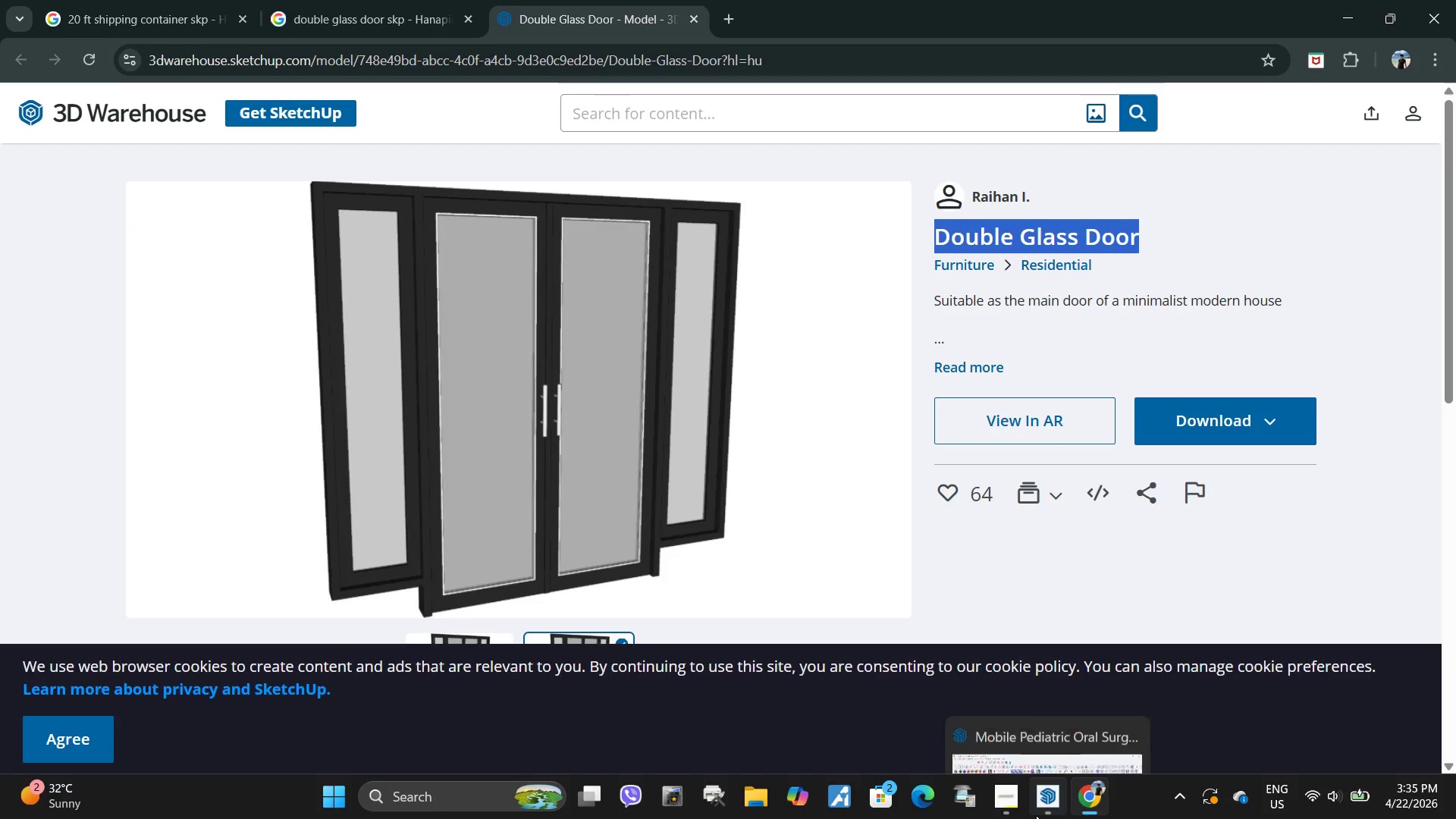 
left_click([1036, 815])
 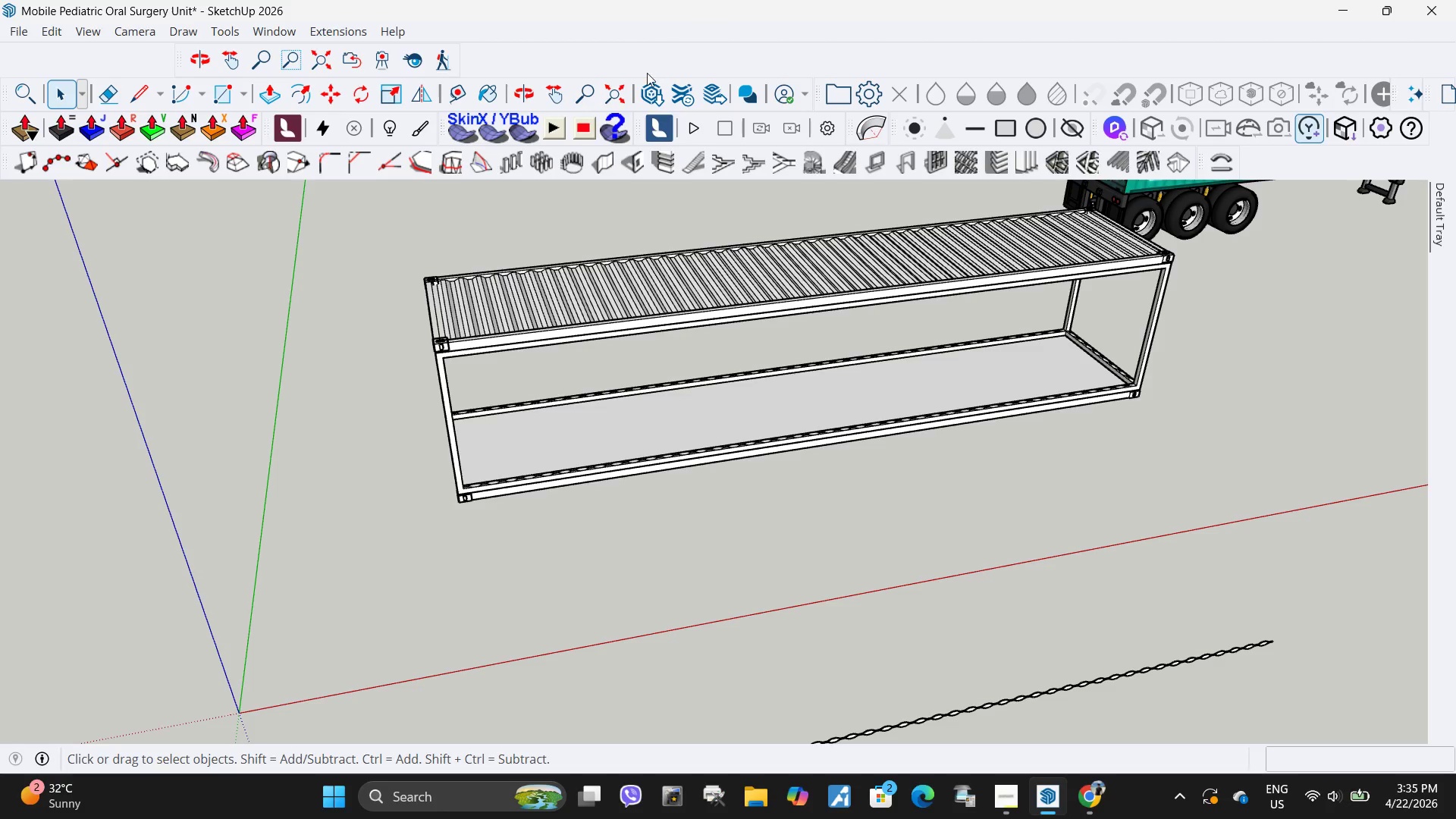 
left_click([661, 100])
 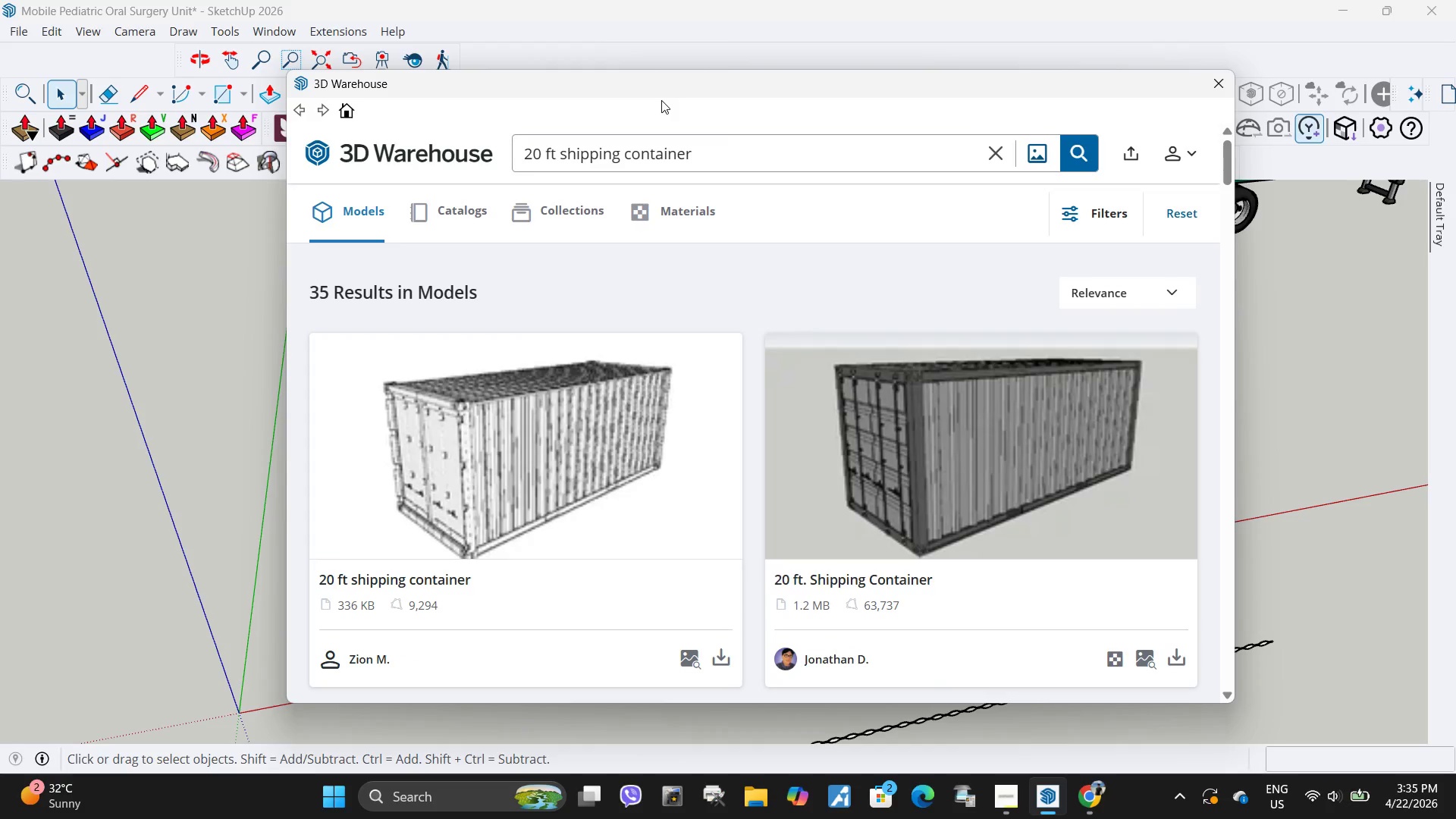 
wait(6.66)
 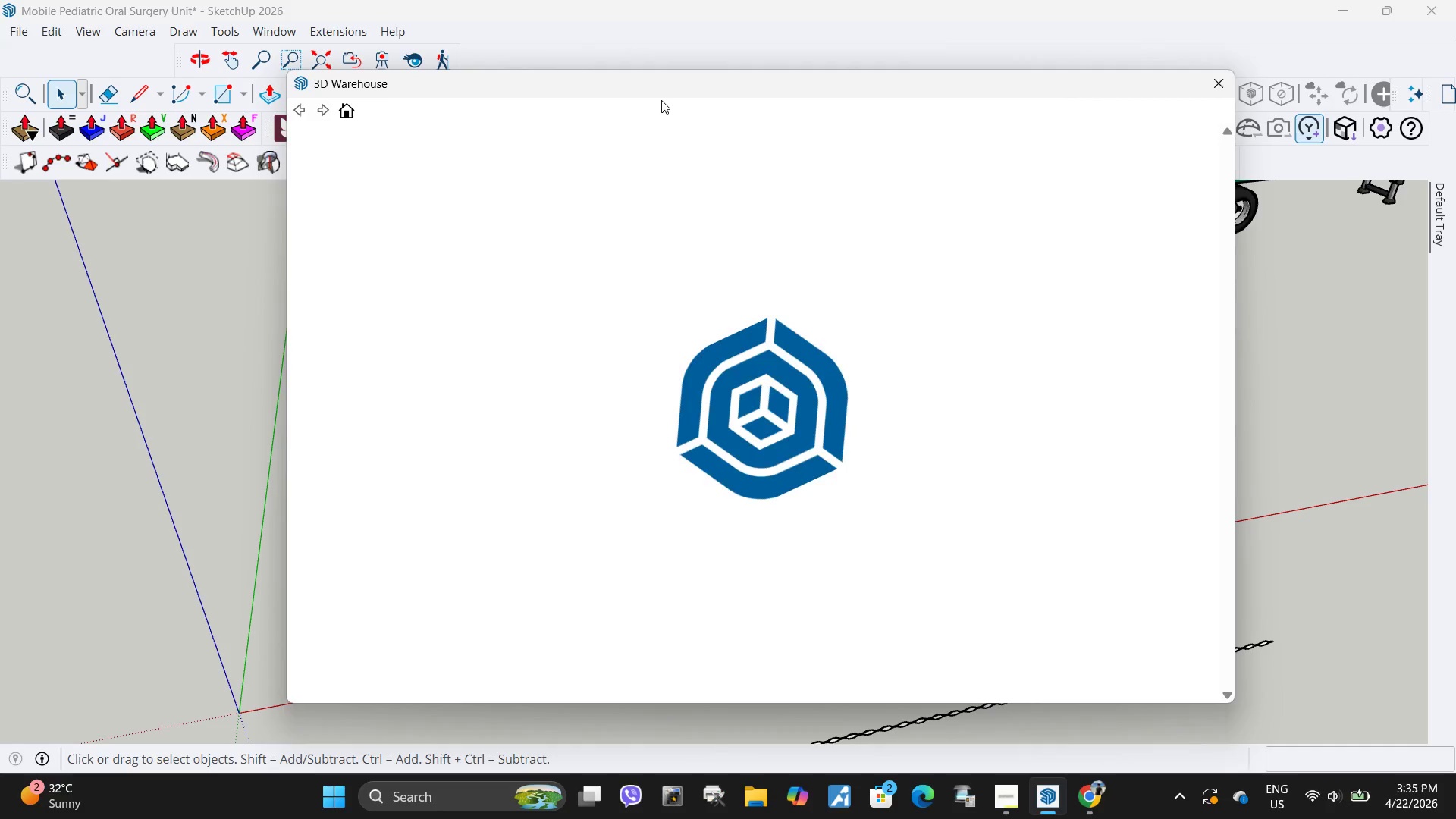 
left_click_drag(start_coordinate=[851, 152], to_coordinate=[361, 152])
 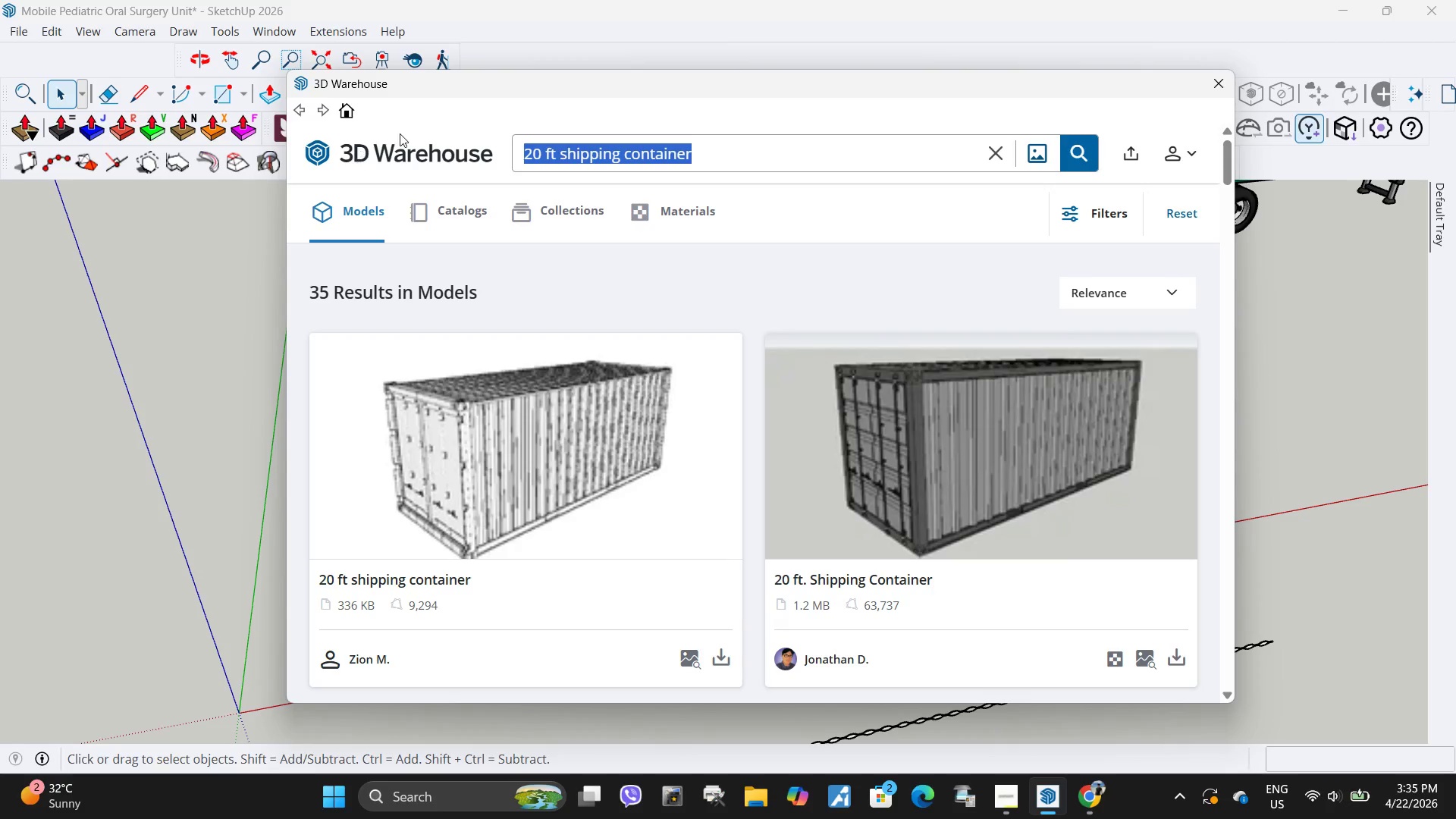 
key(Control+V)
 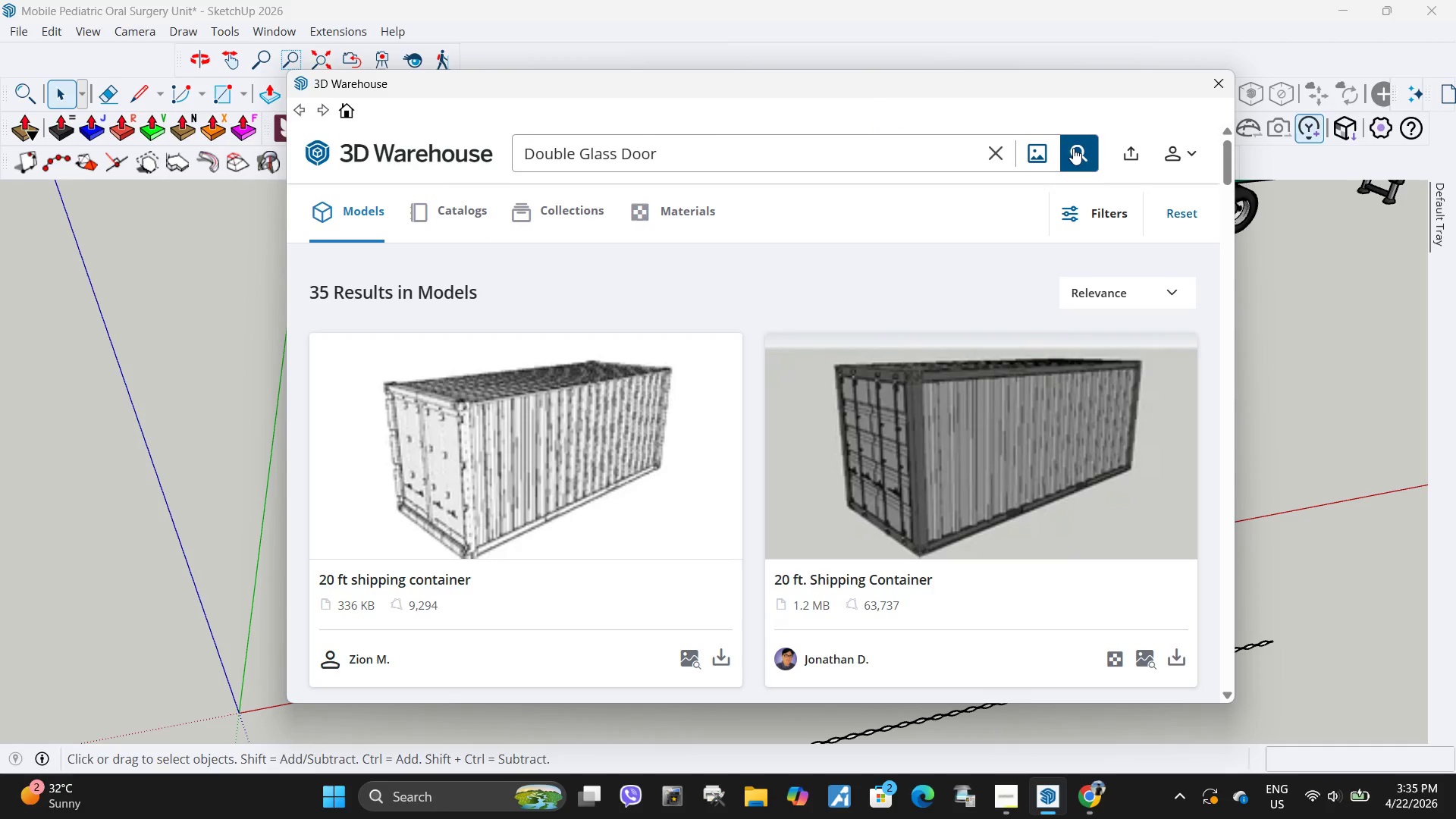 
left_click([1072, 149])
 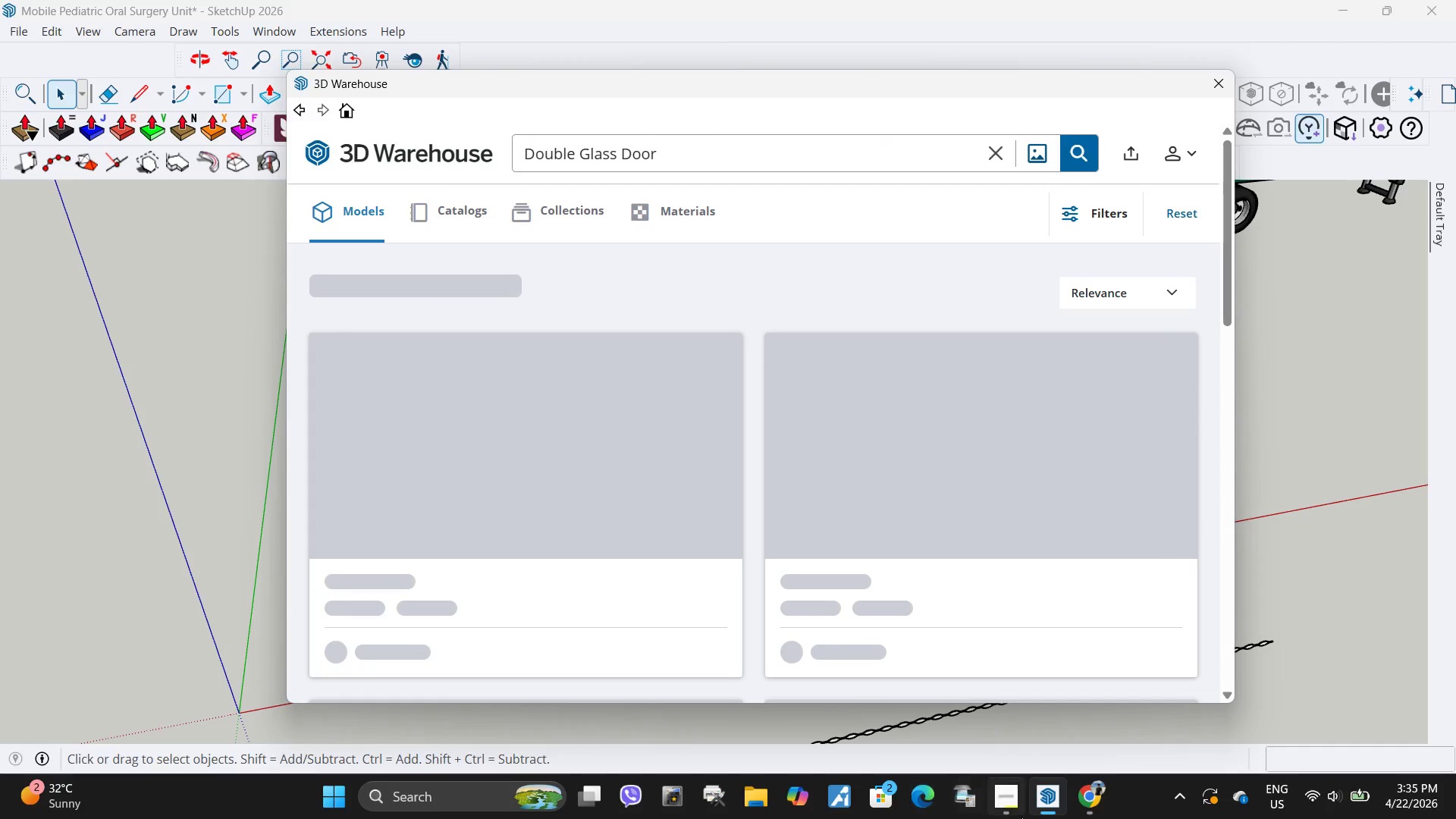 
left_click([1093, 799])
 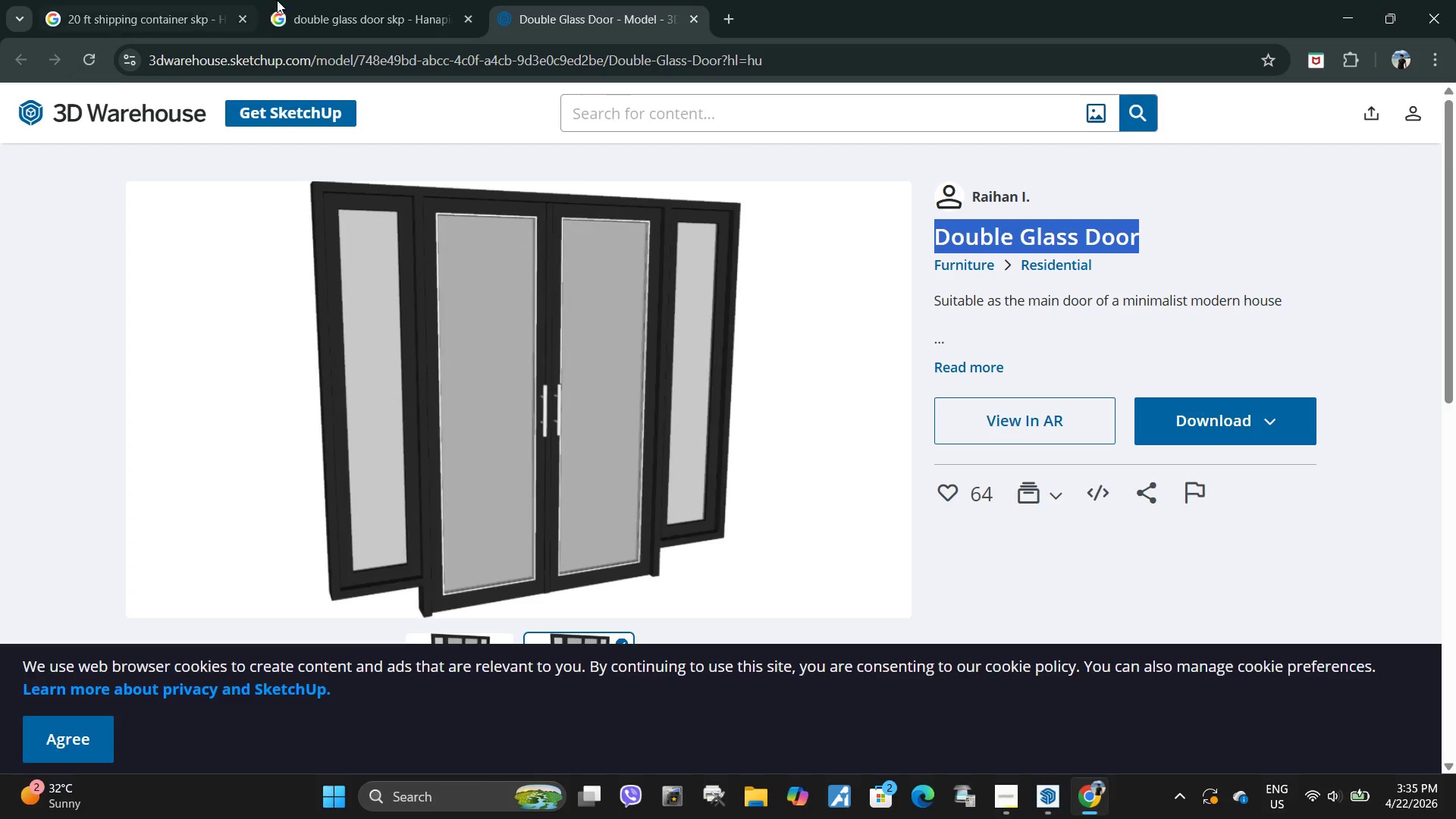 
left_click_drag(start_coordinate=[317, 0], to_coordinate=[321, 0])
 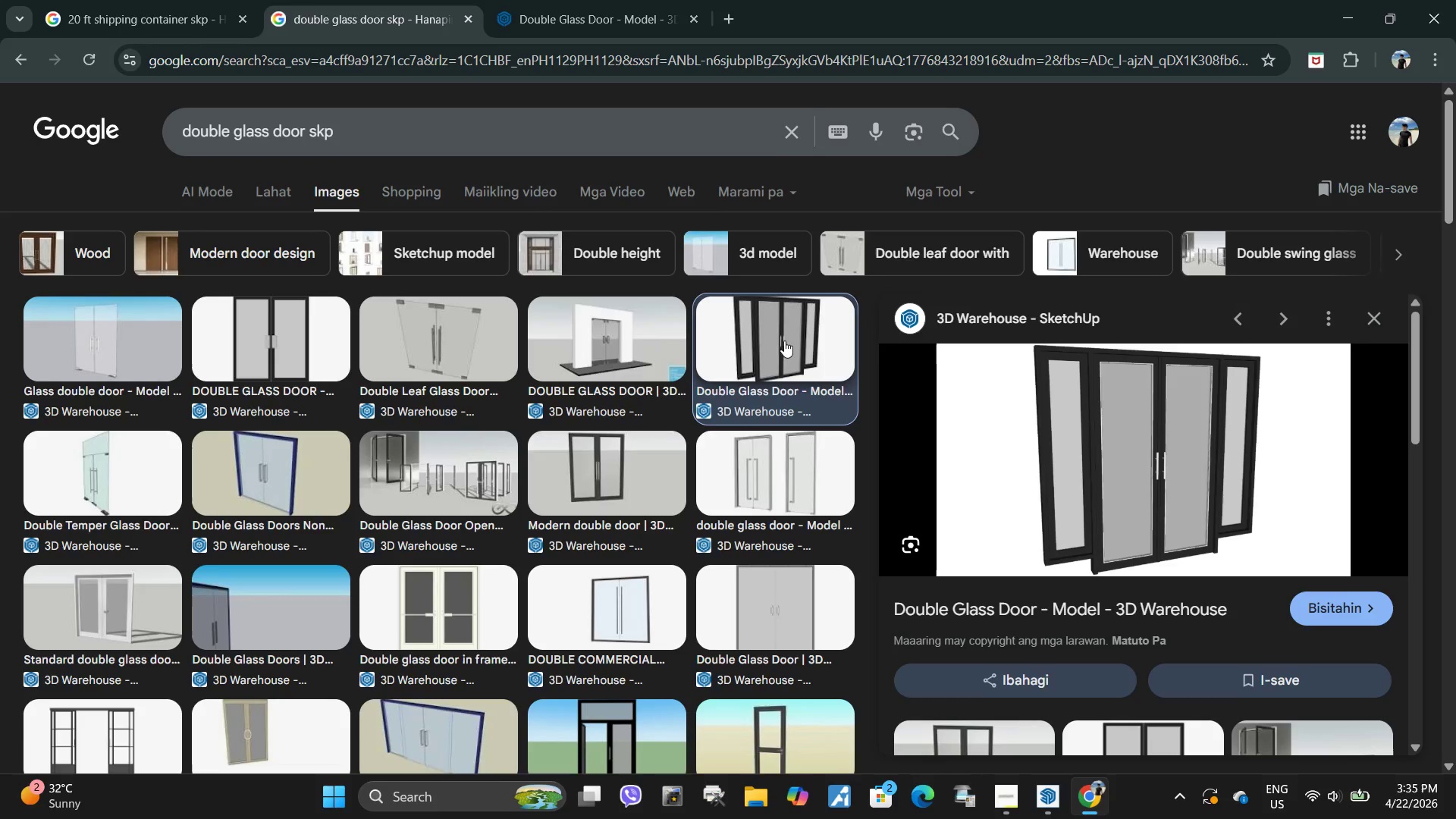 
scroll: coordinate [785, 373], scroll_direction: down, amount: 3.0
 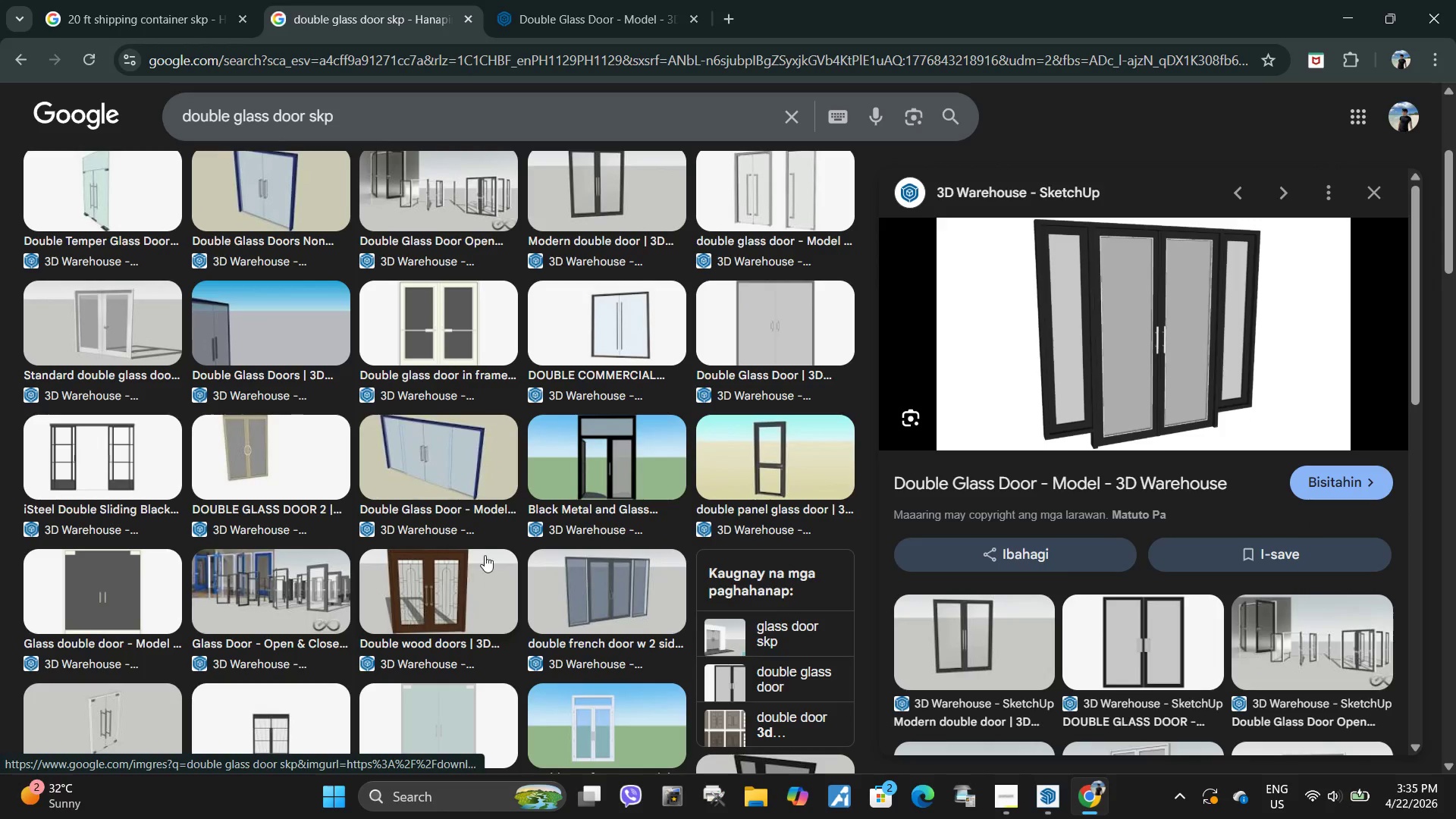 
scroll: coordinate [521, 546], scroll_direction: up, amount: 2.0
 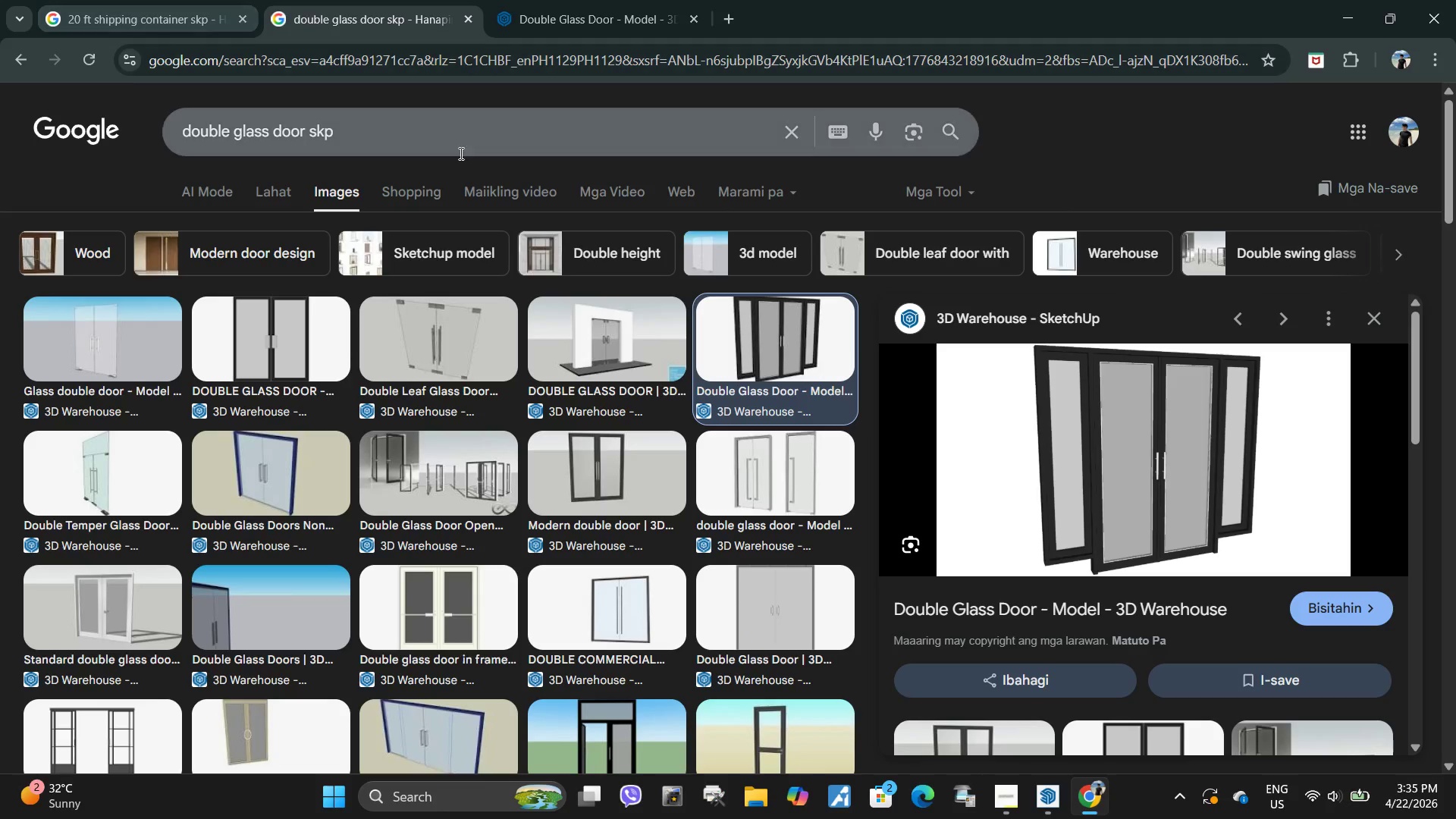 
mouse_move([1230, 821])
 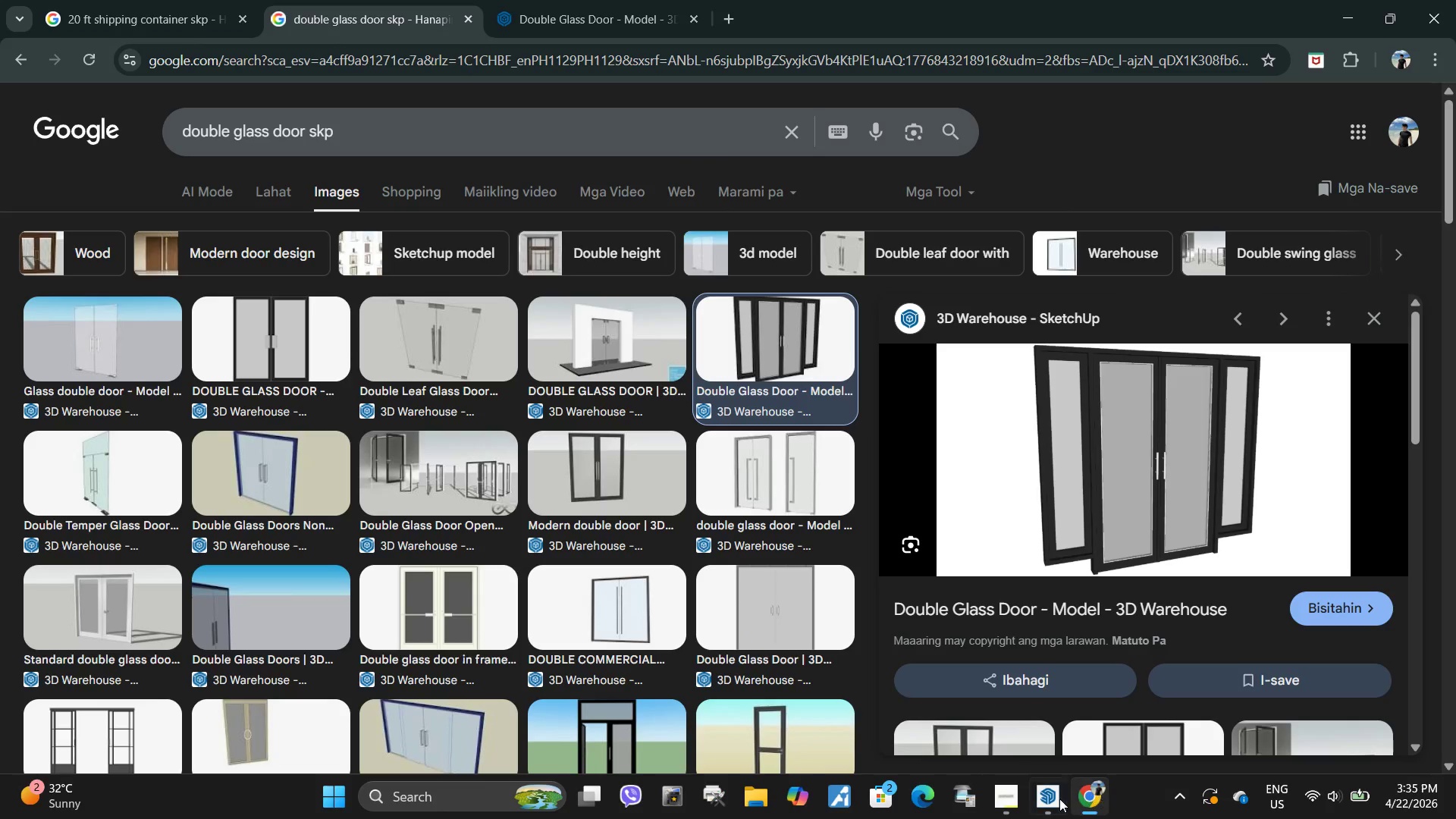 
left_click([1047, 801])
 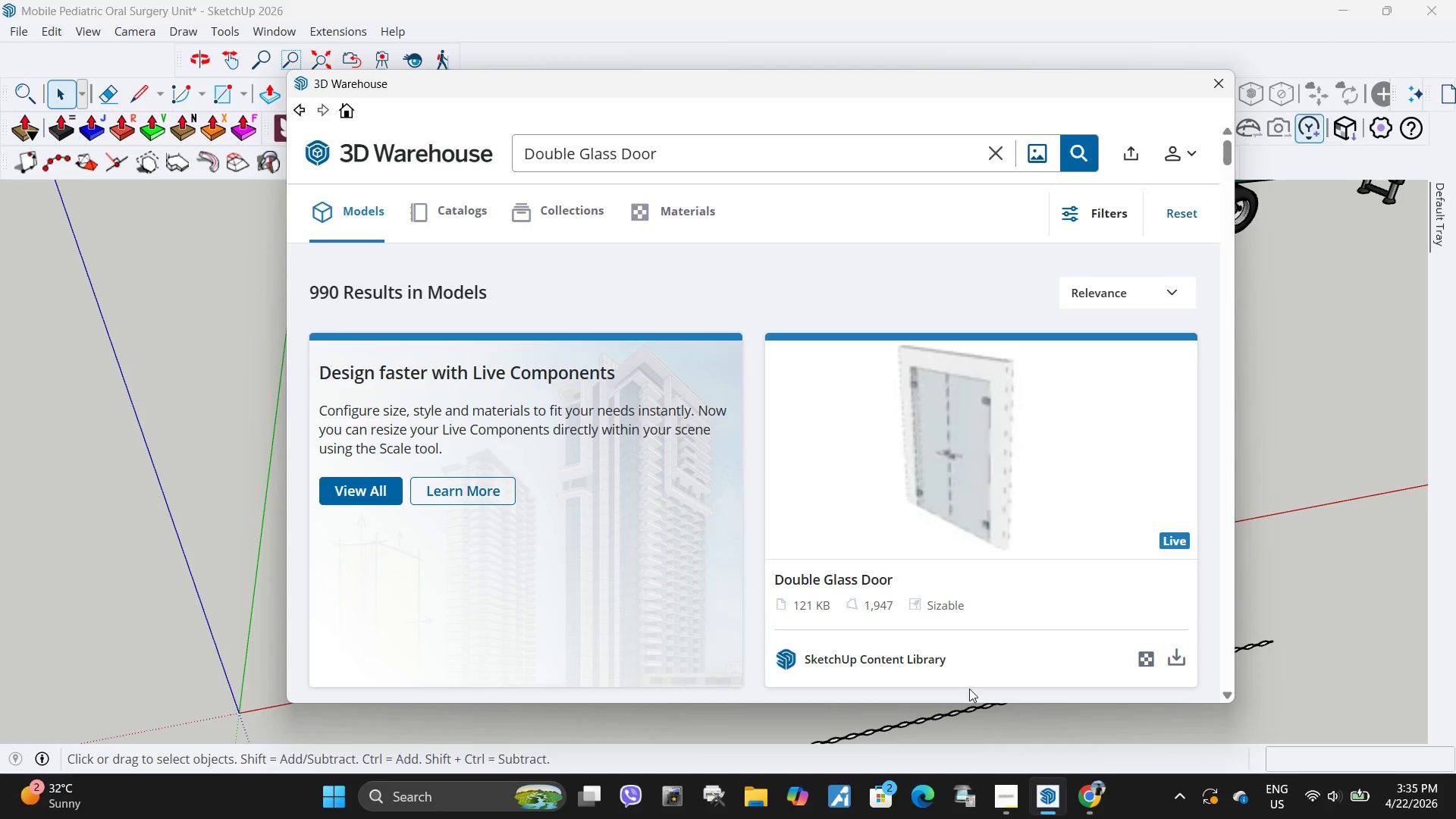 
scroll: coordinate [937, 517], scroll_direction: down, amount: 12.0
 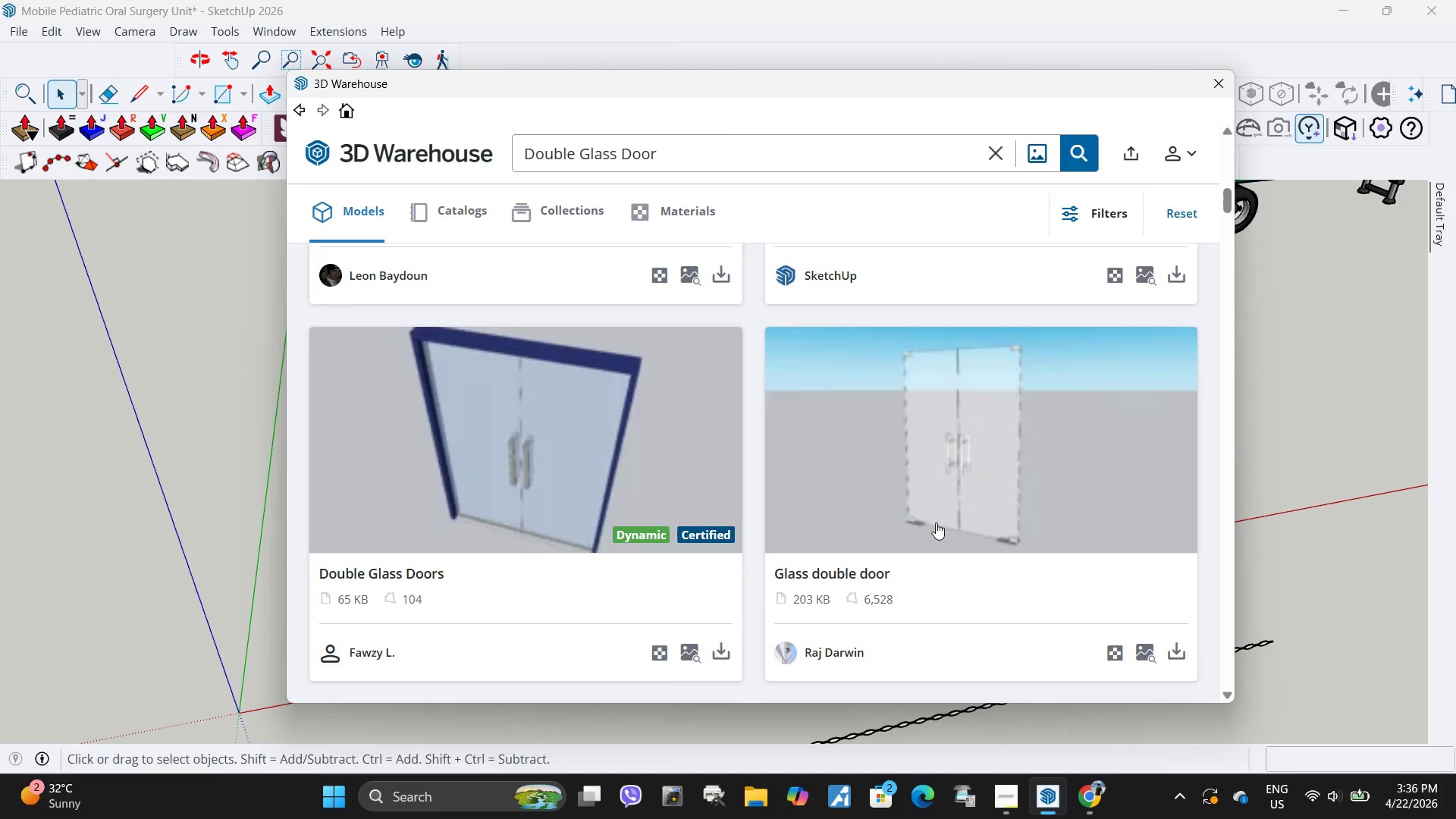 
scroll: coordinate [928, 538], scroll_direction: up, amount: 4.0
 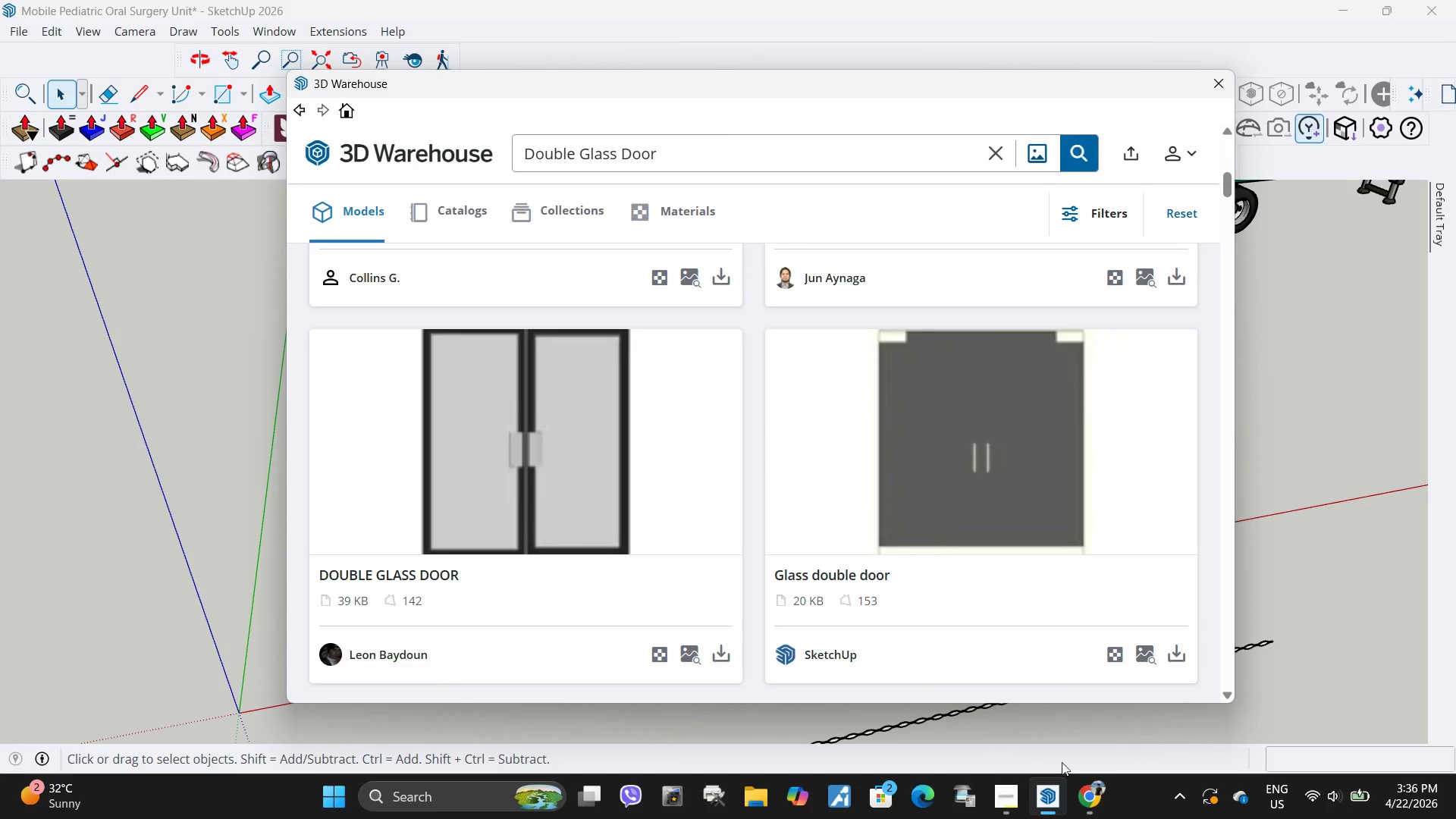 
left_click([1094, 814])
 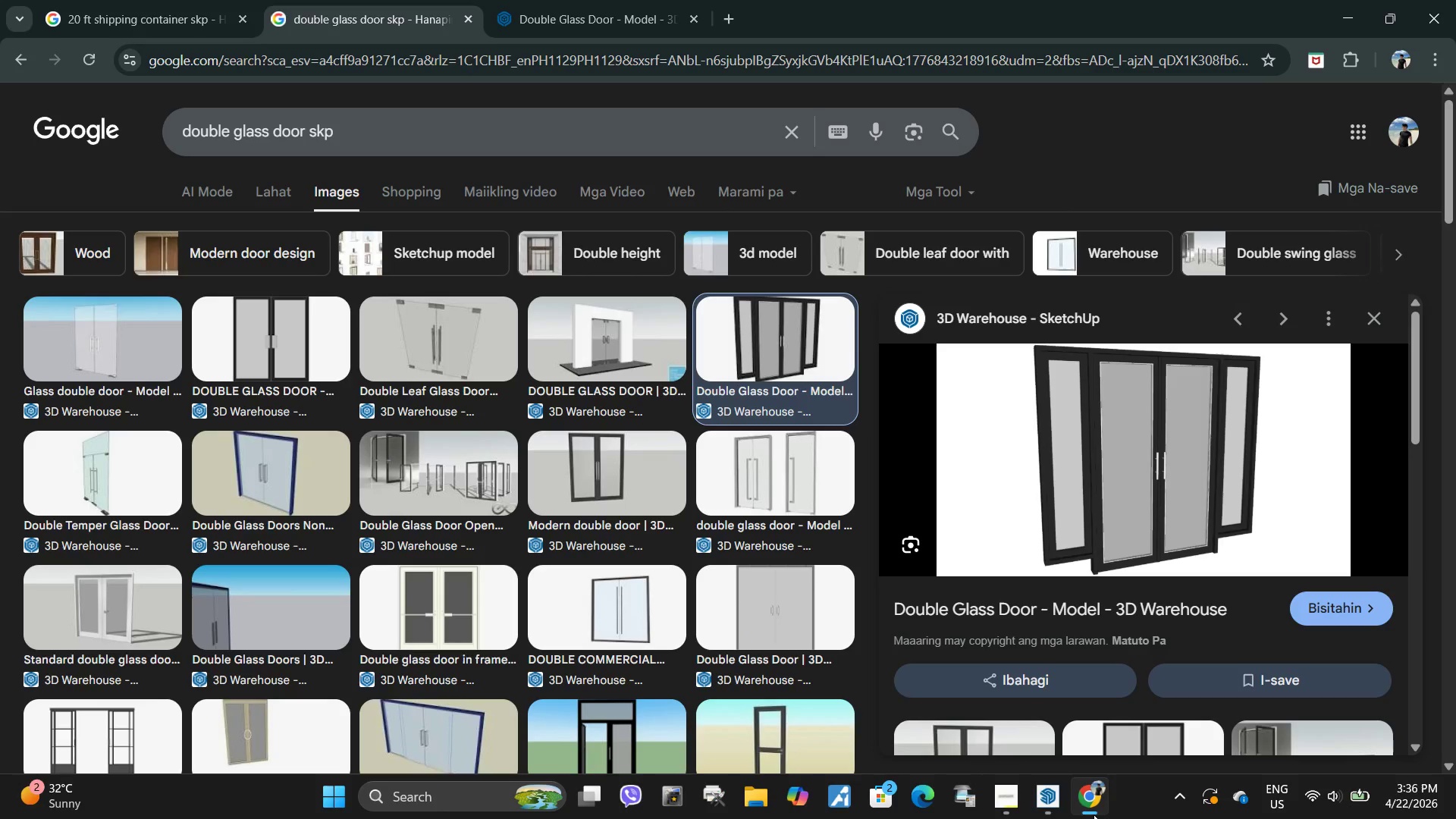 
left_click([1094, 814])
 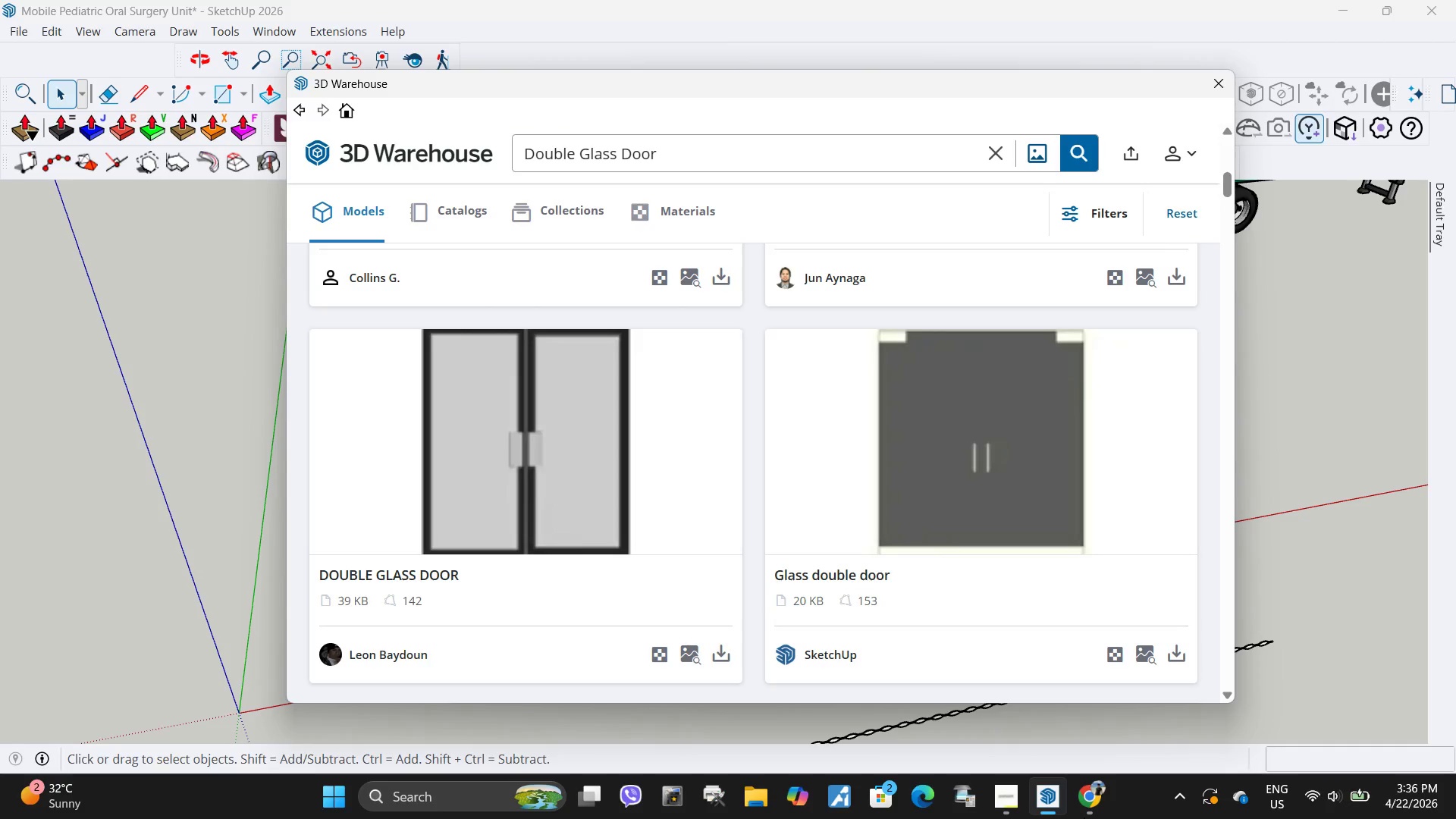 
wait(6.03)
 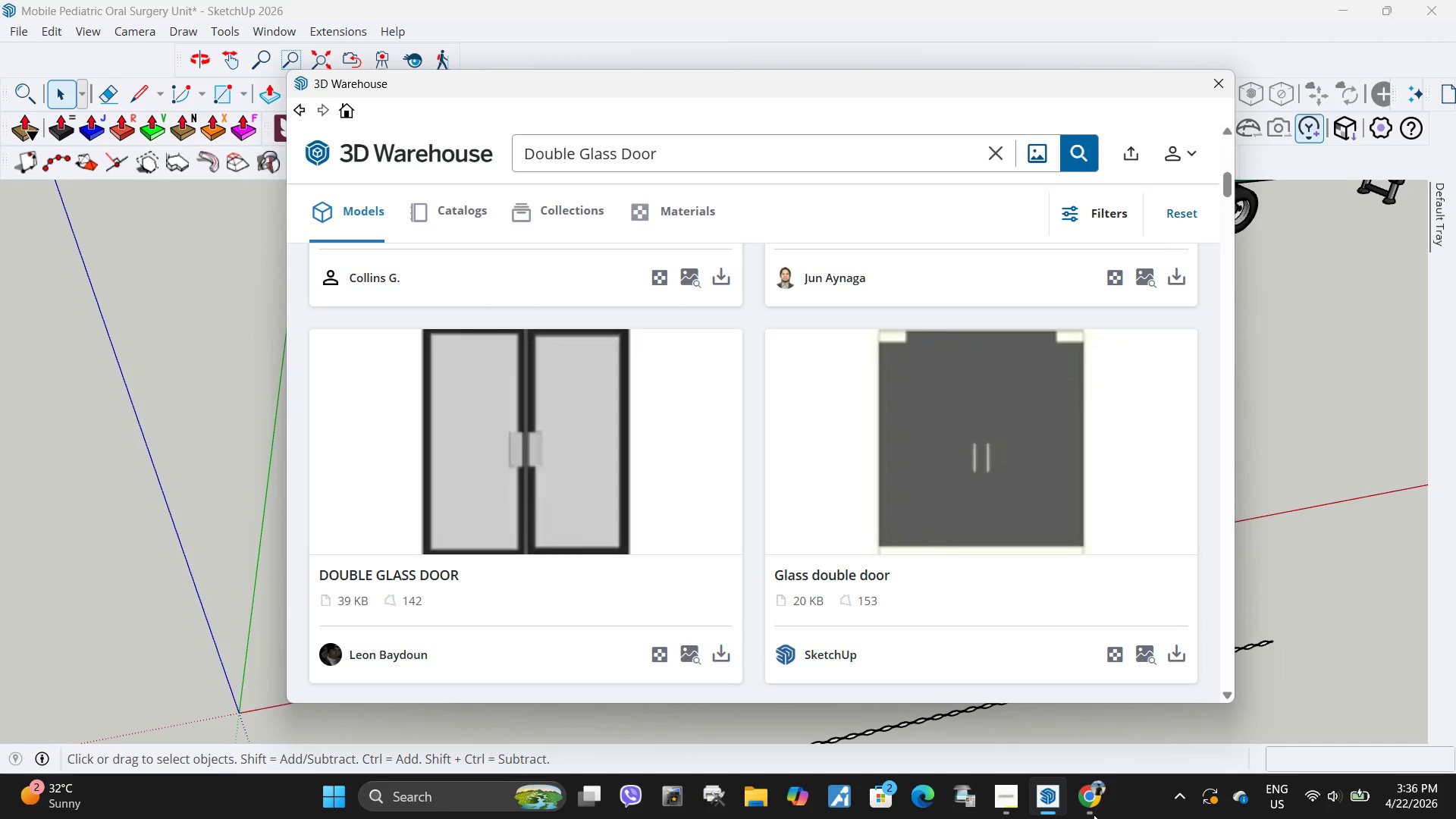 
left_click([730, 657])
 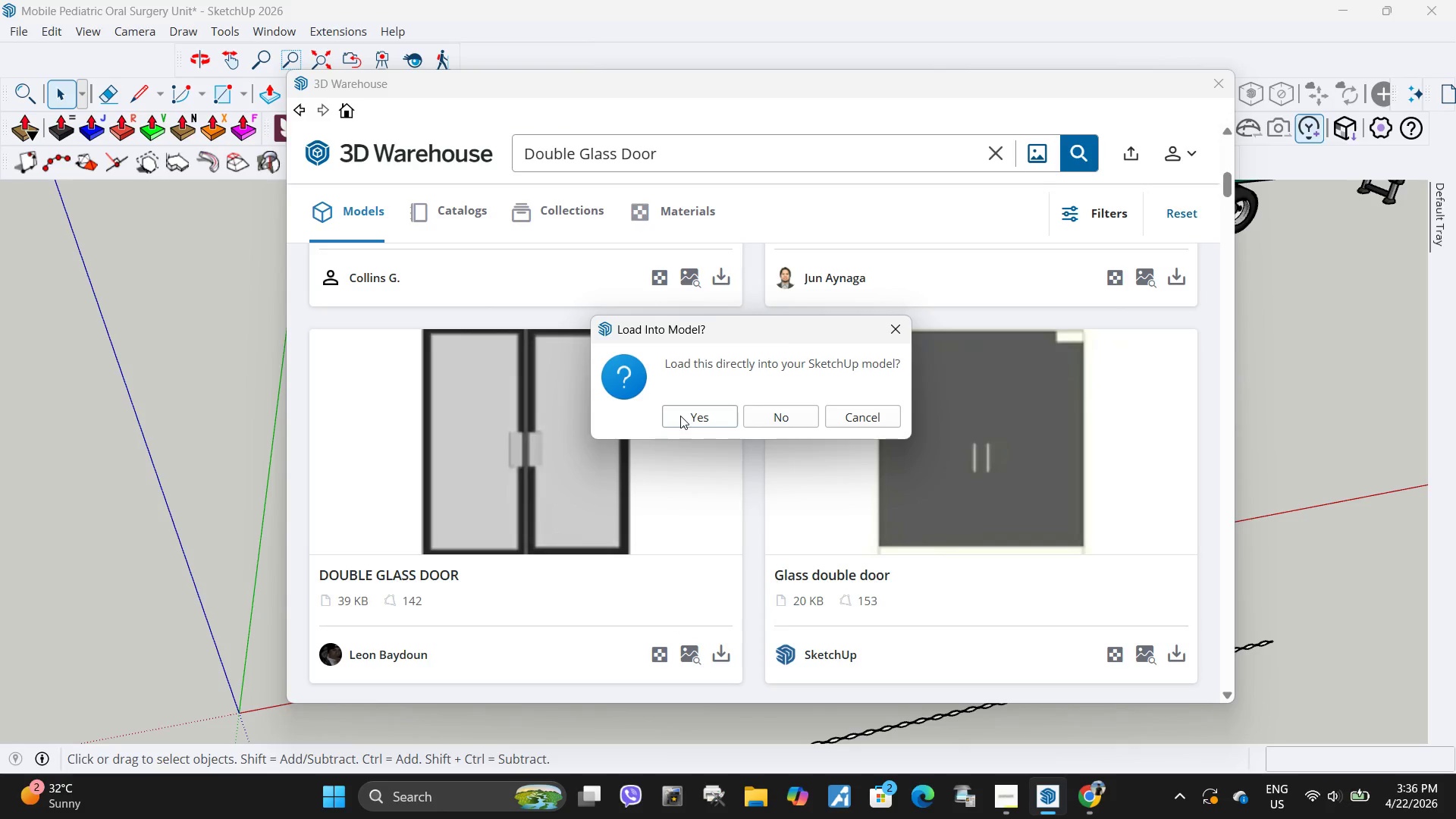 
left_click([684, 414])
 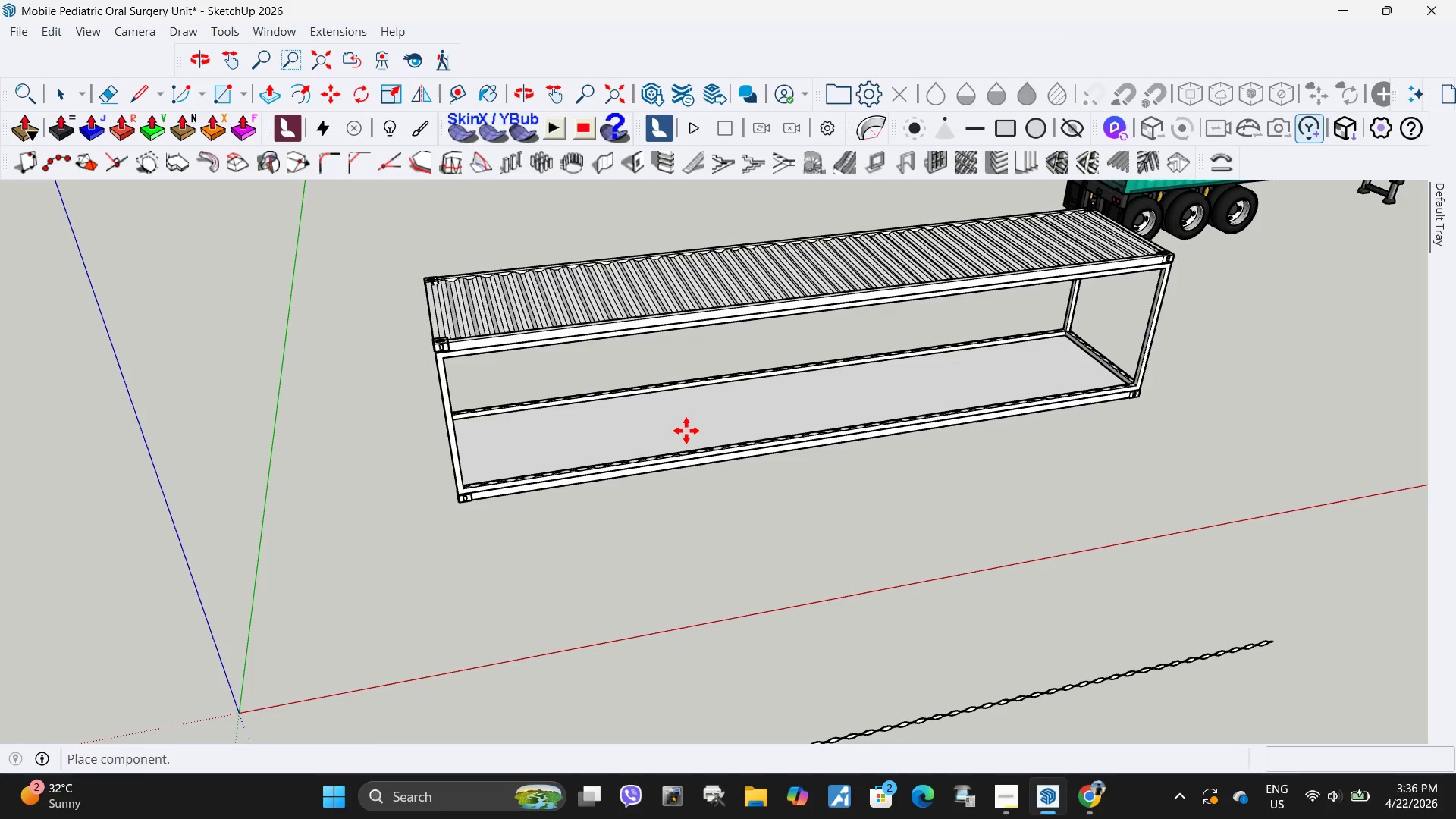 
scroll: coordinate [661, 463], scroll_direction: up, amount: 4.0
 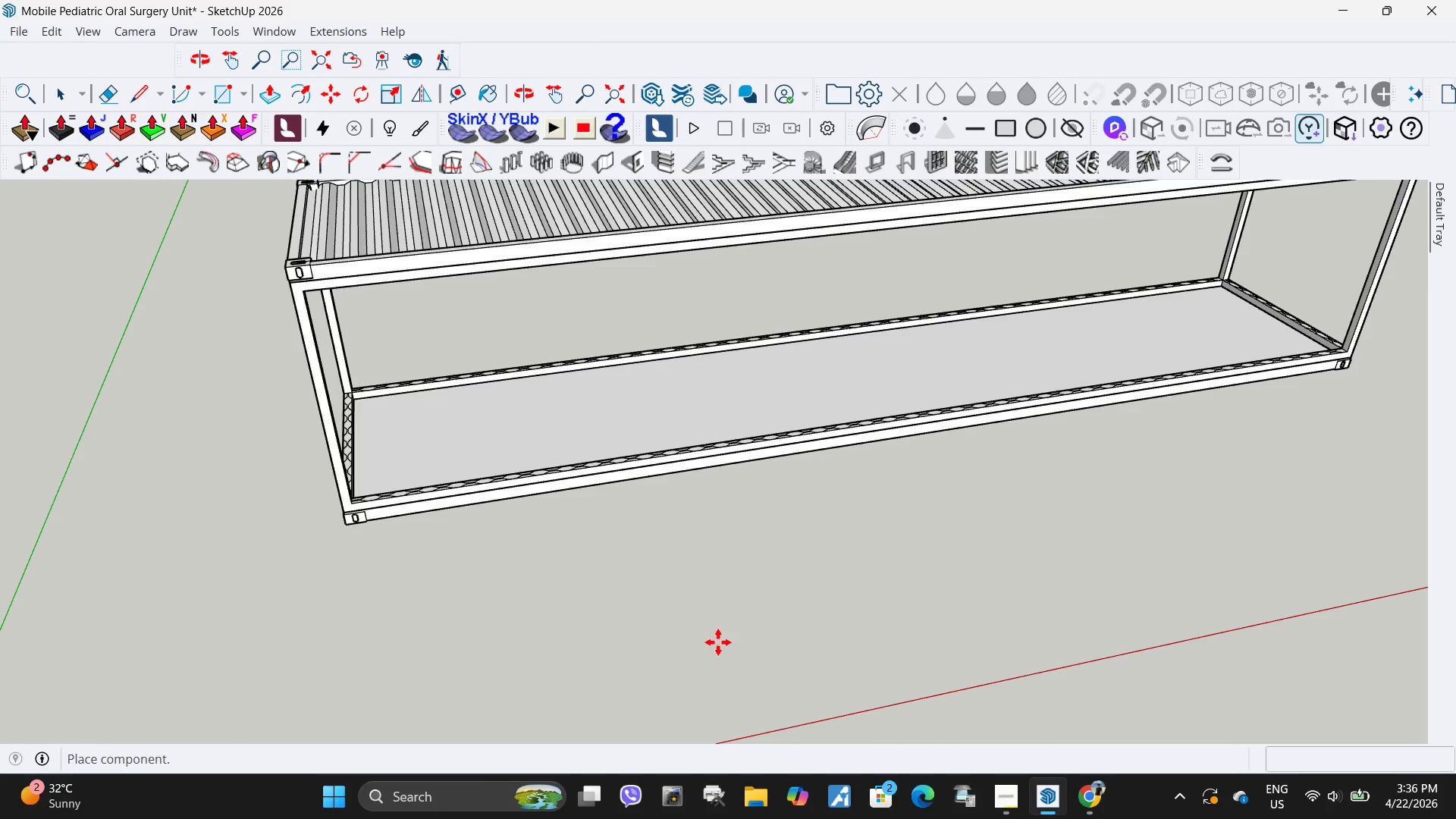 
scroll: coordinate [693, 632], scroll_direction: down, amount: 61.0
 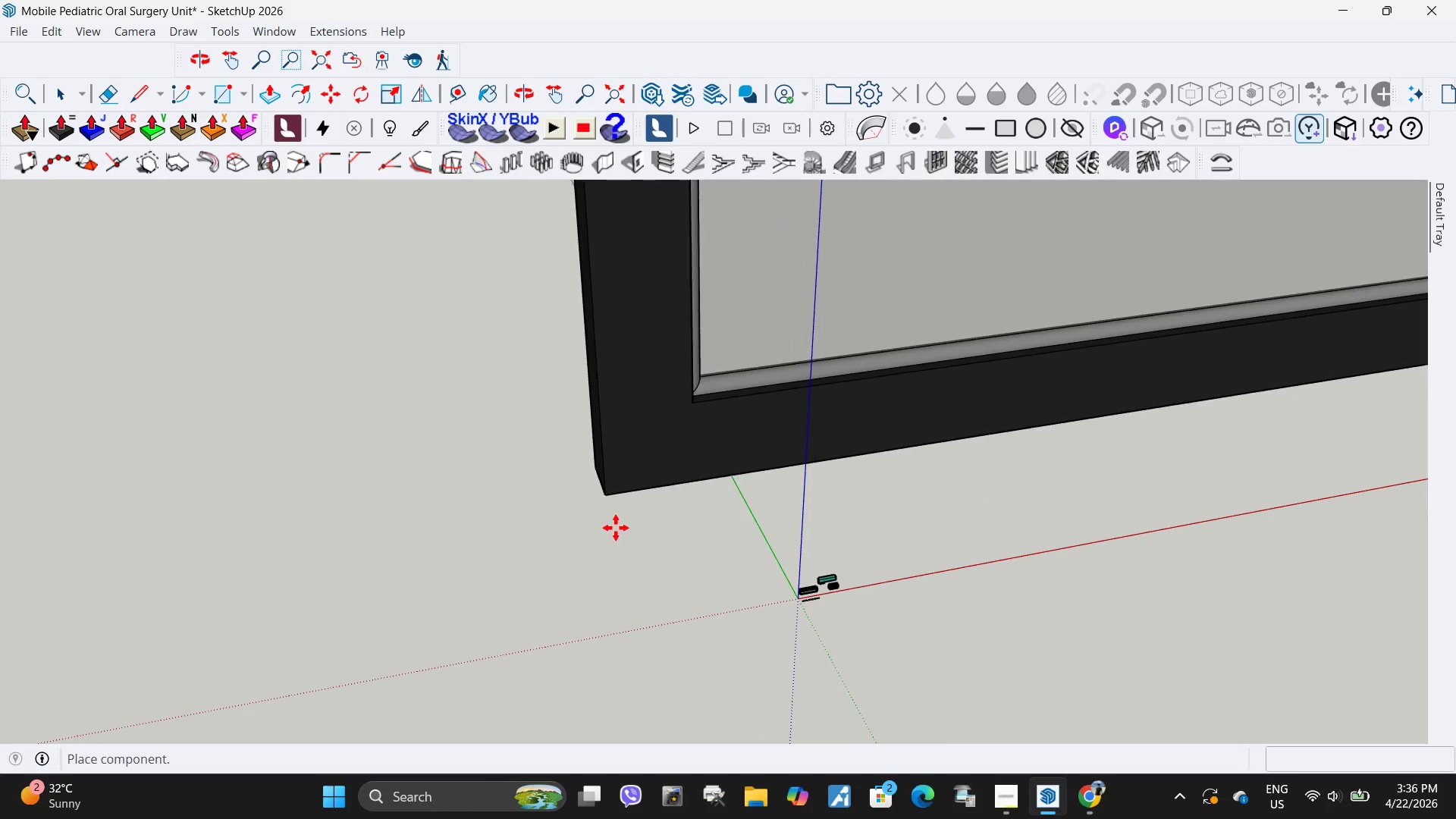 
left_click([617, 528])
 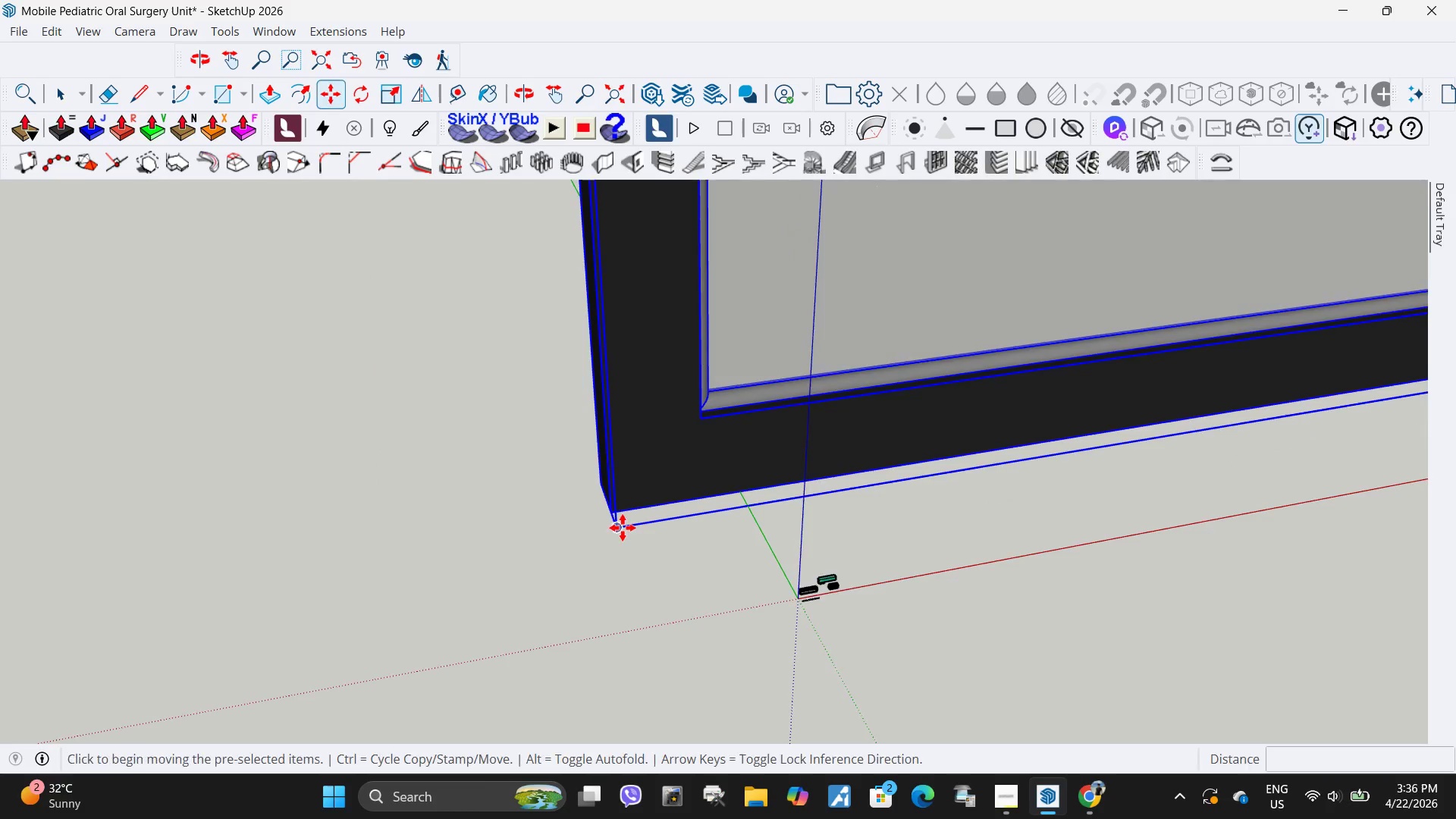 
scroll: coordinate [628, 598], scroll_direction: down, amount: 27.0
 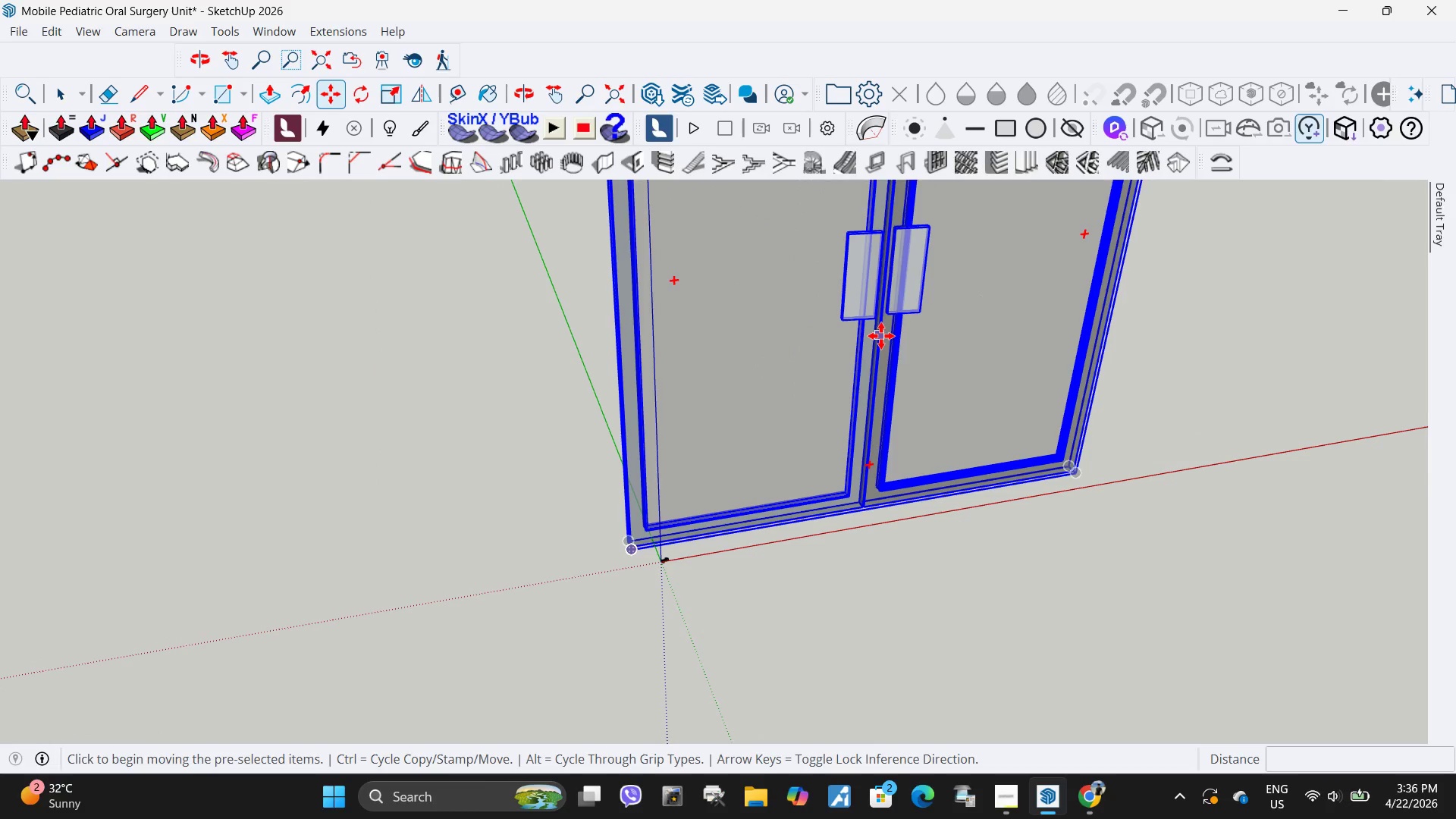 
key(Space)
 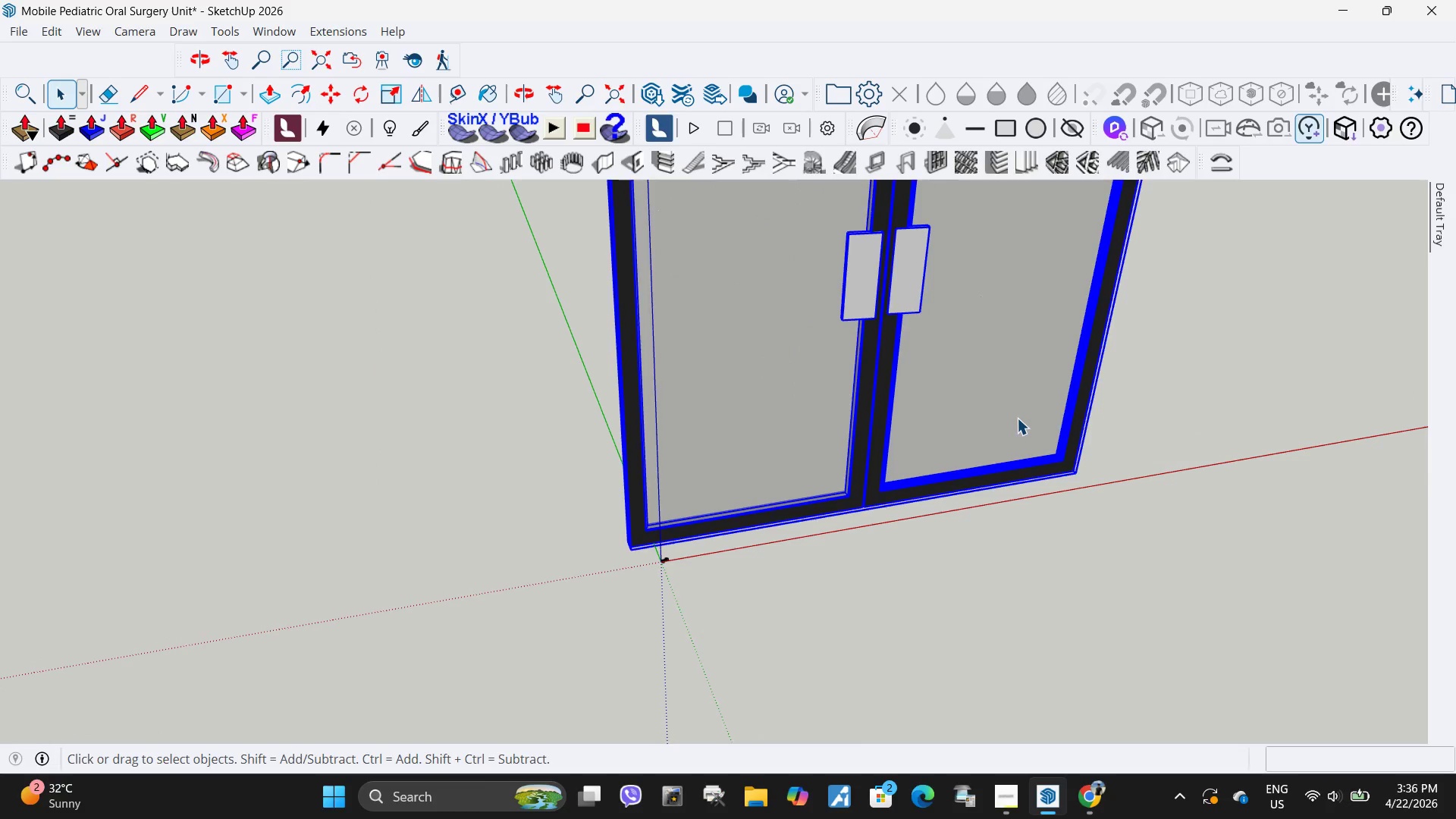 
key(Delete)
 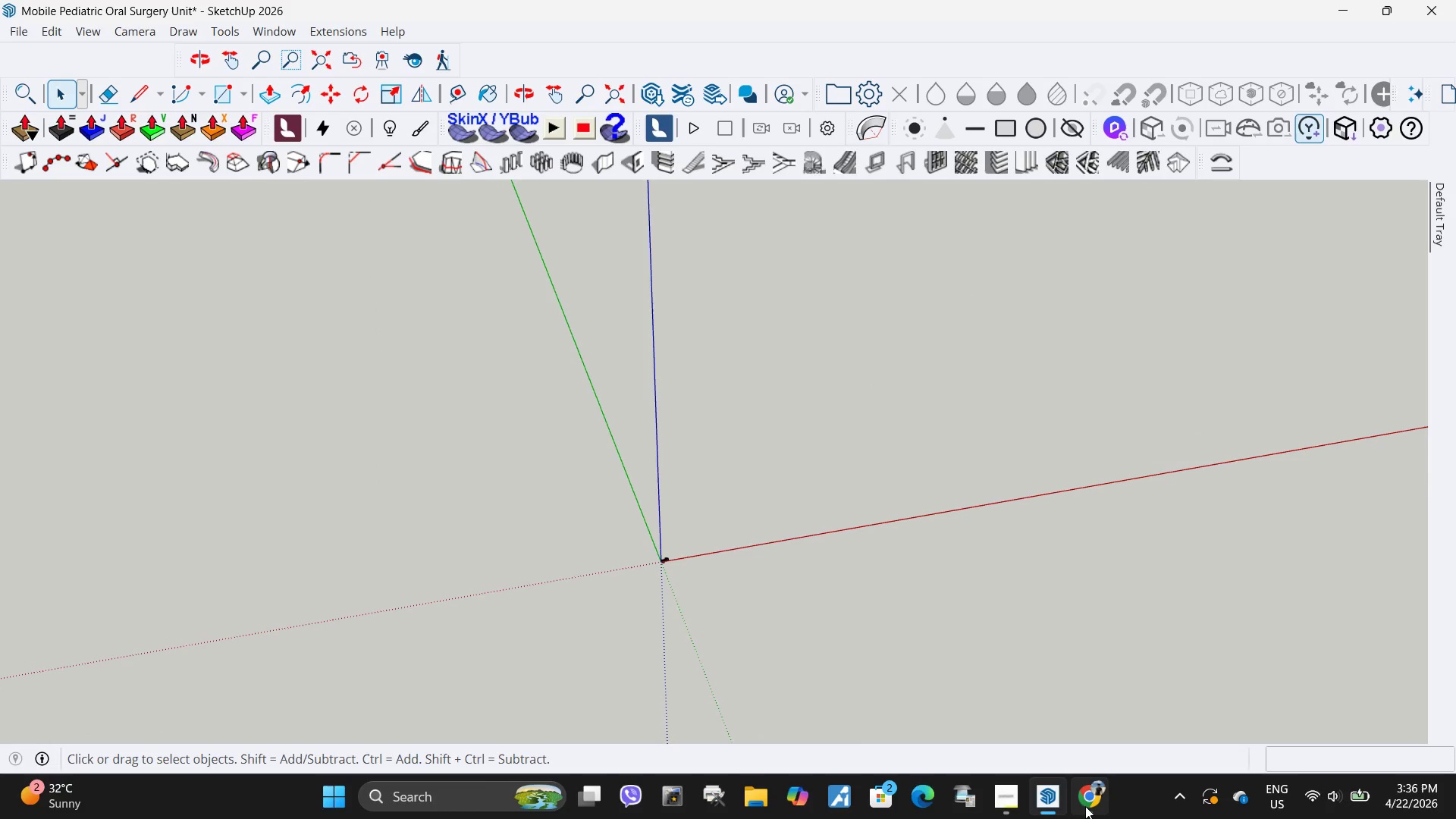 
left_click([1085, 806])
 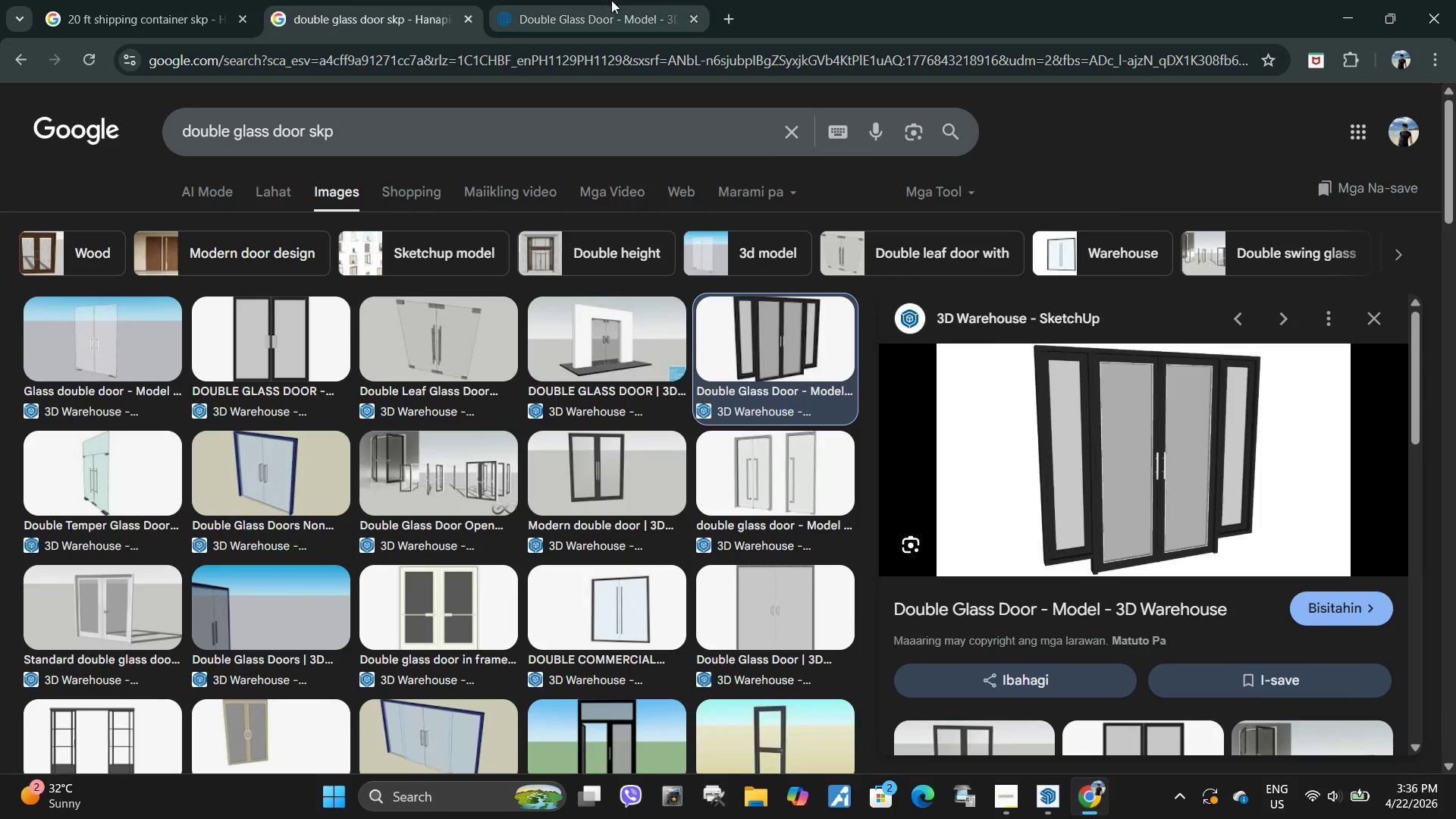 
left_click([611, 0])
 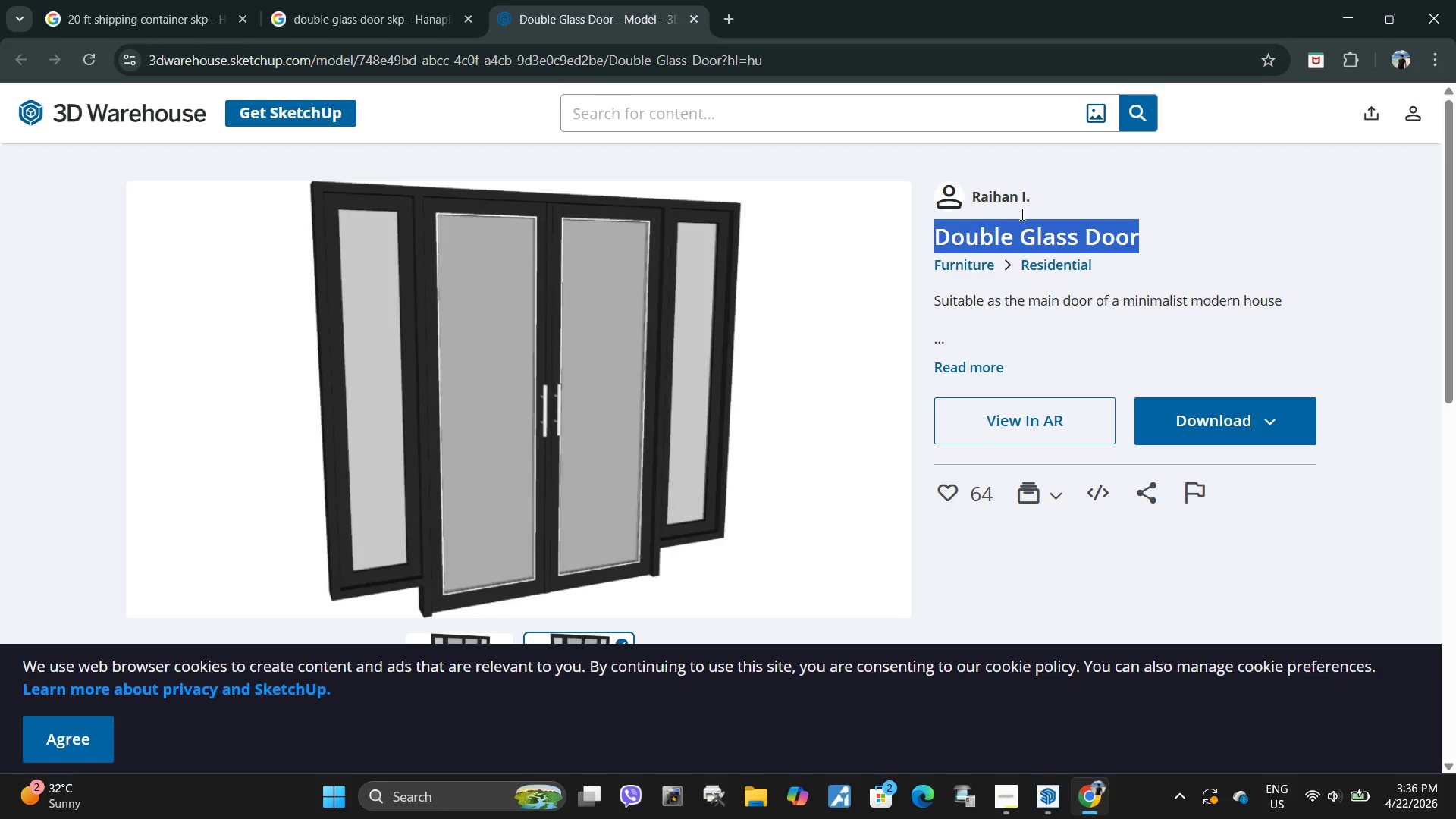 
left_click([1017, 191])
 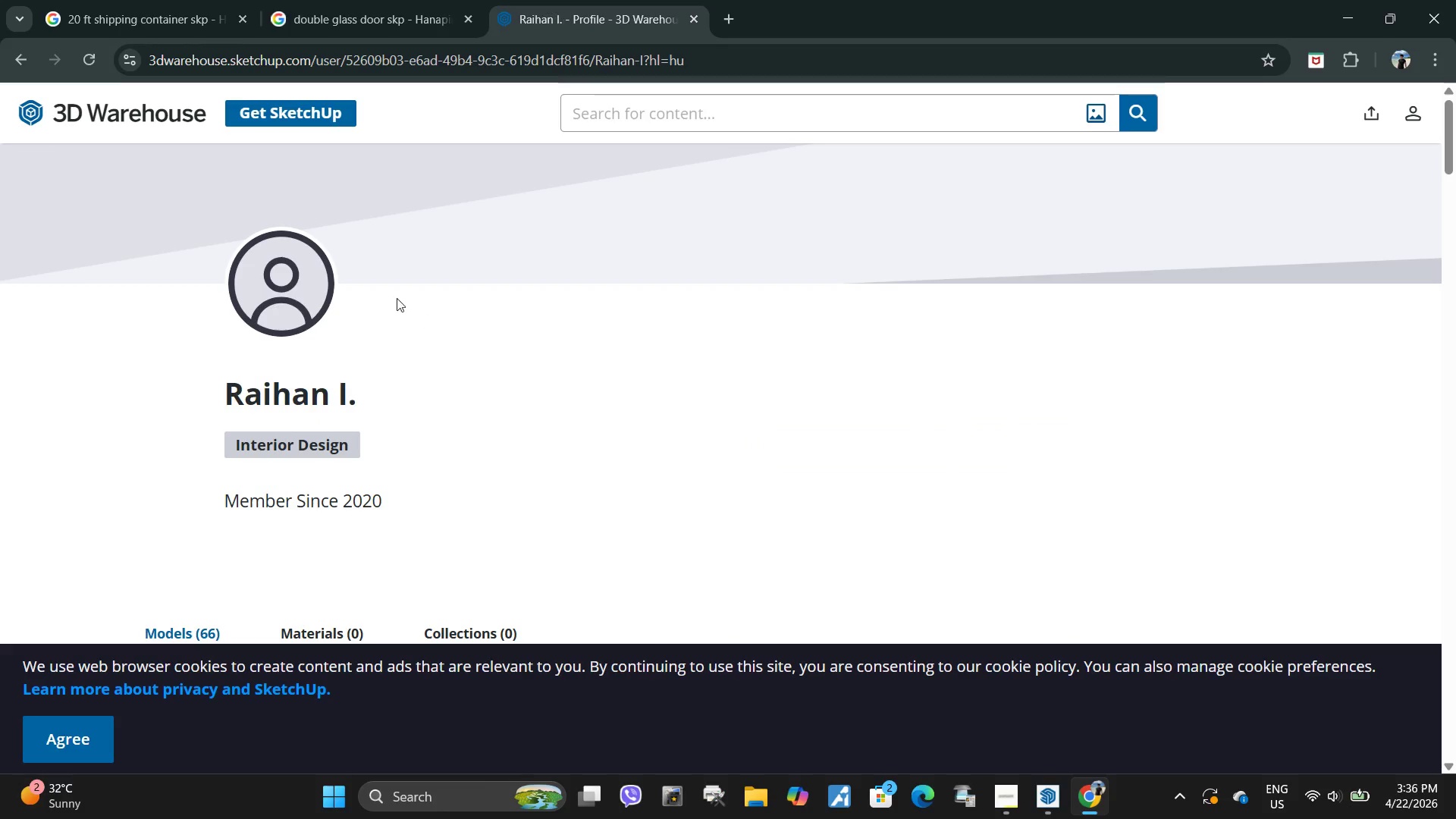 
left_click_drag(start_coordinate=[209, 393], to_coordinate=[472, 386])
 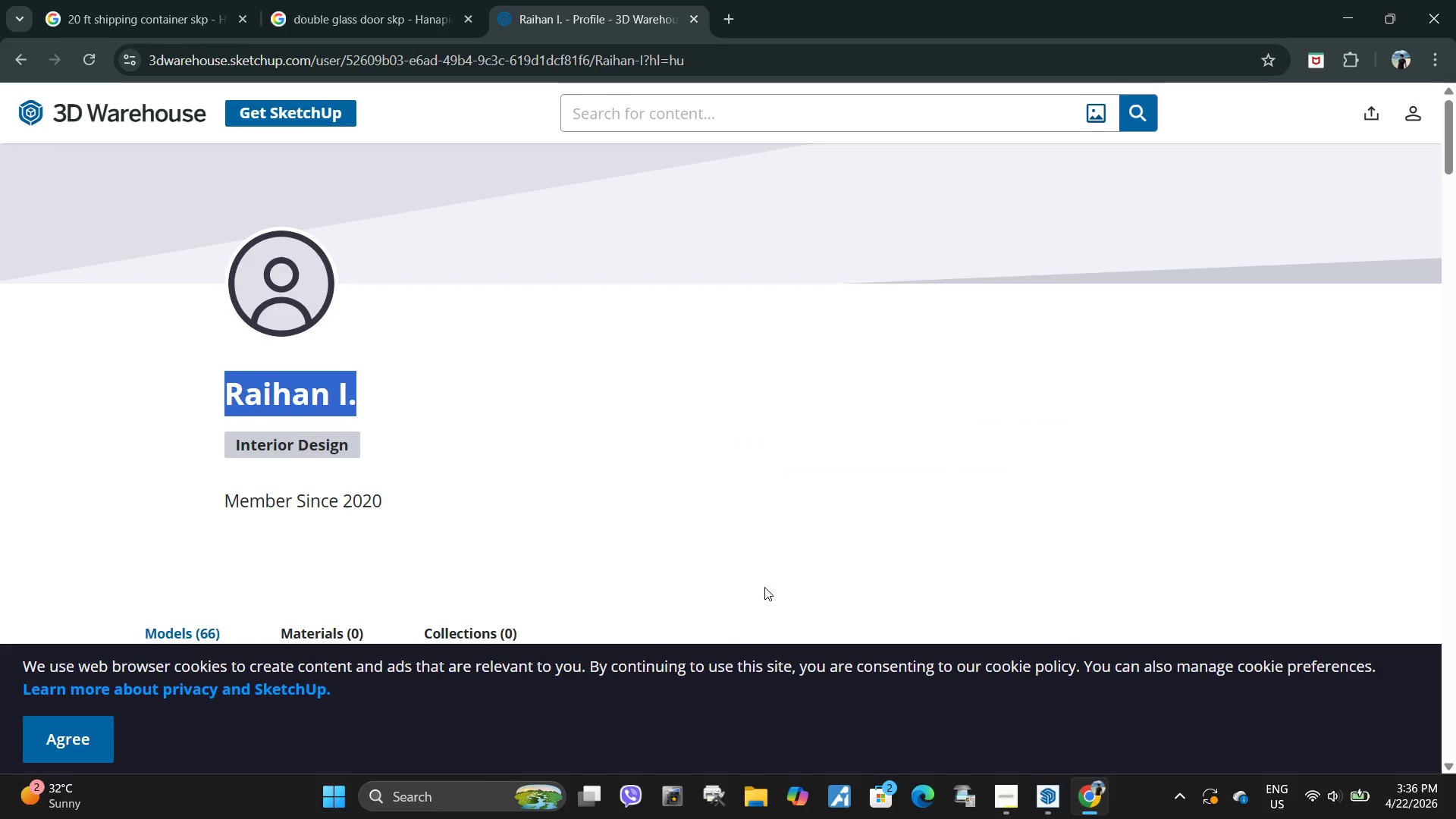 
key(Control+ControlLeft)
 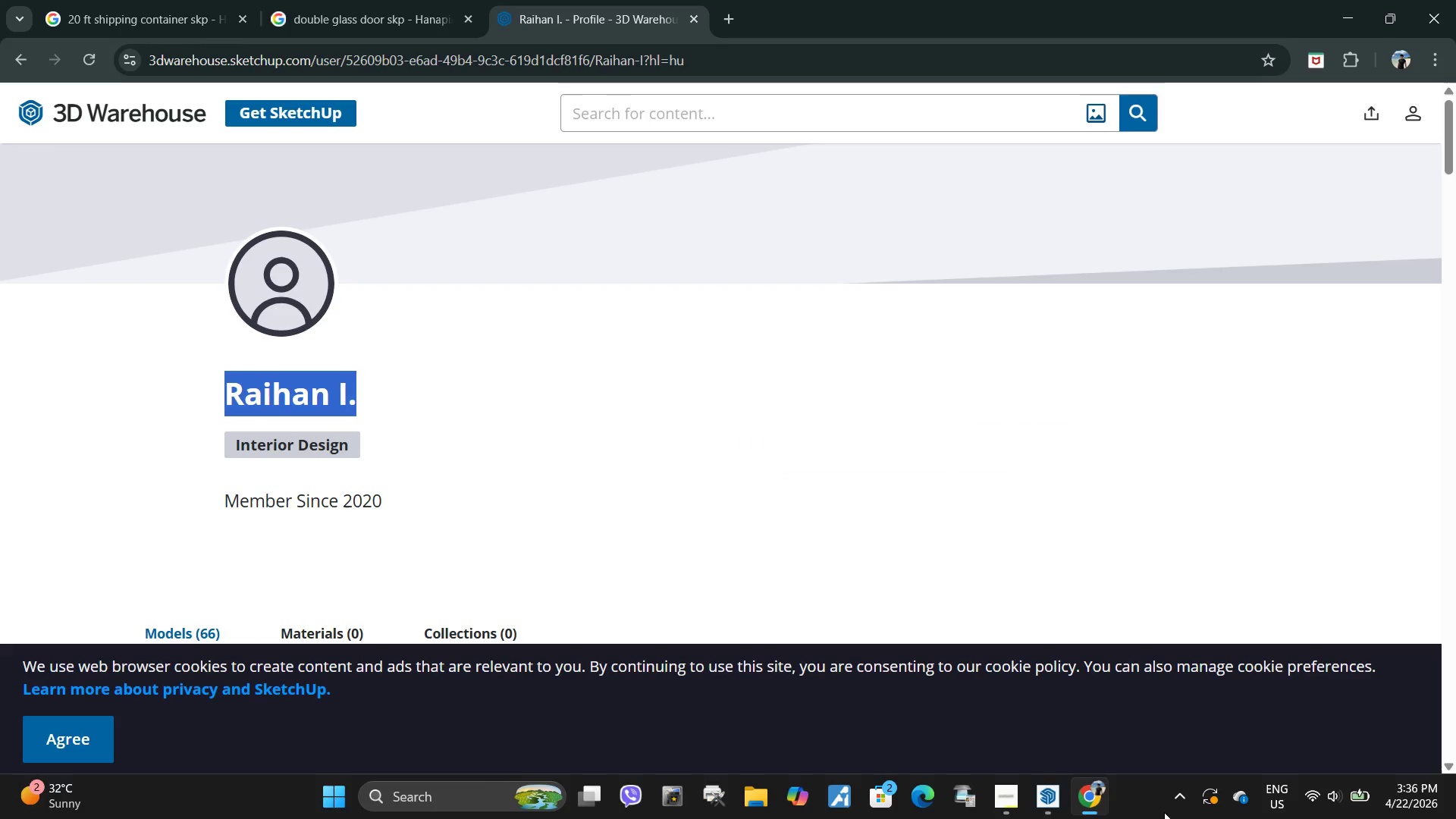 
key(Control+C)
 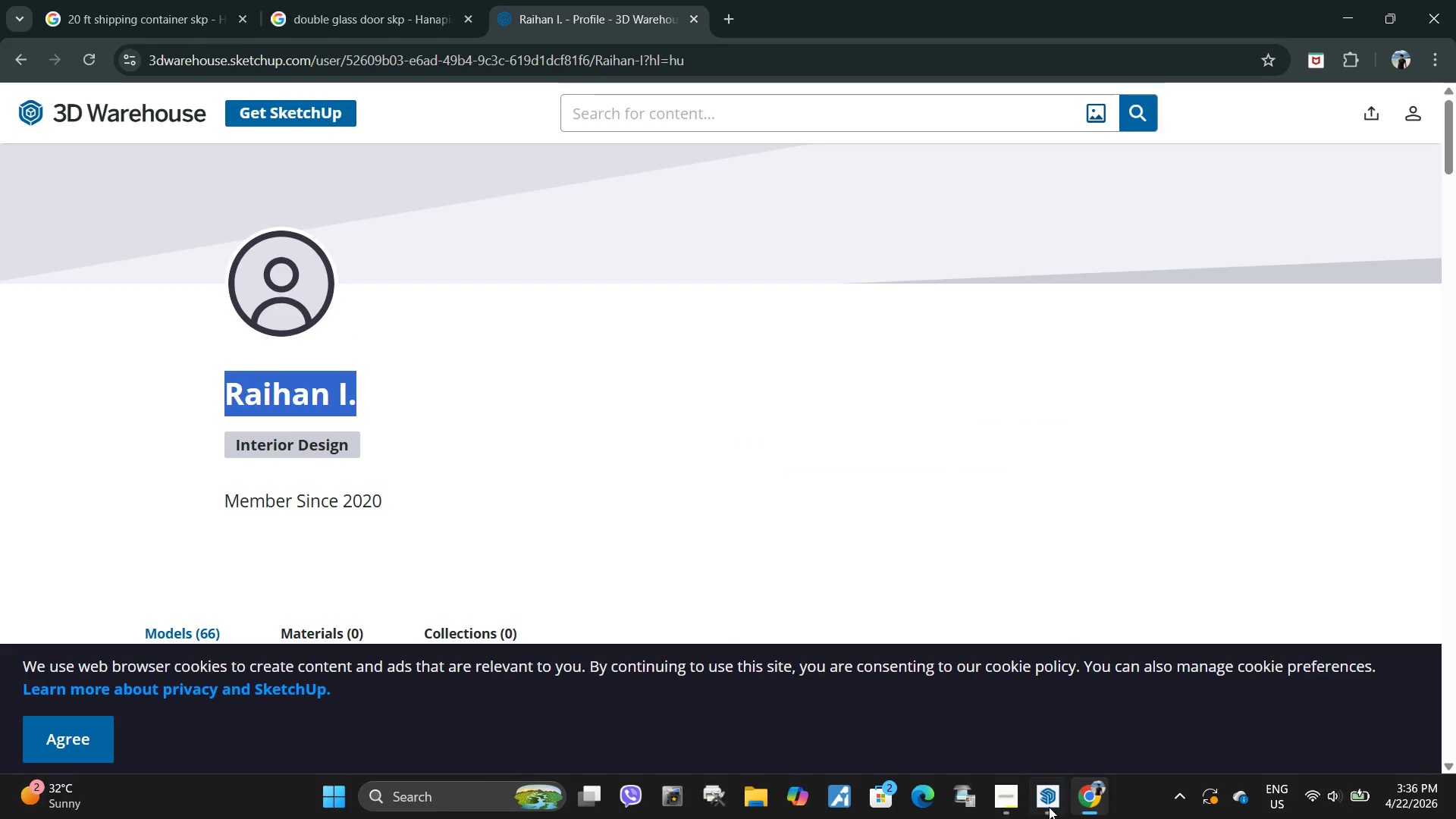 
left_click([1049, 807])
 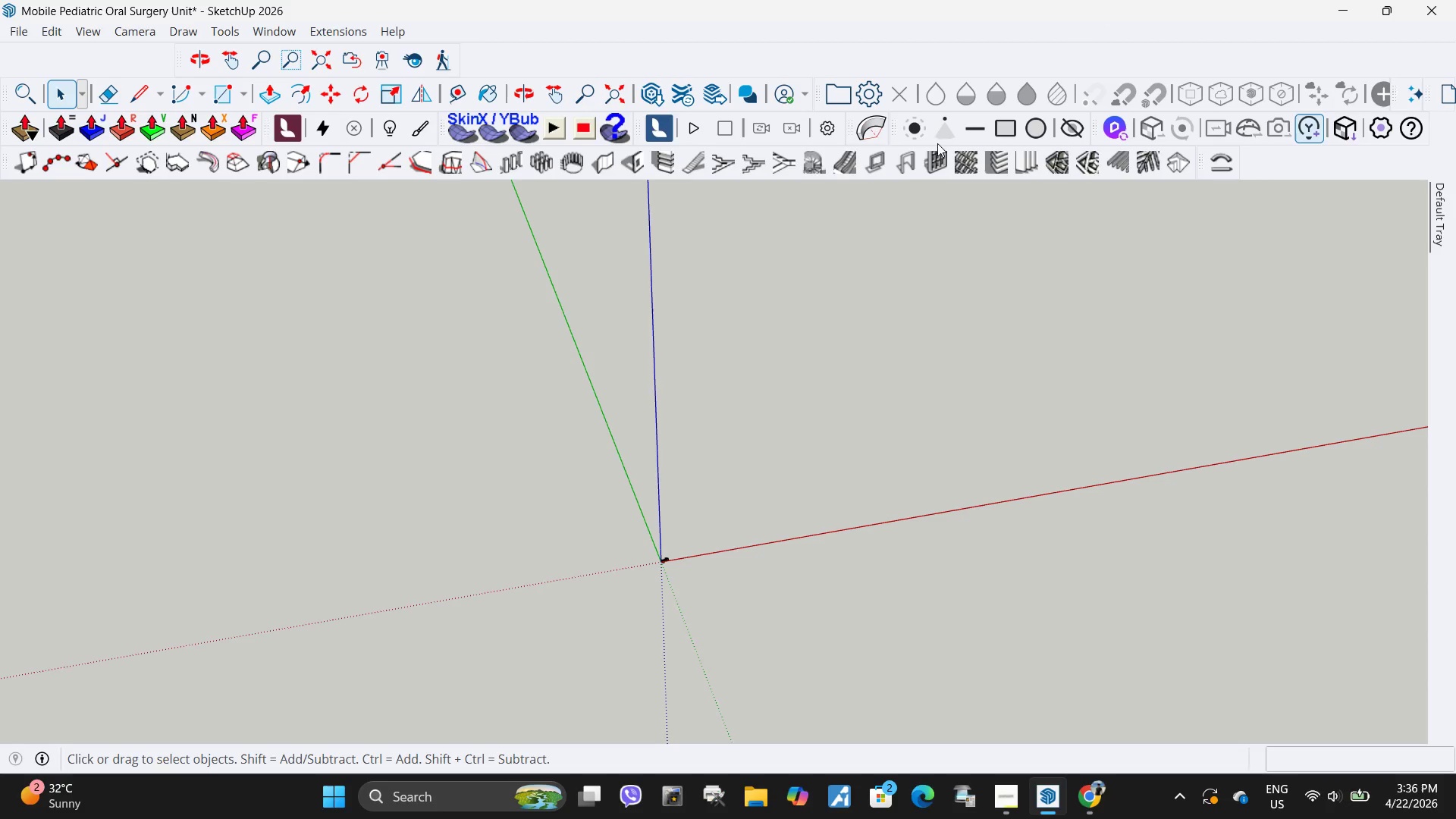 
scroll: coordinate [638, 438], scroll_direction: up, amount: 52.0
 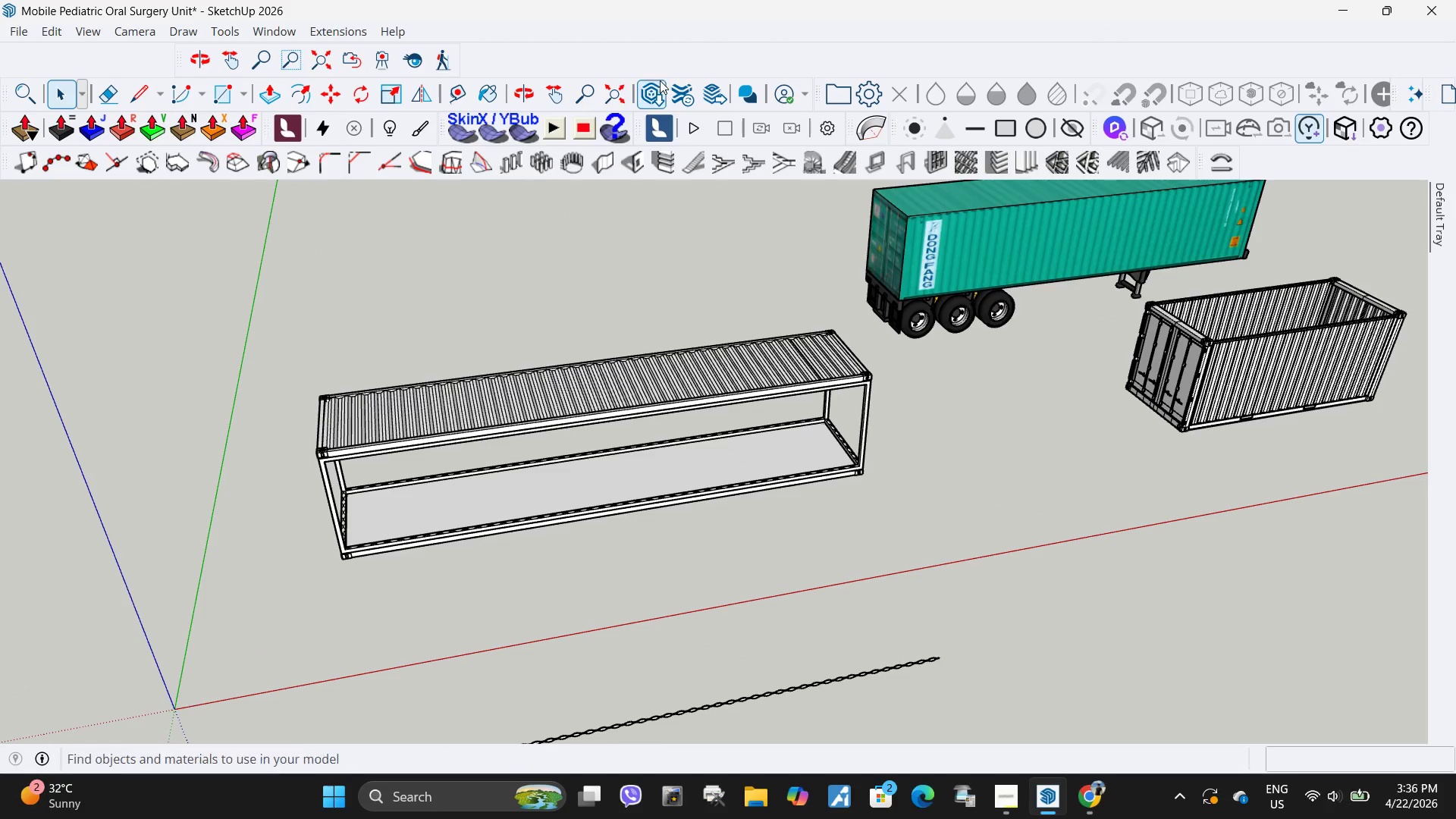 
left_click([657, 82])
 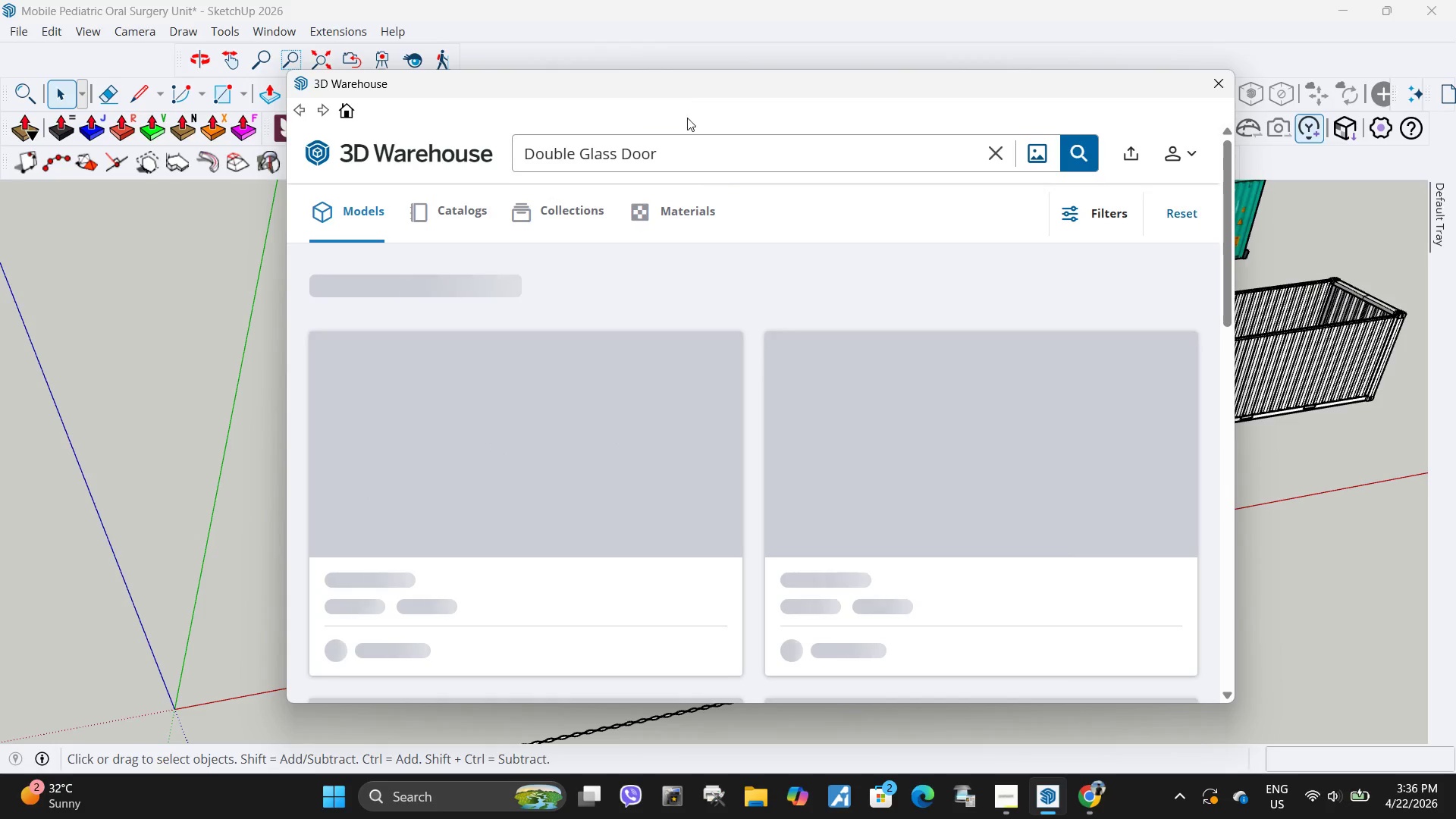 
left_click_drag(start_coordinate=[729, 158], to_coordinate=[398, 97])
 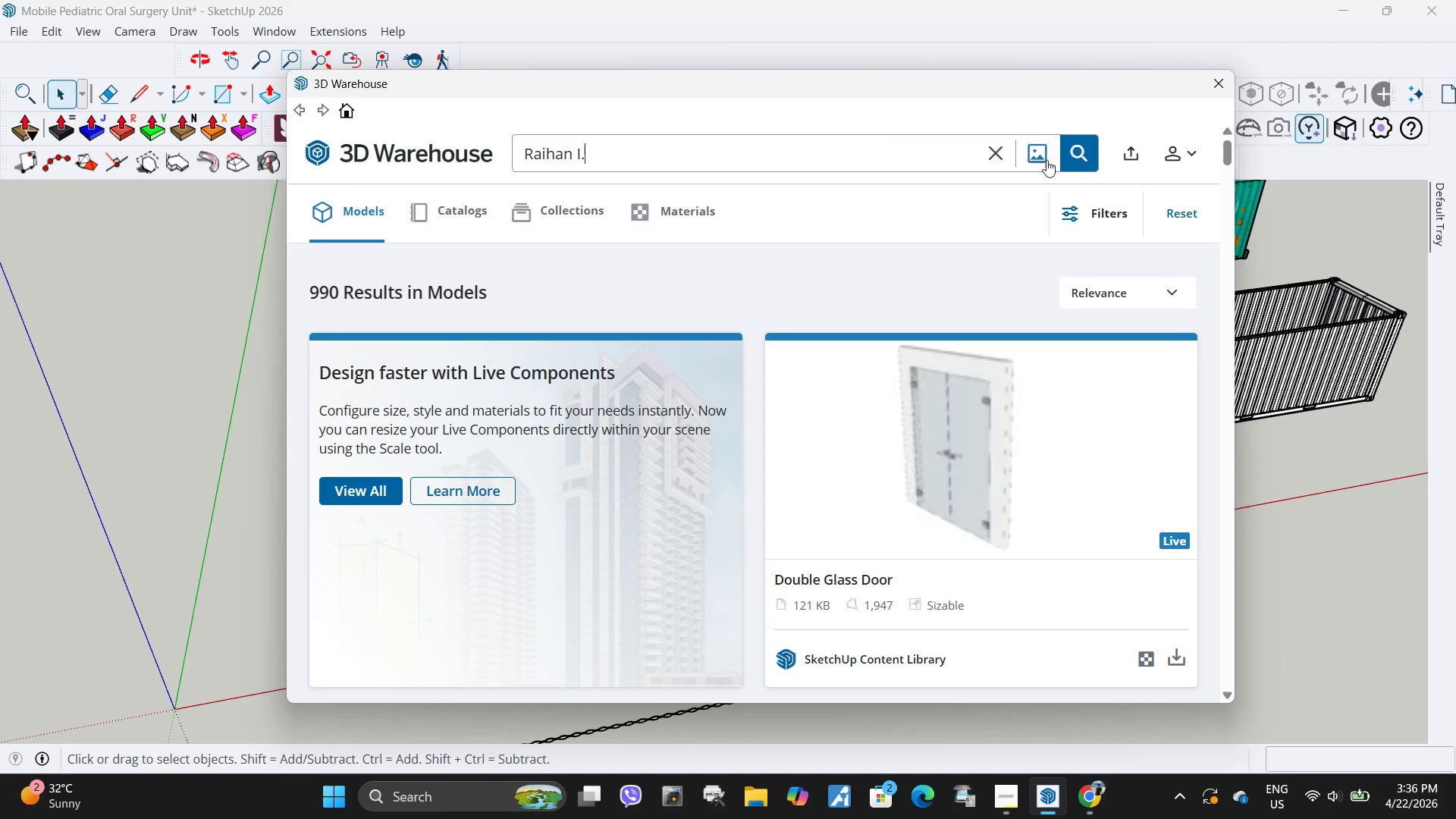 
key(Control+ControlLeft)
 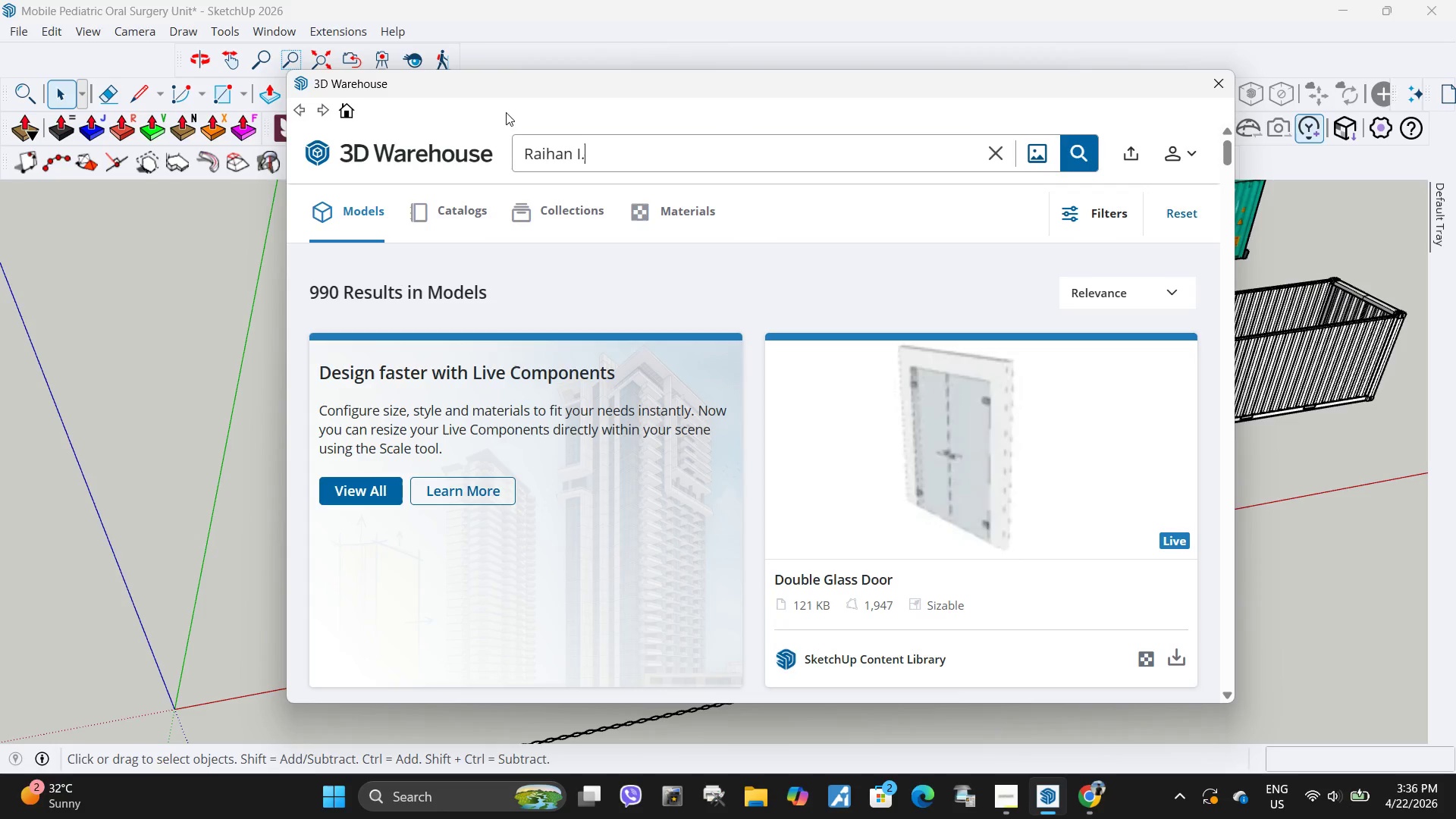 
key(Control+V)
 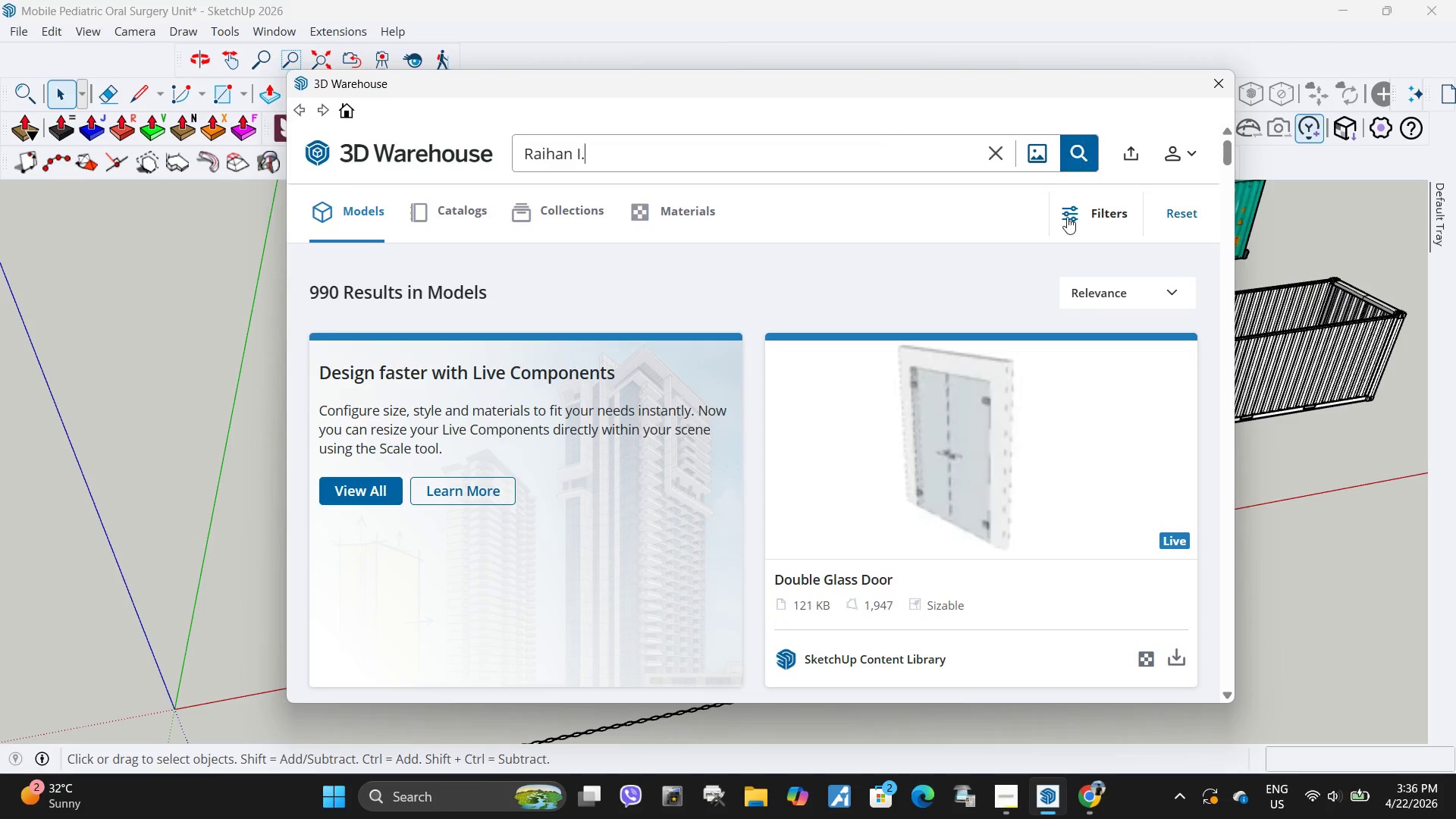 
key(Control+Z)
 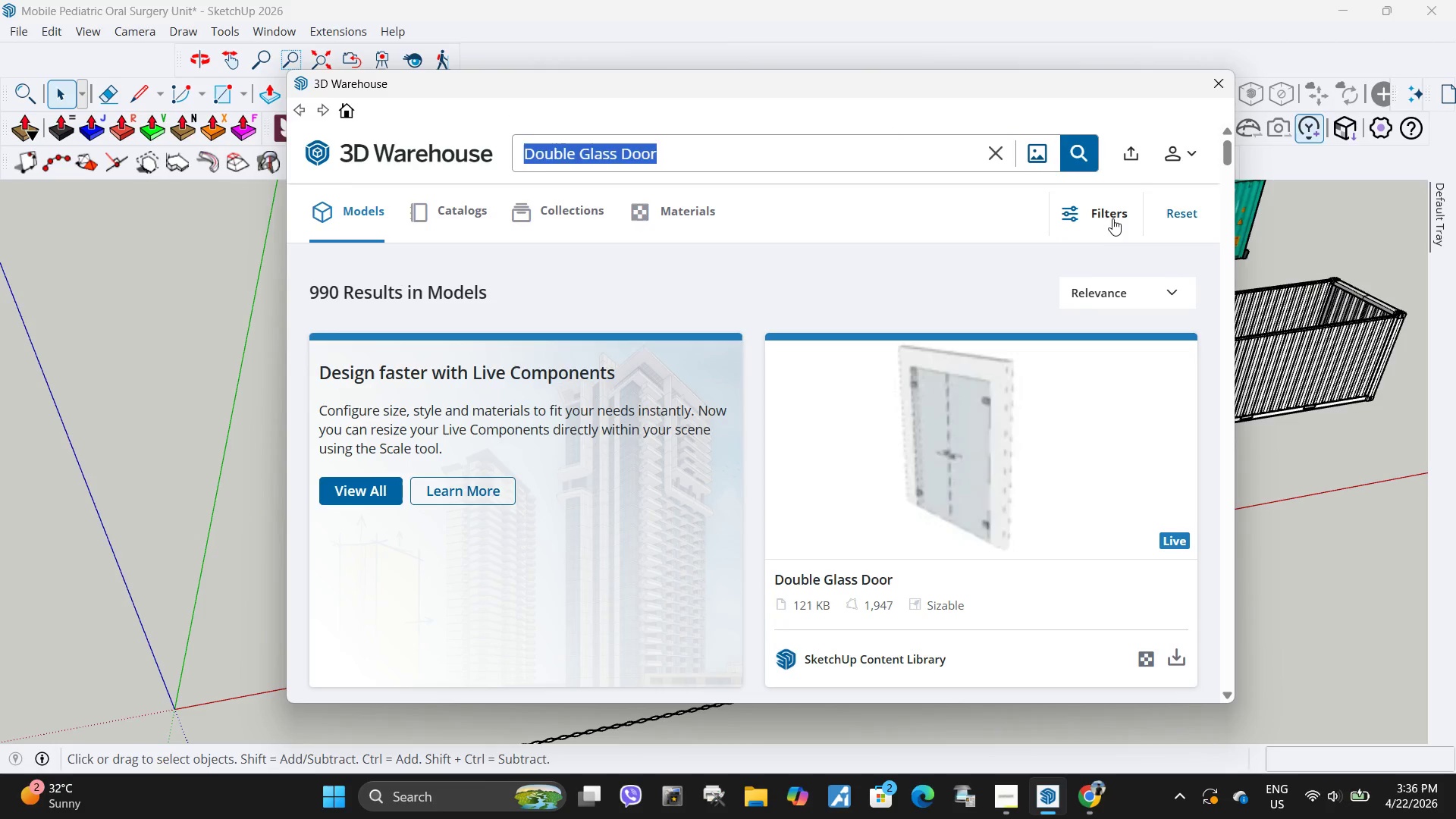 
left_click([1113, 217])
 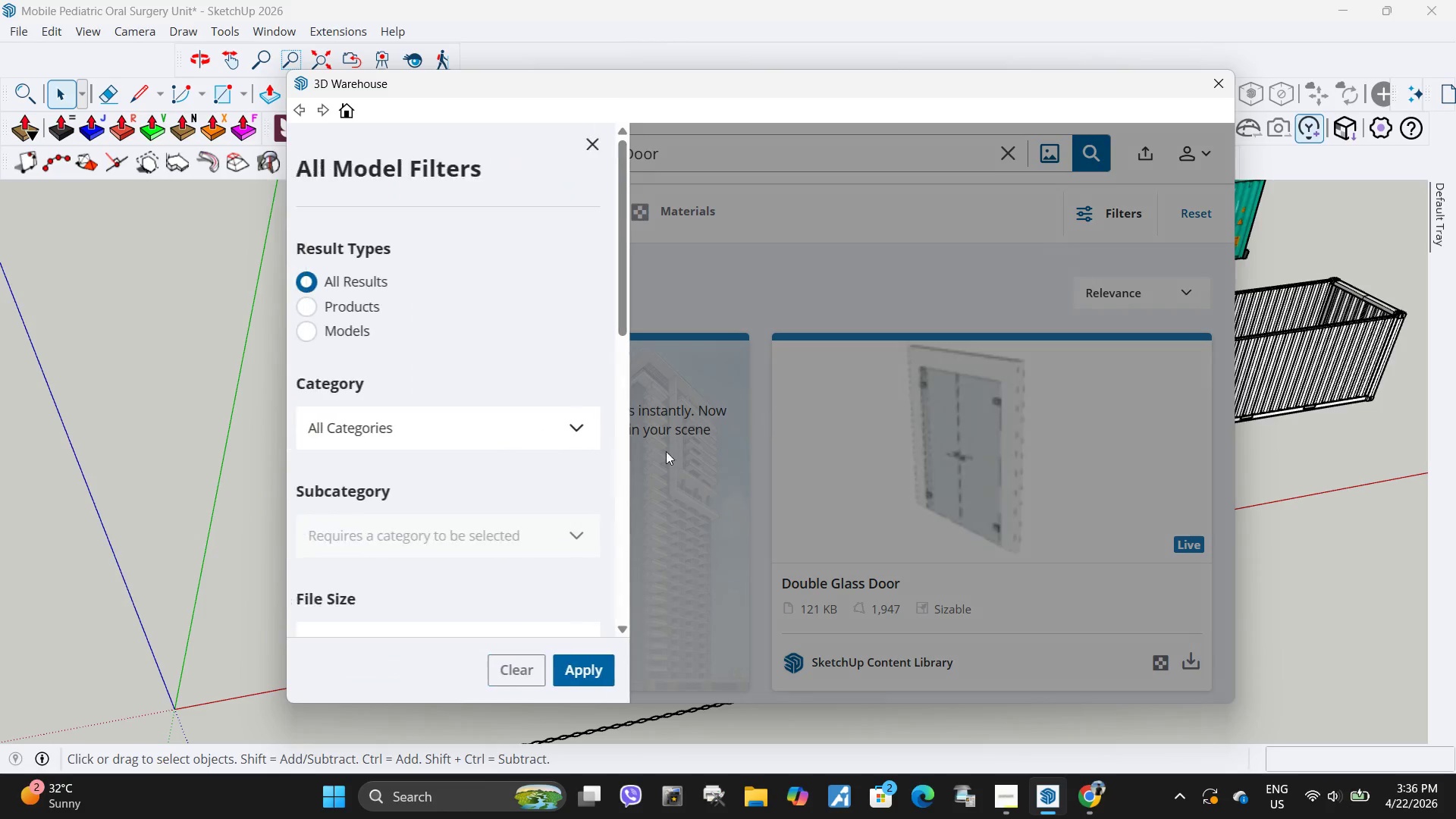 
scroll: coordinate [415, 544], scroll_direction: down, amount: 12.0
 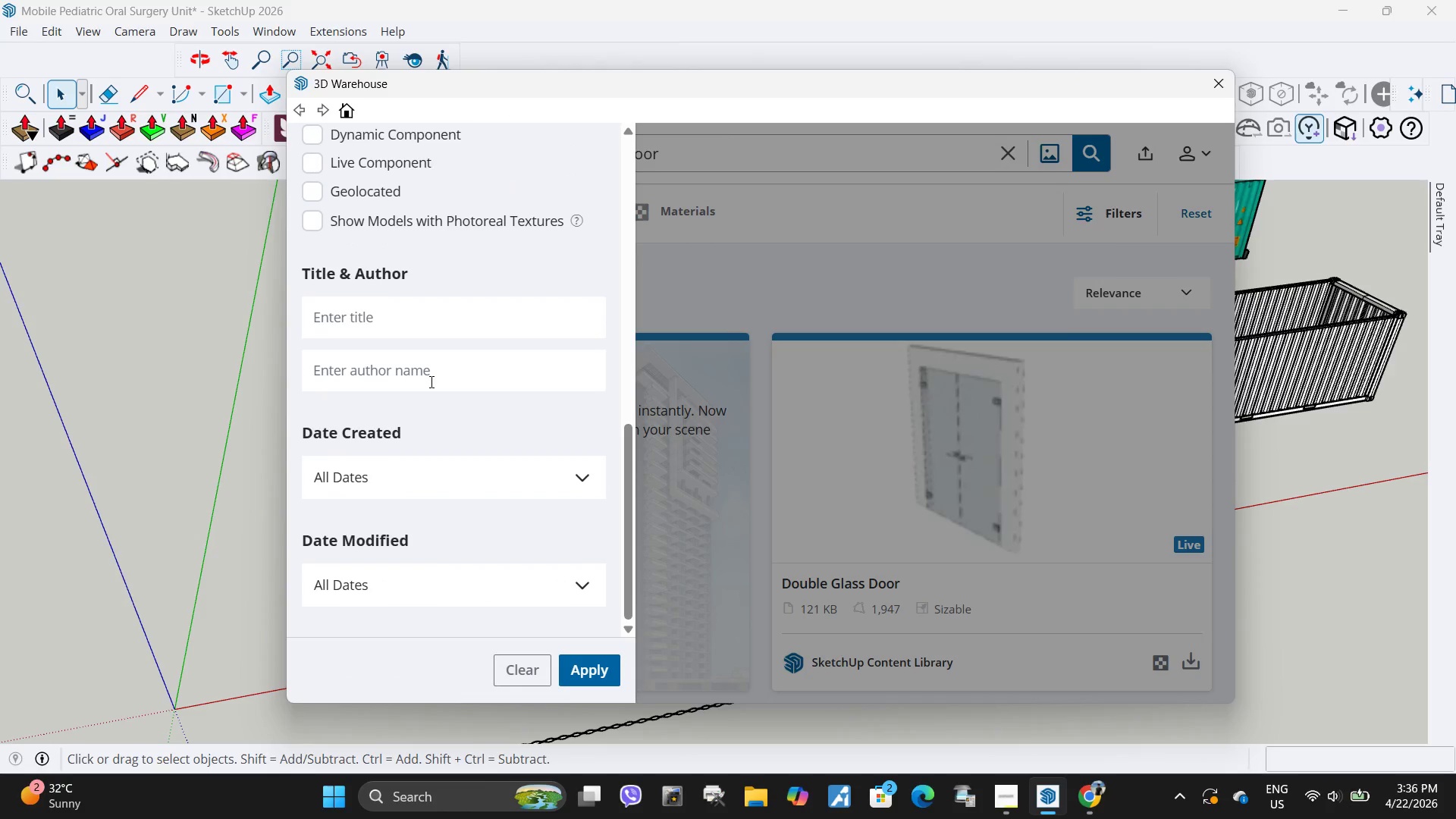 
left_click([430, 381])
 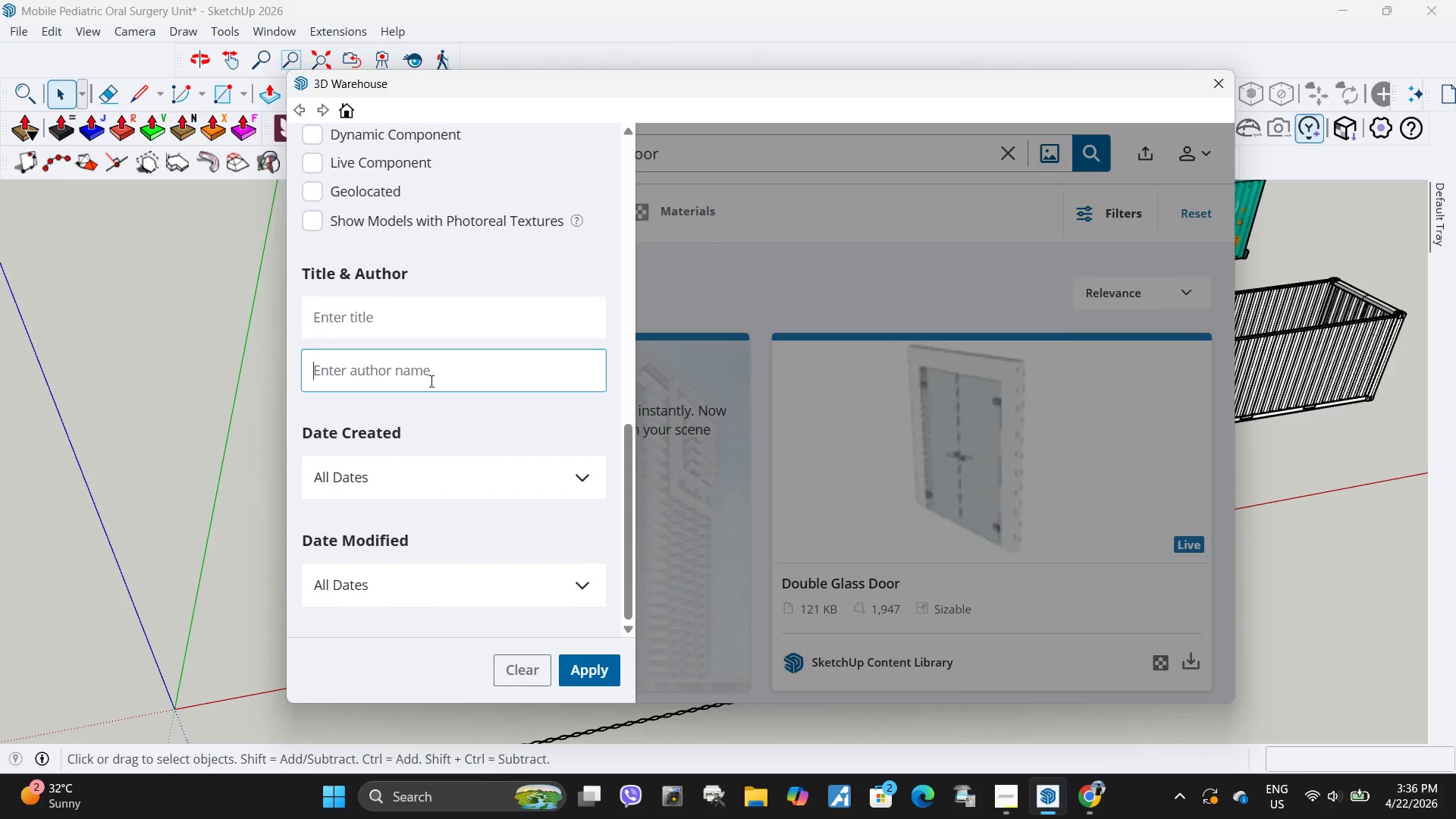 
key(Control+V)
 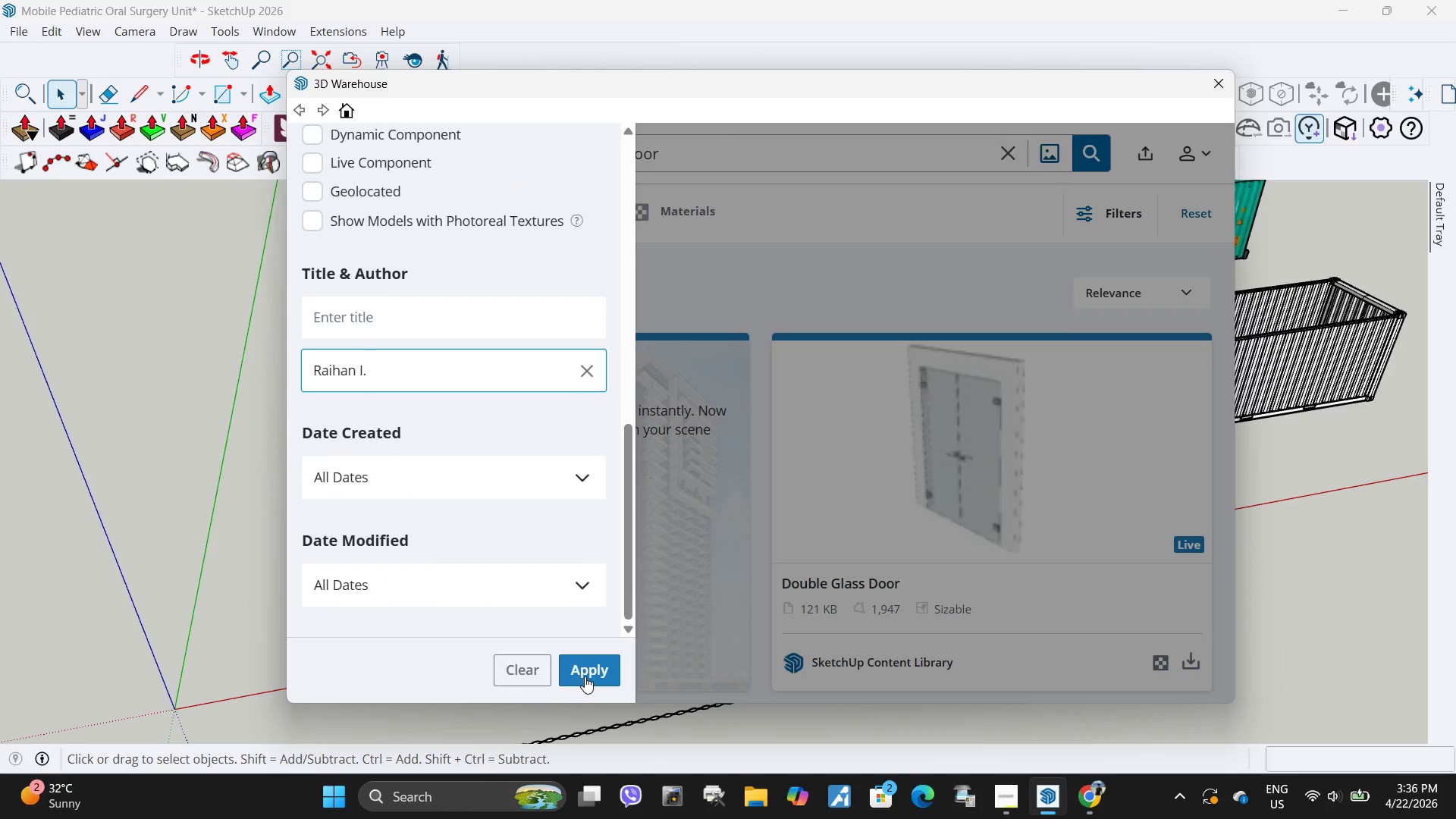 
left_click([585, 676])
 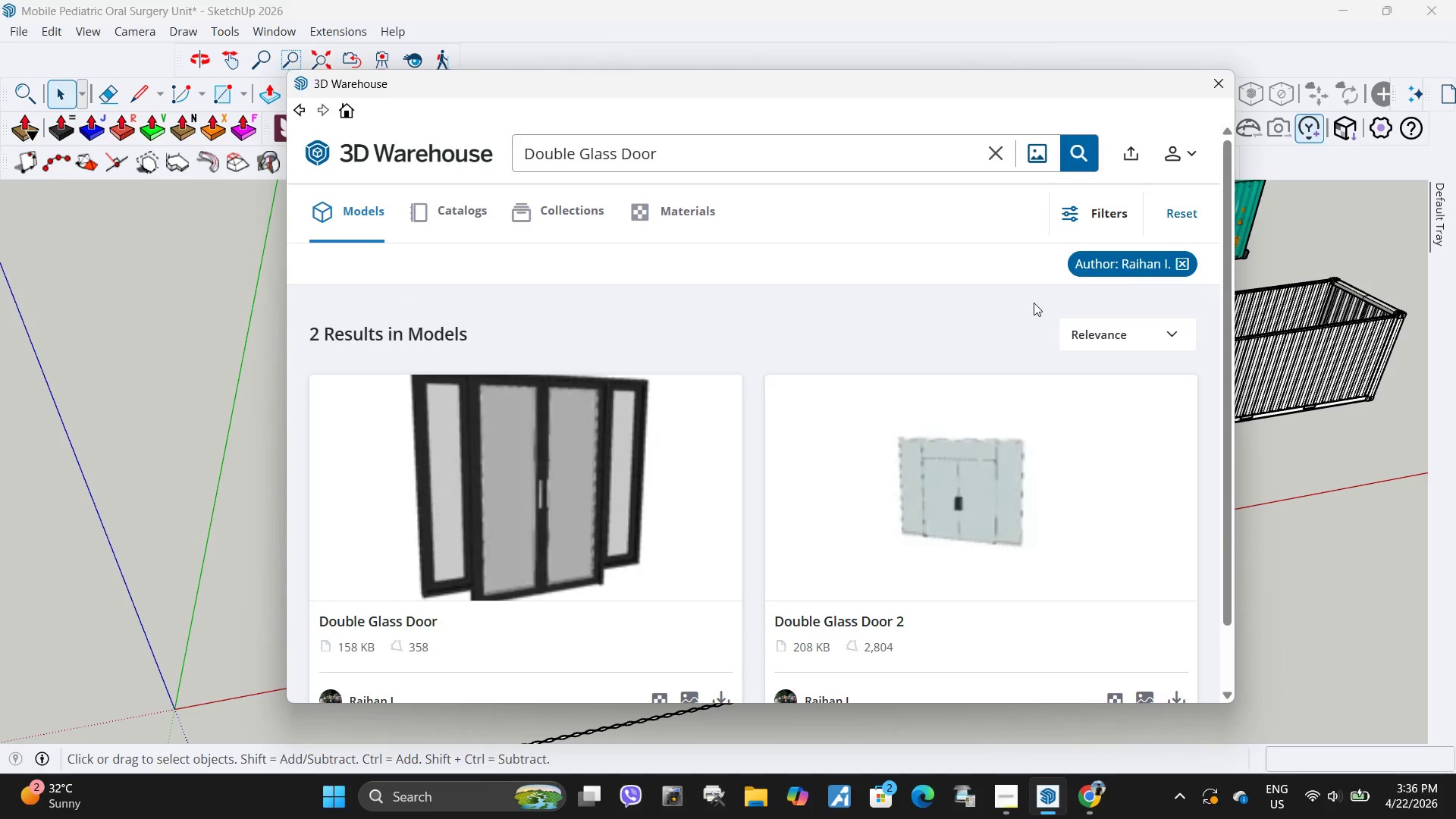 
scroll: coordinate [1064, 365], scroll_direction: down, amount: 1.0
 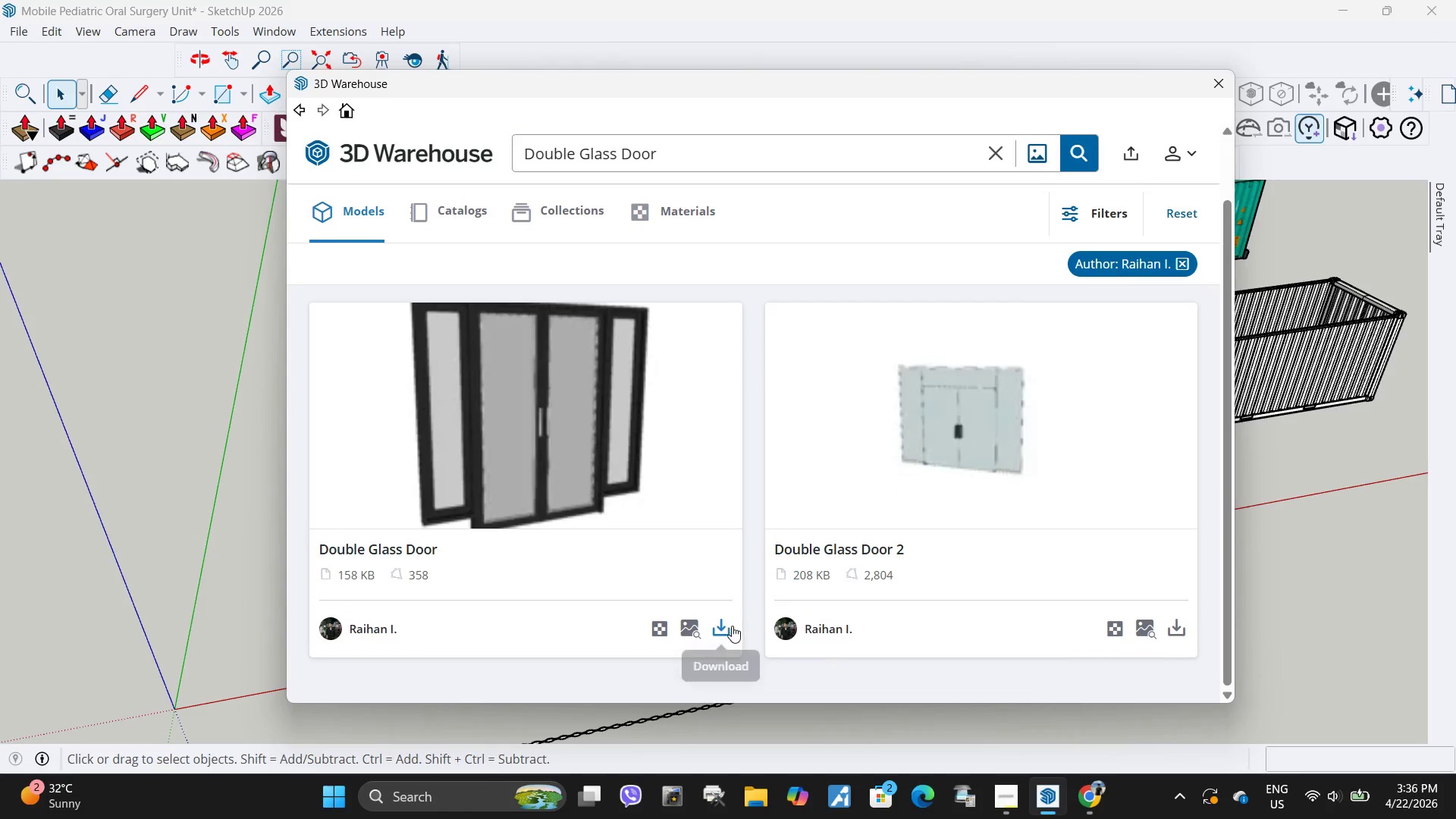 
left_click([726, 630])
 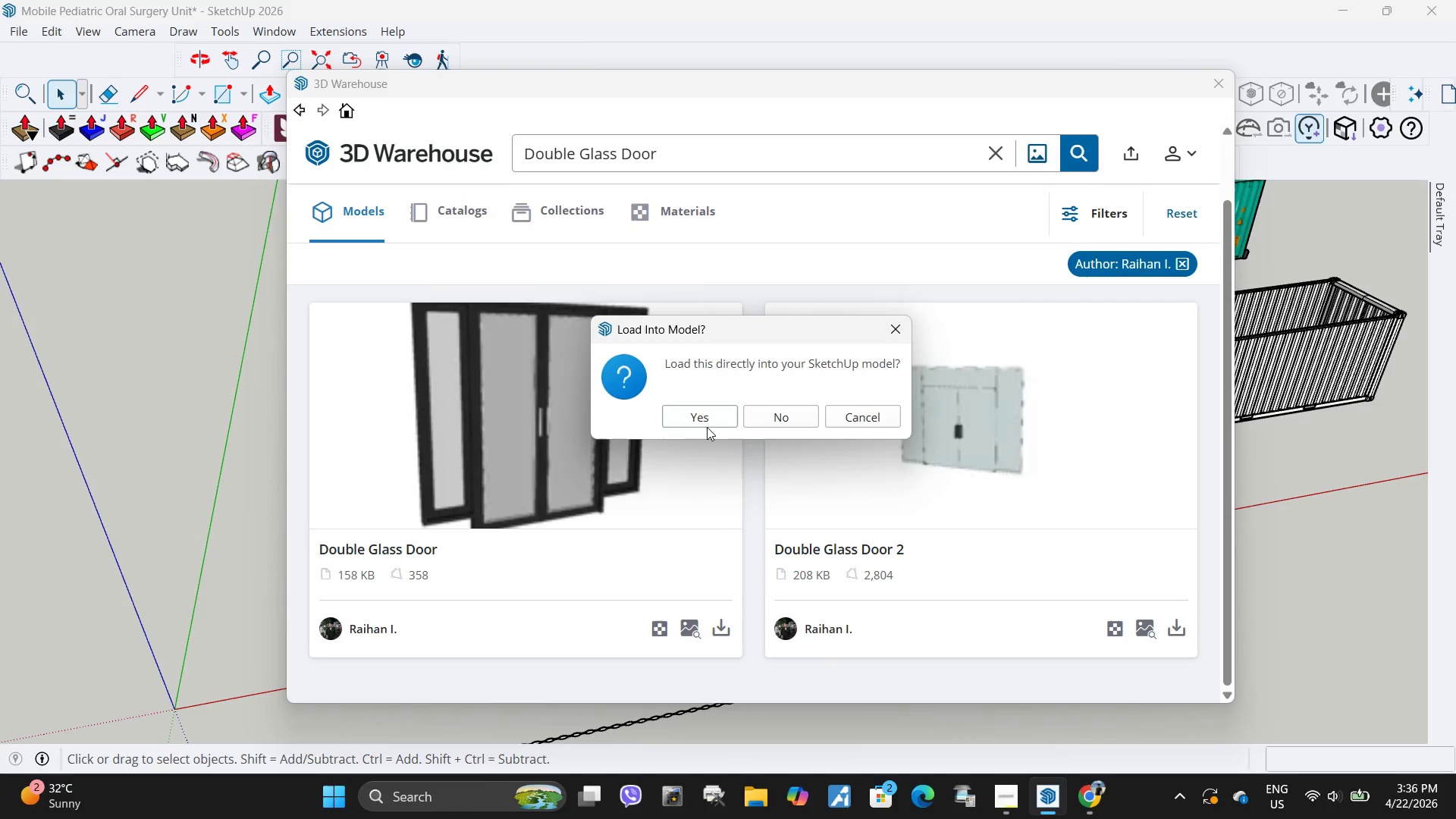 
left_click([704, 418])
 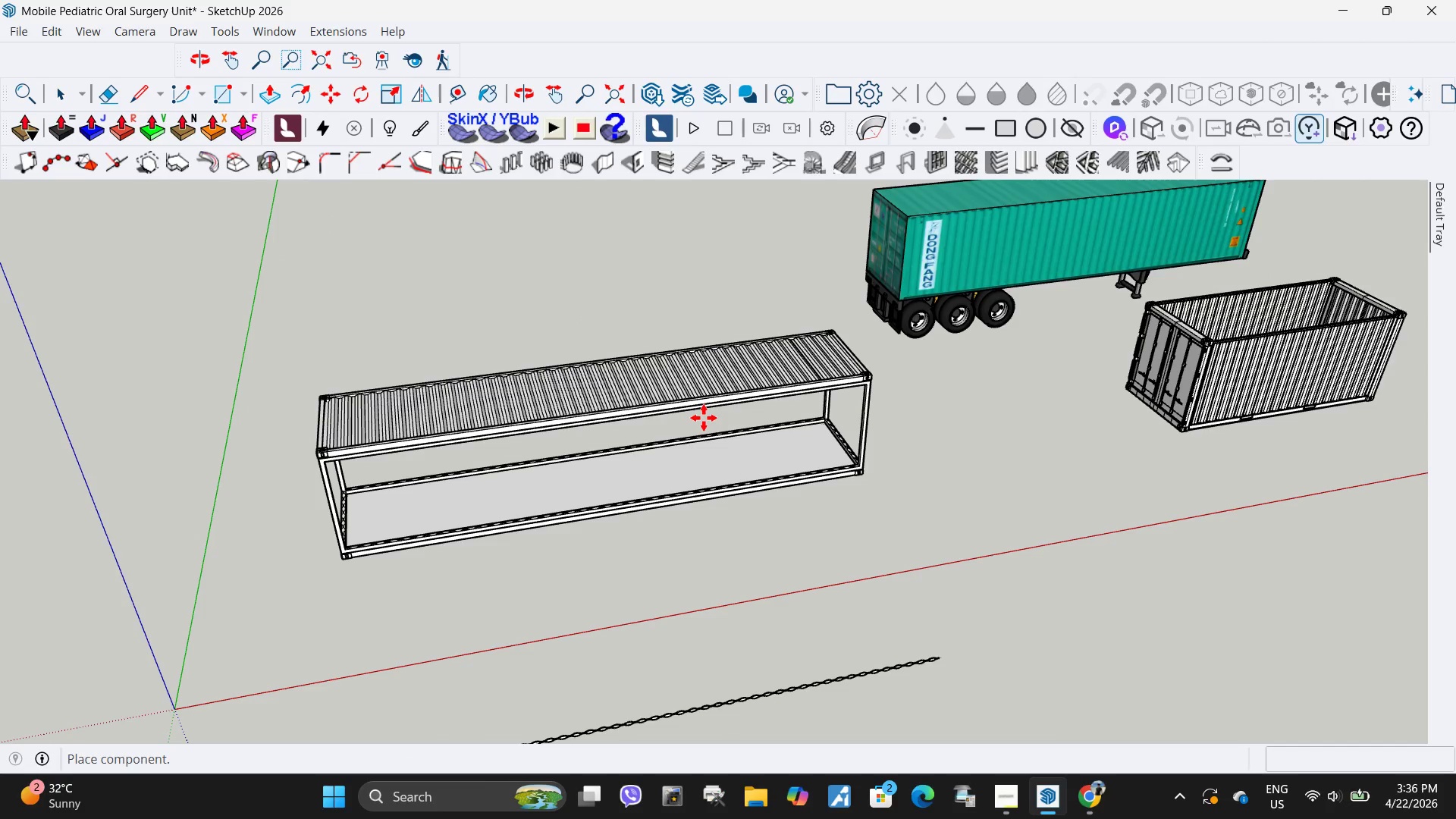 
wait(8.36)
 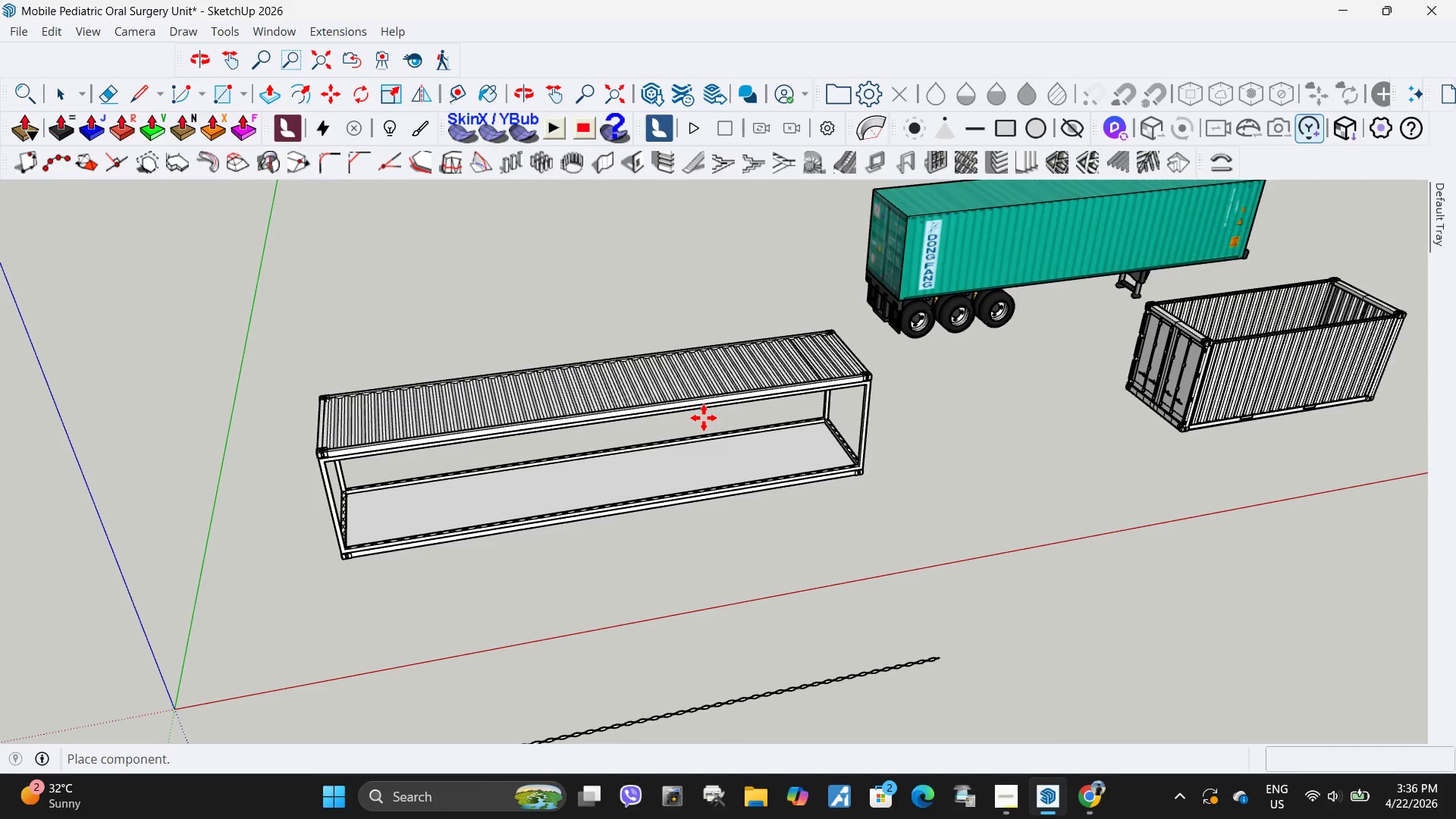 
scroll: coordinate [705, 447], scroll_direction: down, amount: 5.0
 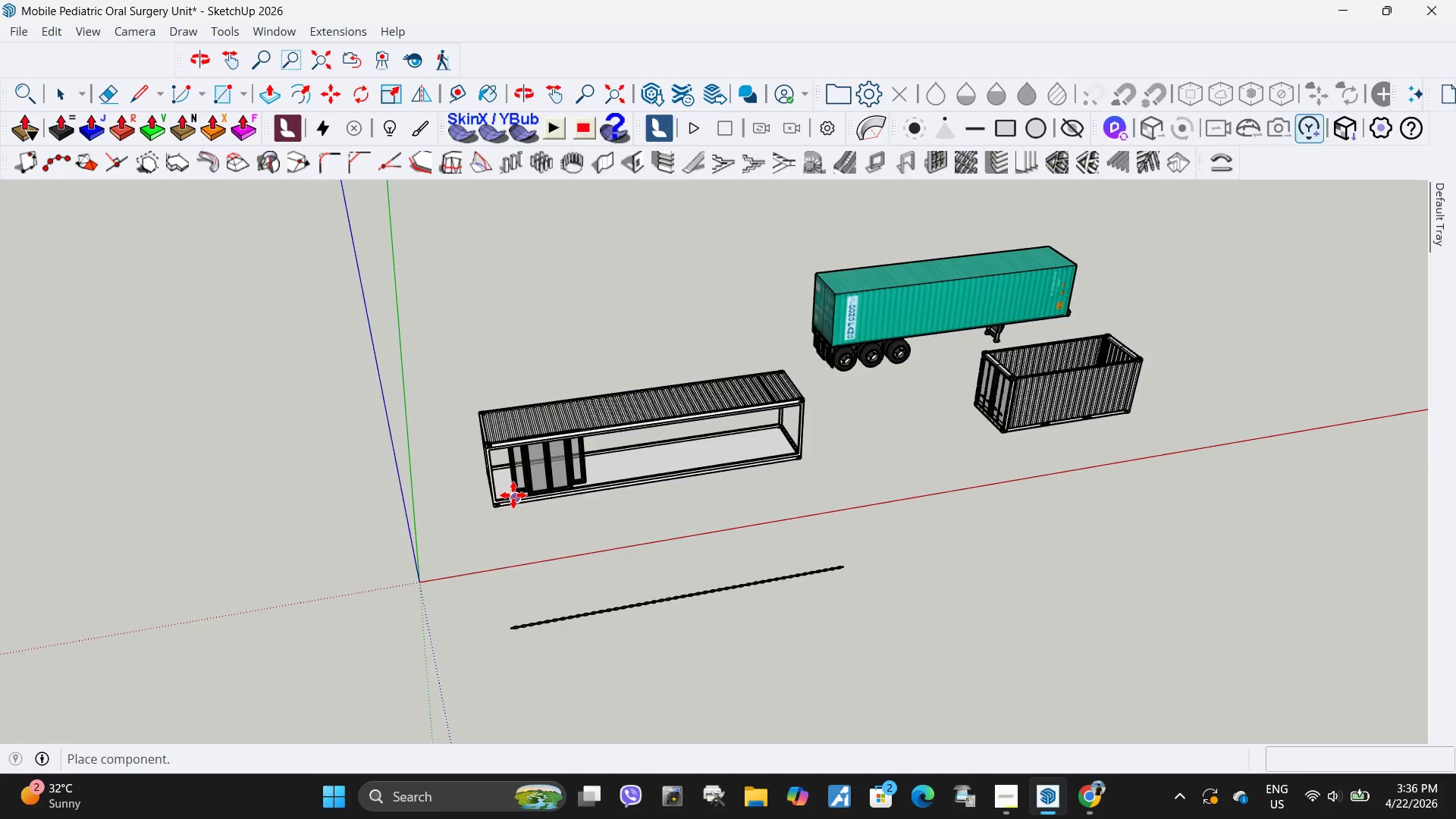 
left_click([602, 539])
 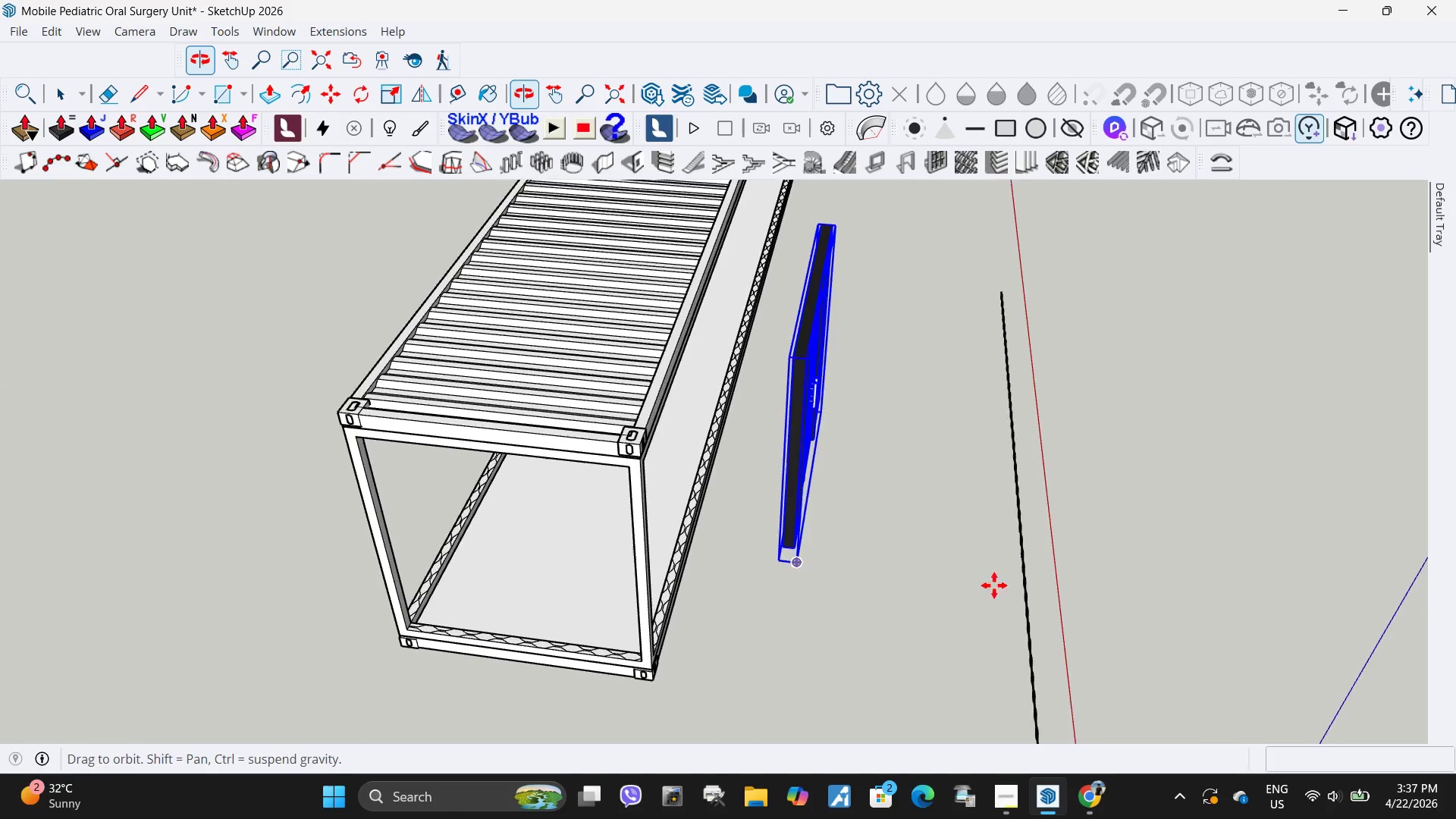 
scroll: coordinate [610, 536], scroll_direction: up, amount: 24.0
 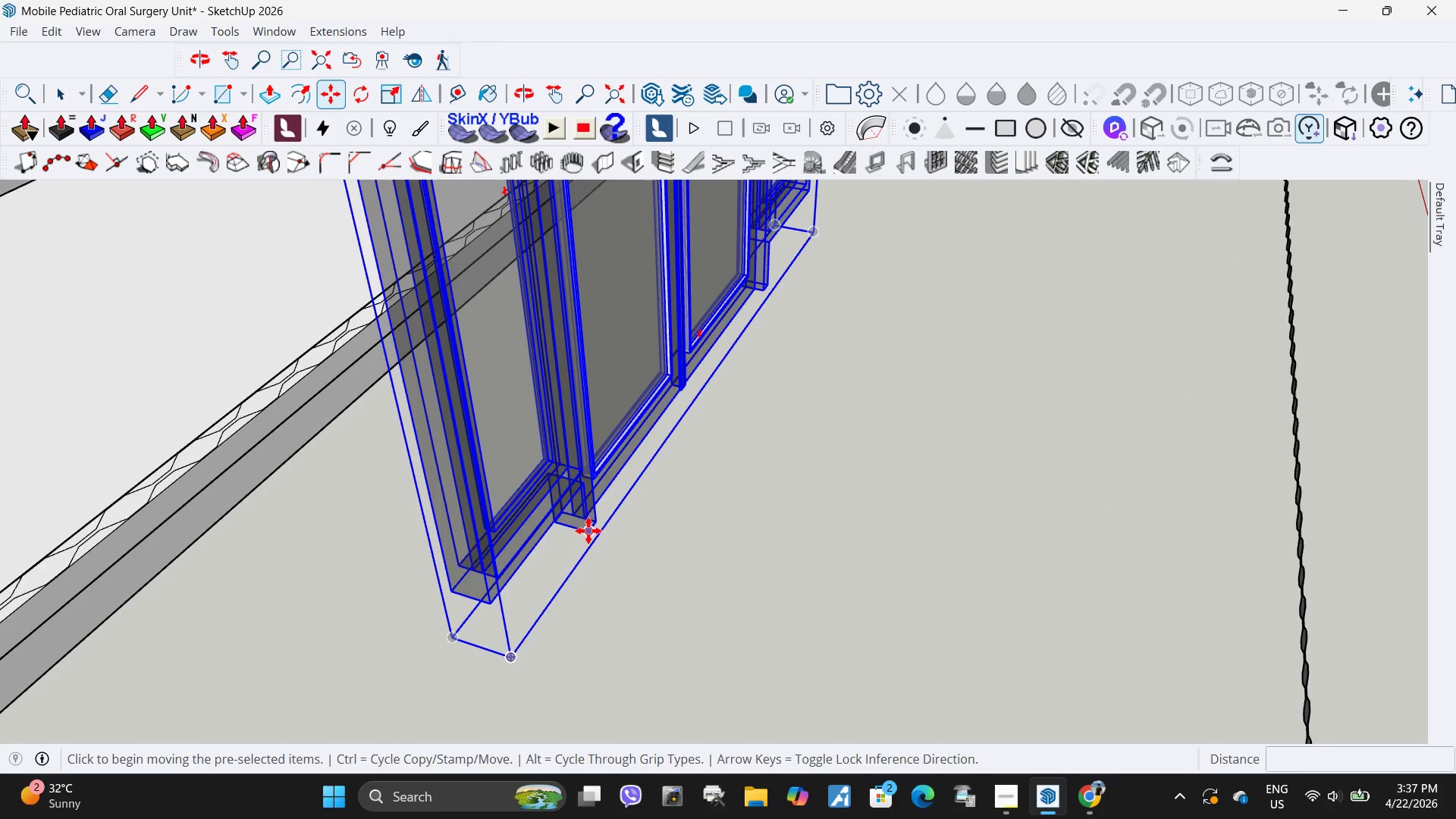 
left_click([588, 531])
 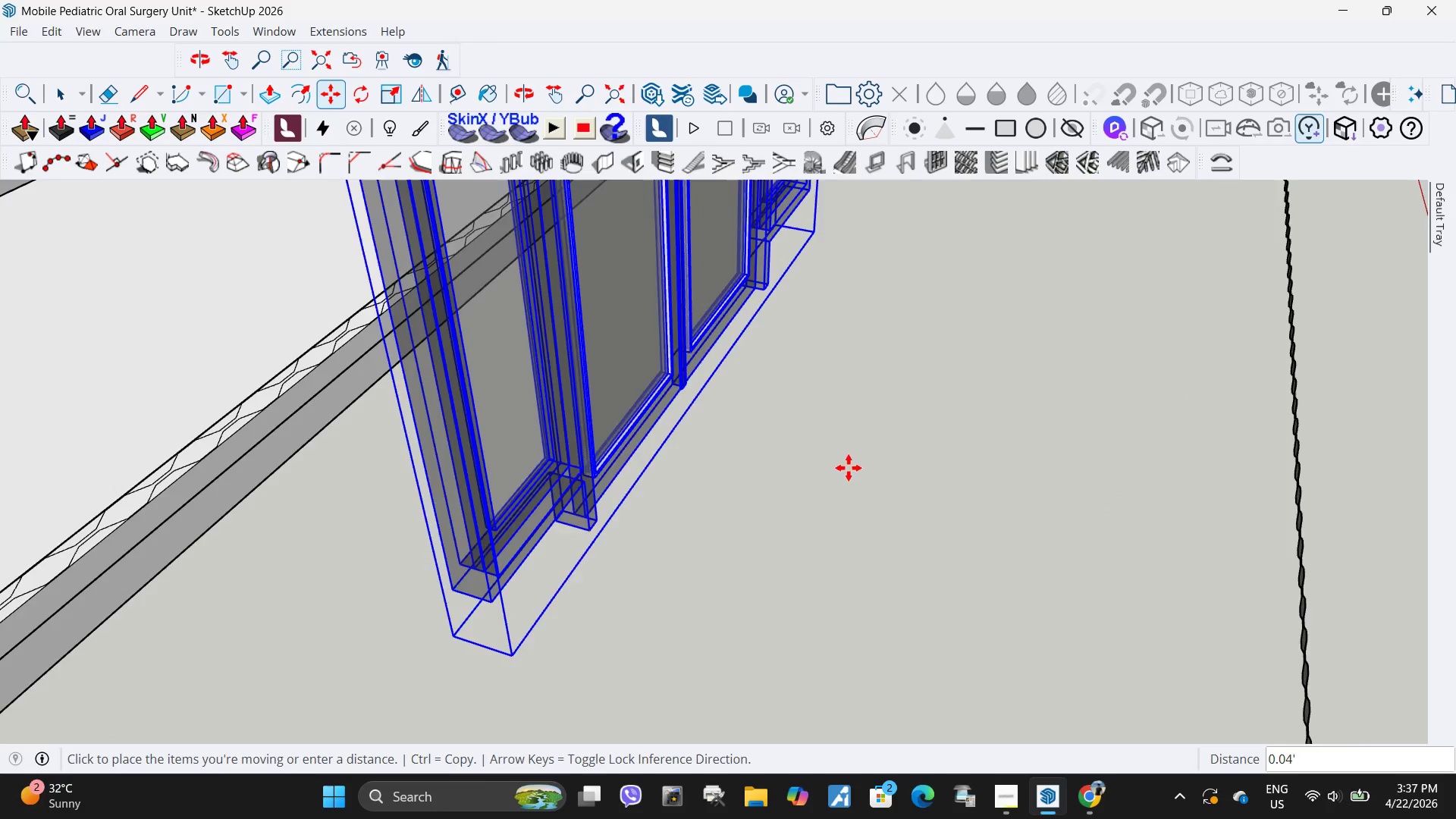 
scroll: coordinate [849, 468], scroll_direction: down, amount: 12.0
 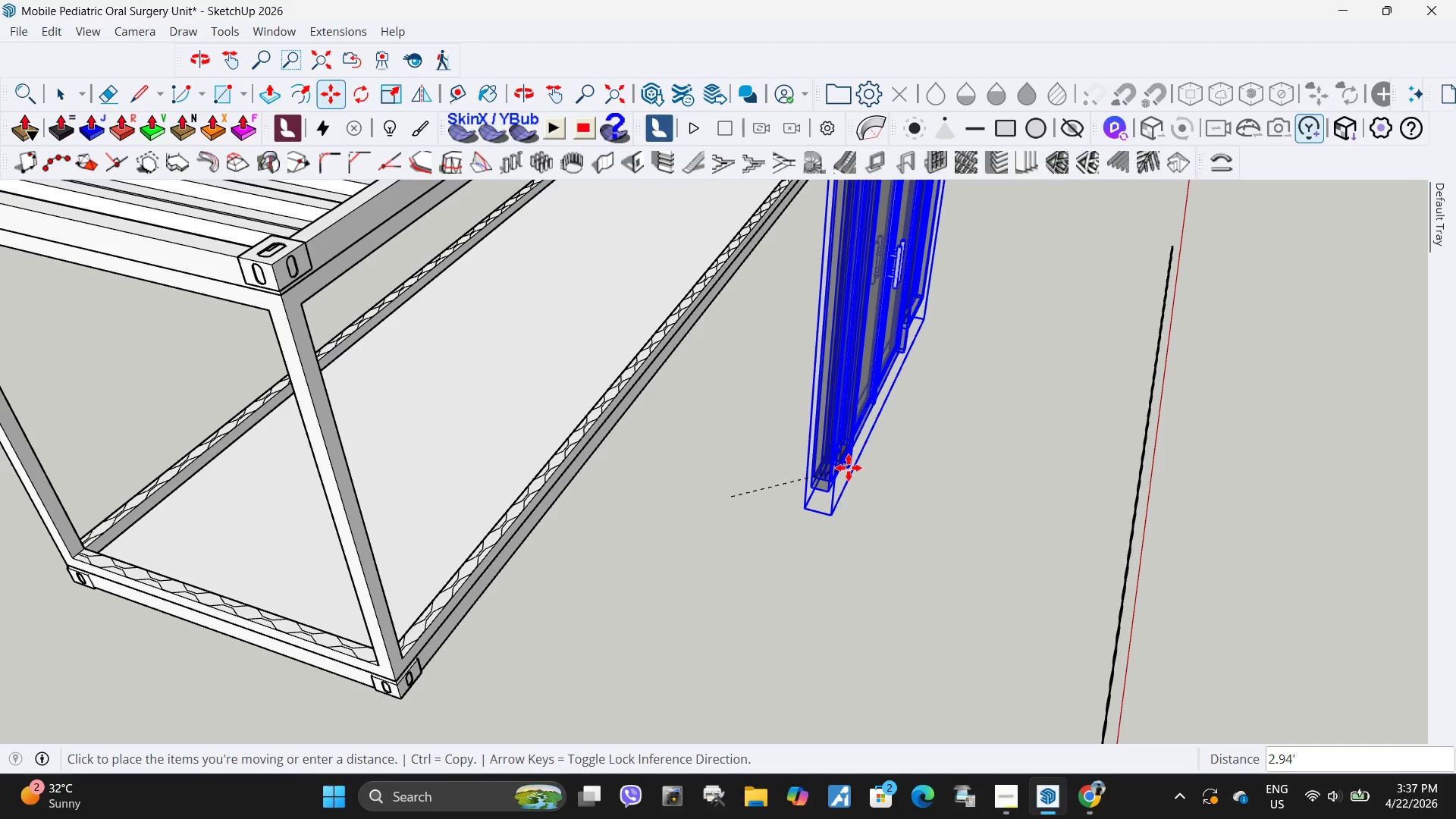 
wait(20.3)
 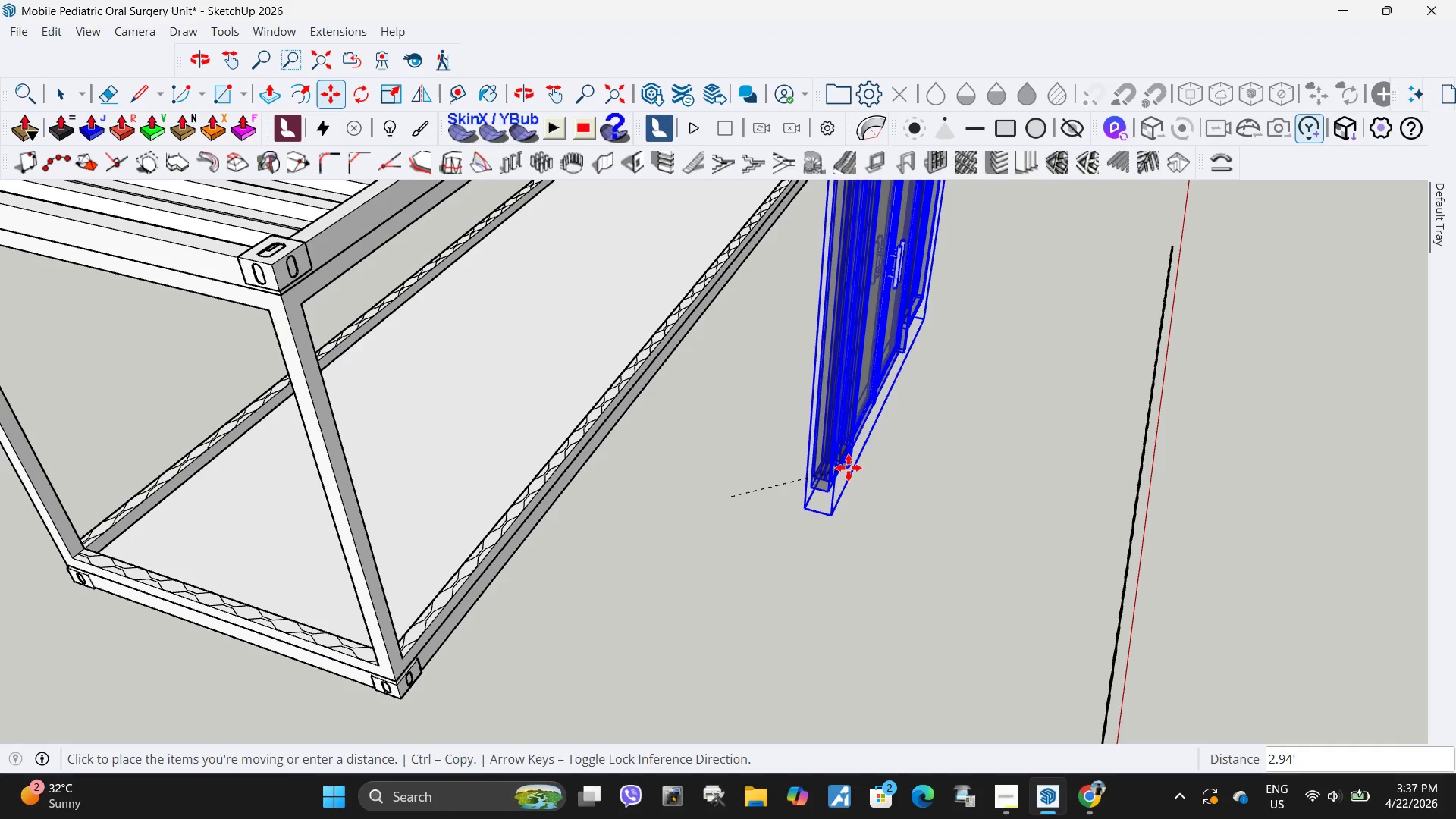 
scroll: coordinate [849, 468], scroll_direction: down, amount: 12.0
 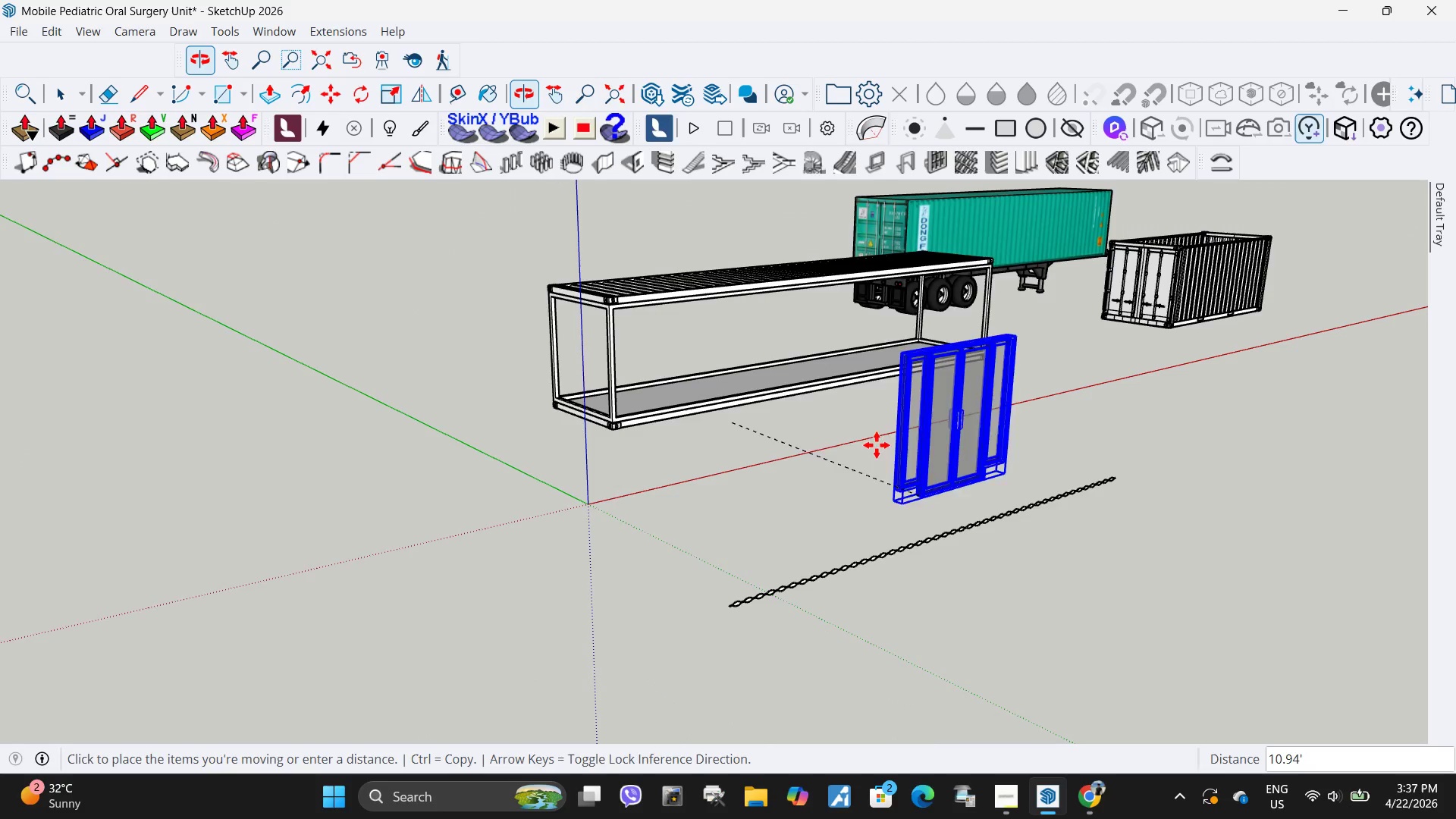 
scroll: coordinate [585, 670], scroll_direction: up, amount: 14.0
 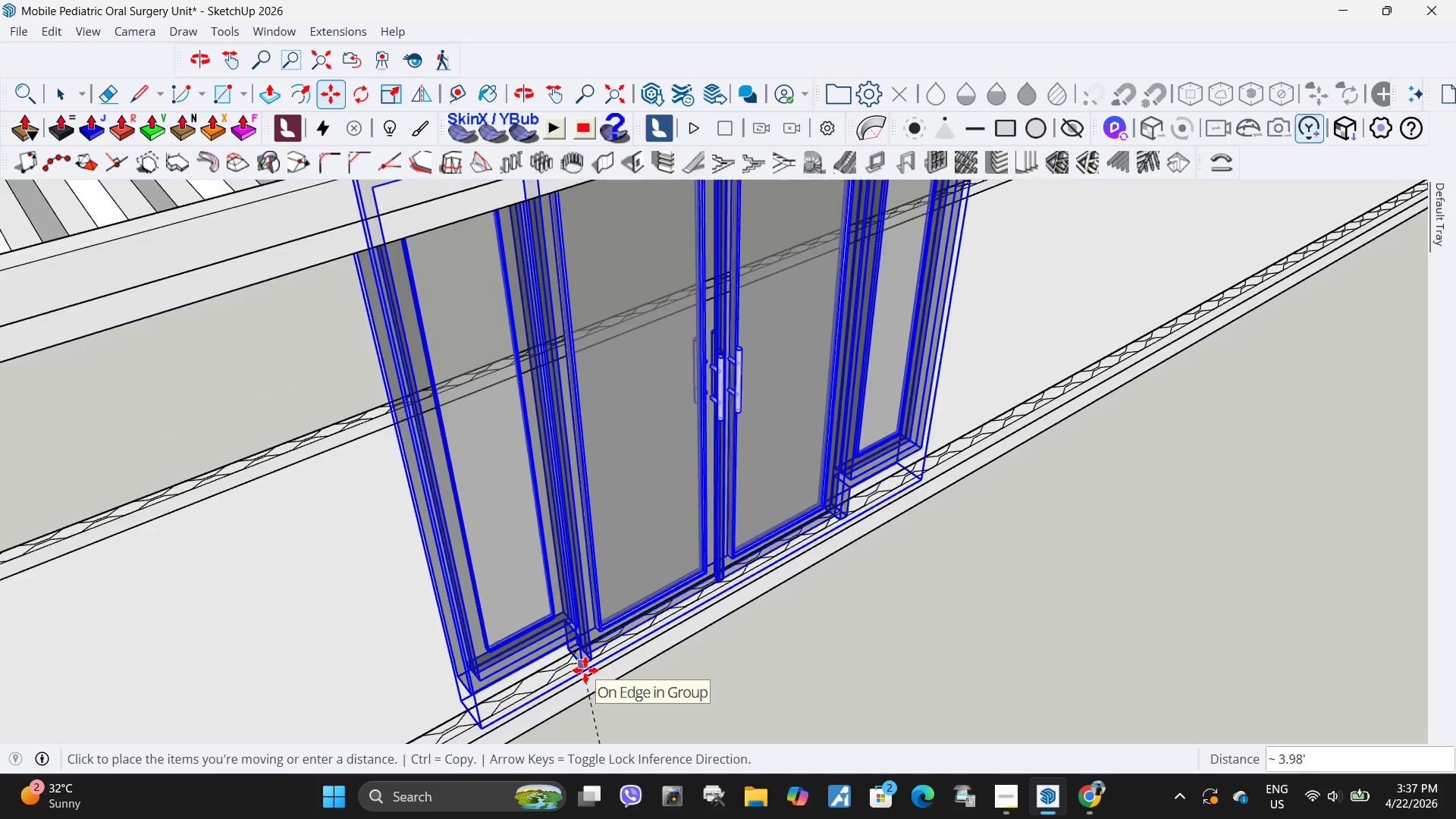 
left_click([585, 670])
 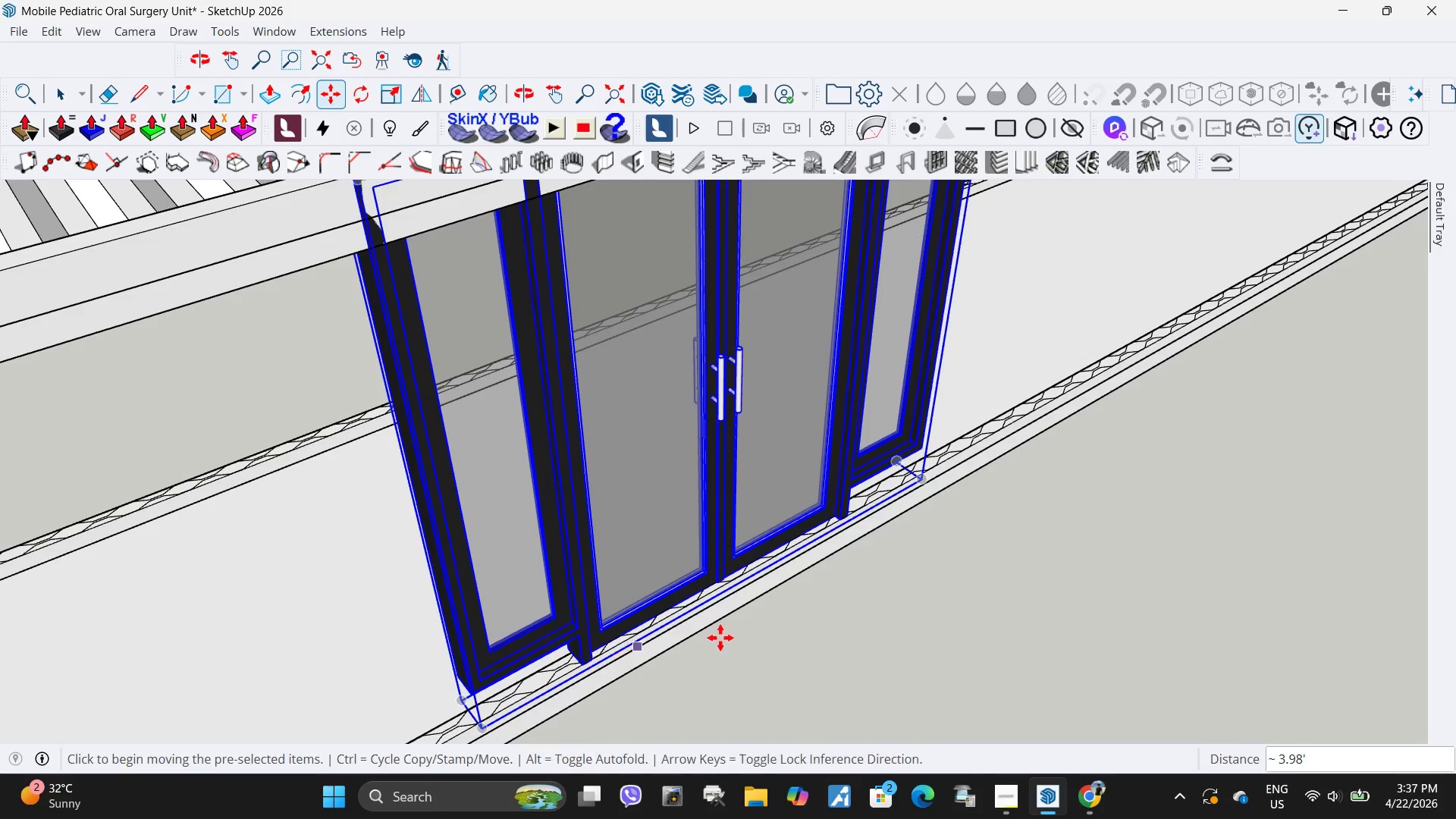 
scroll: coordinate [727, 637], scroll_direction: down, amount: 7.0
 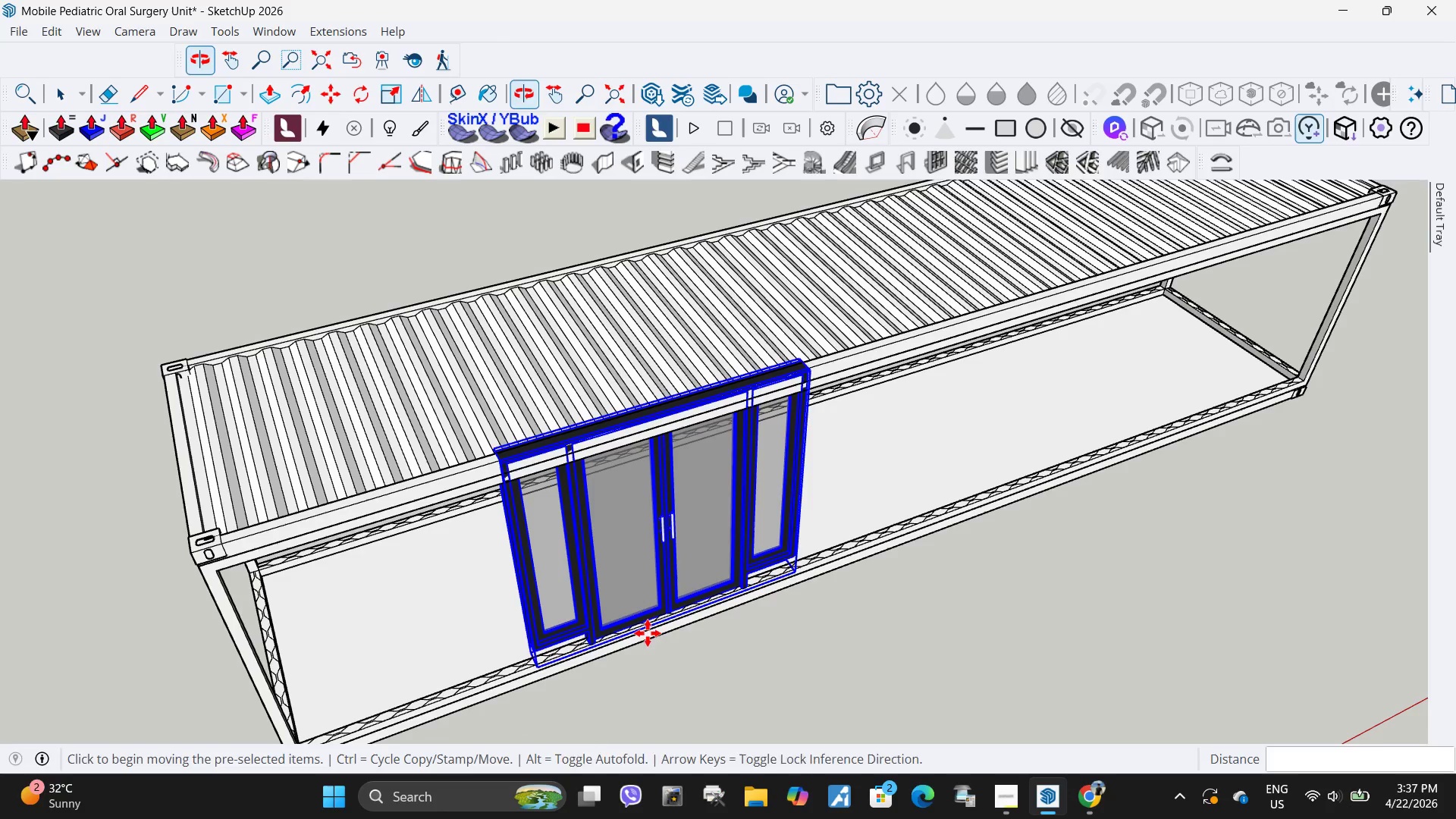 
scroll: coordinate [617, 479], scroll_direction: up, amount: 4.0
 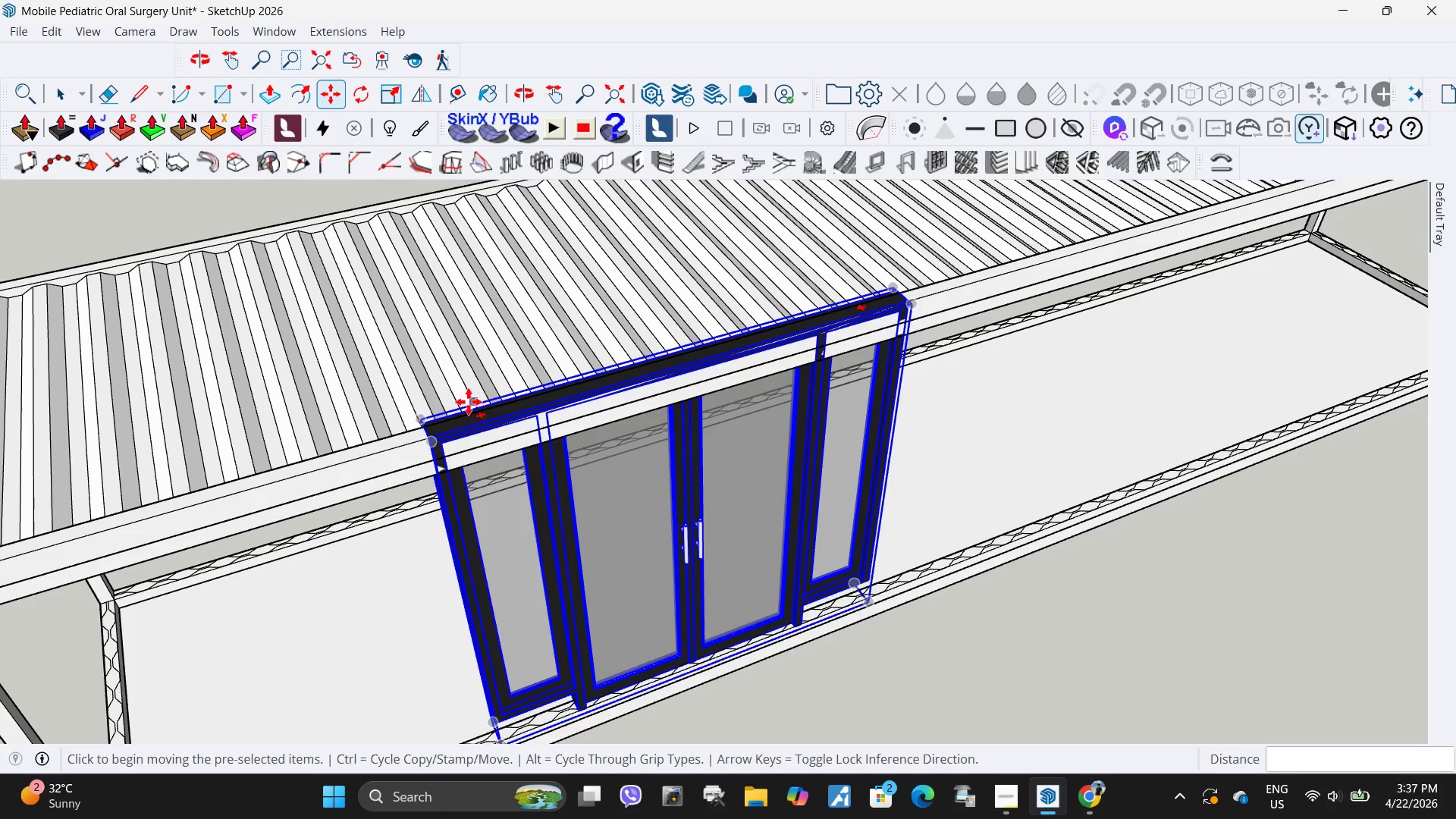 
key(S)
 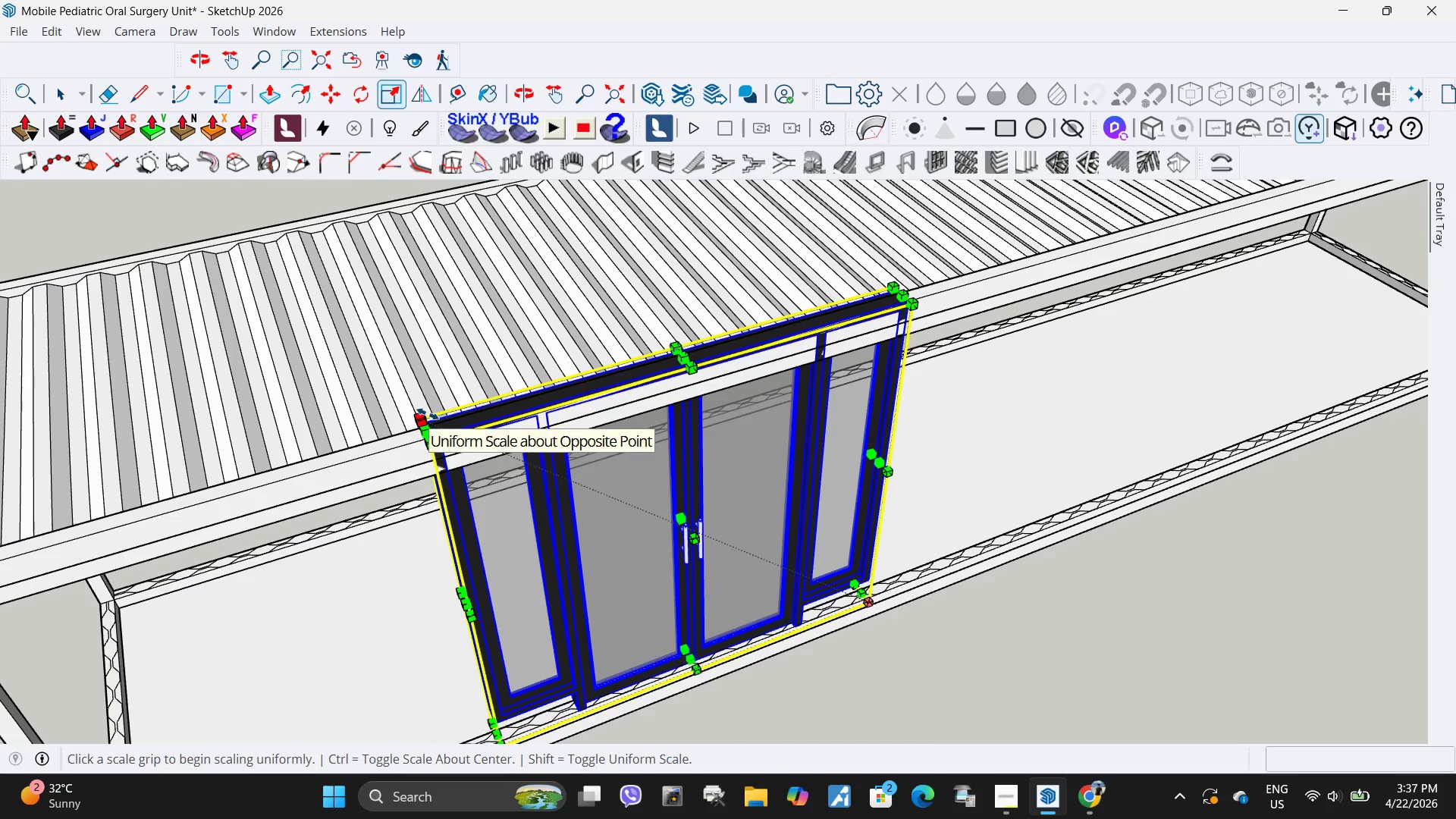 
left_click([428, 414])
 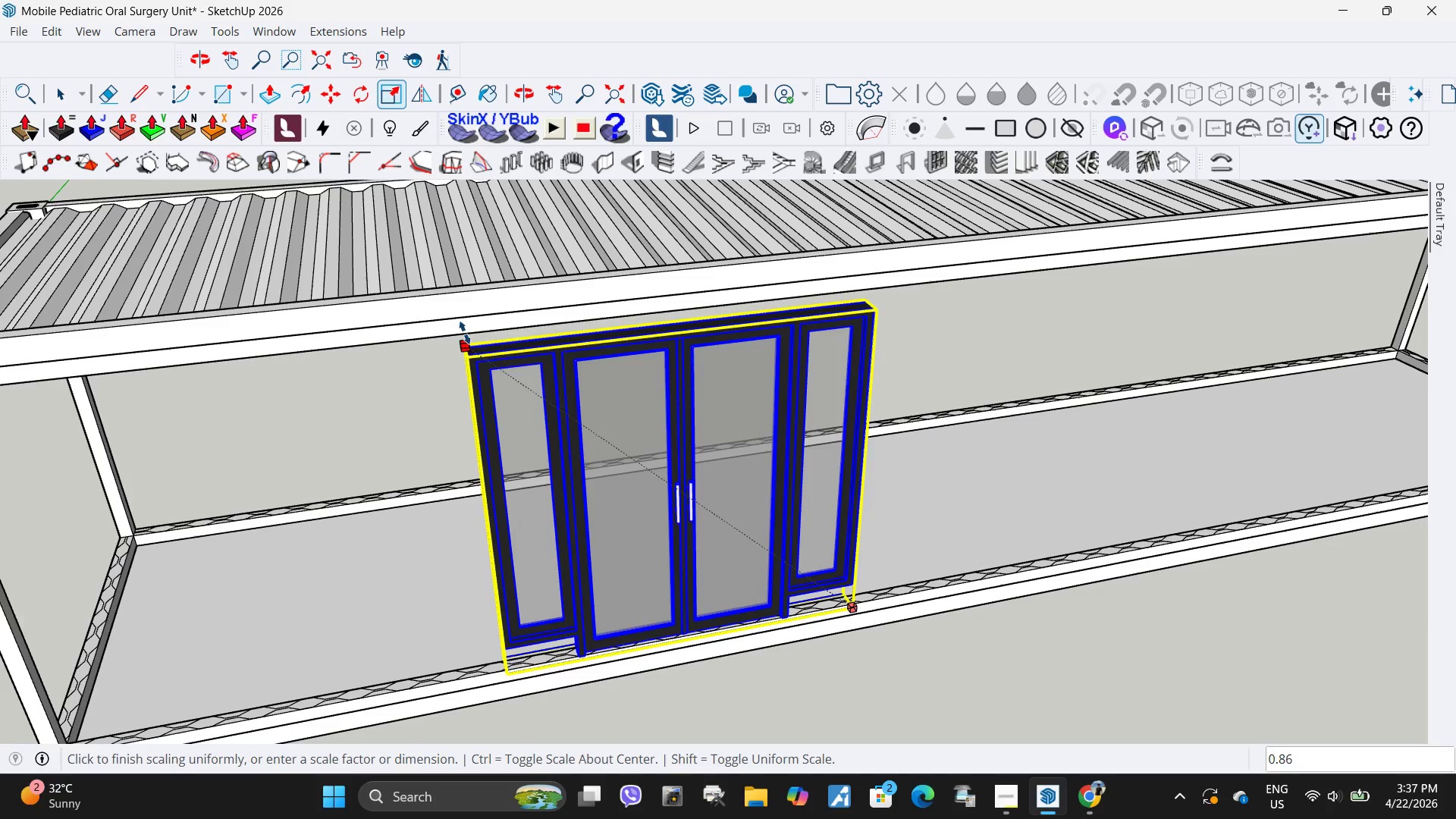 
wait(6.06)
 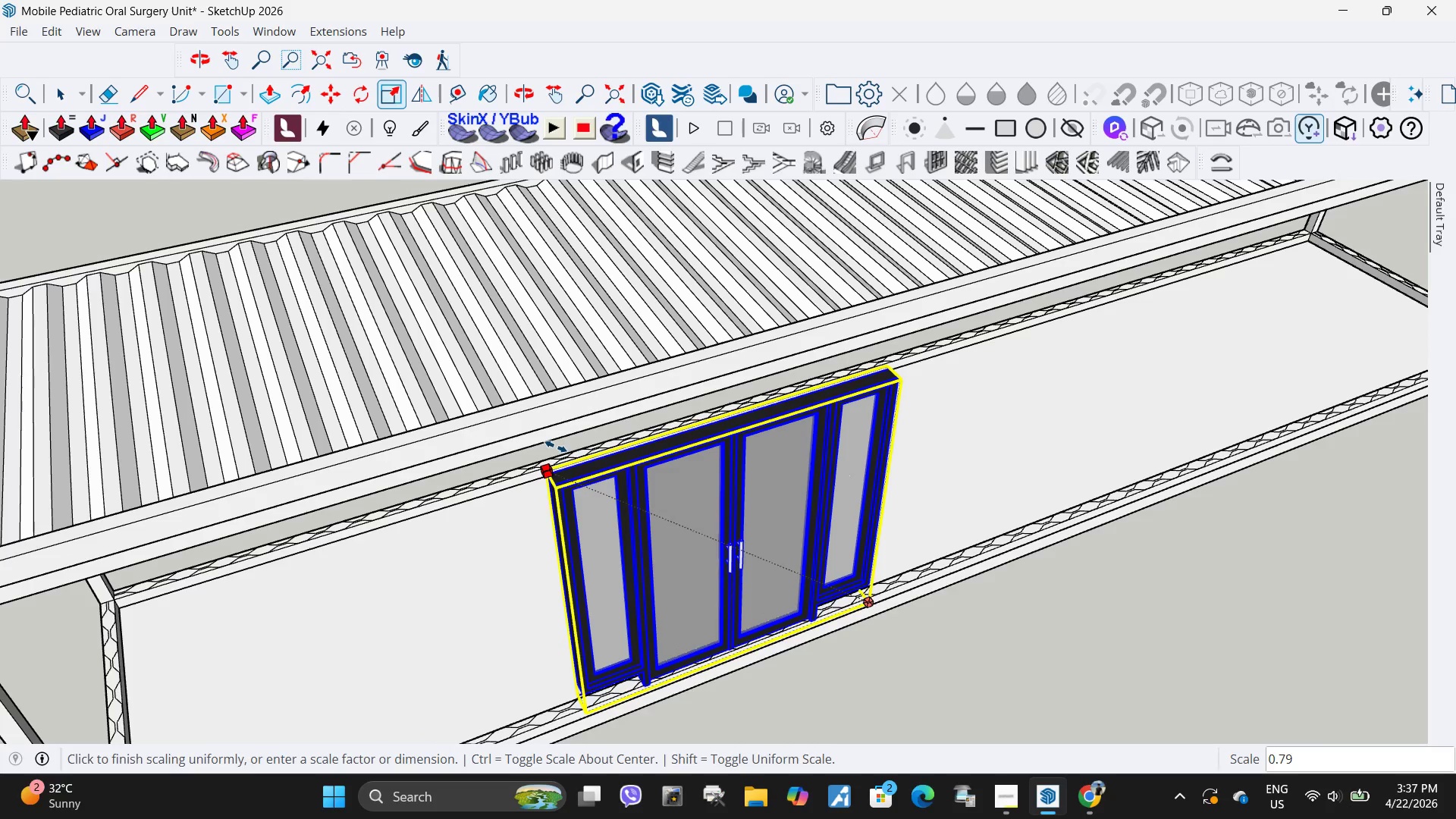 
scroll: coordinate [595, 378], scroll_direction: down, amount: 5.0
 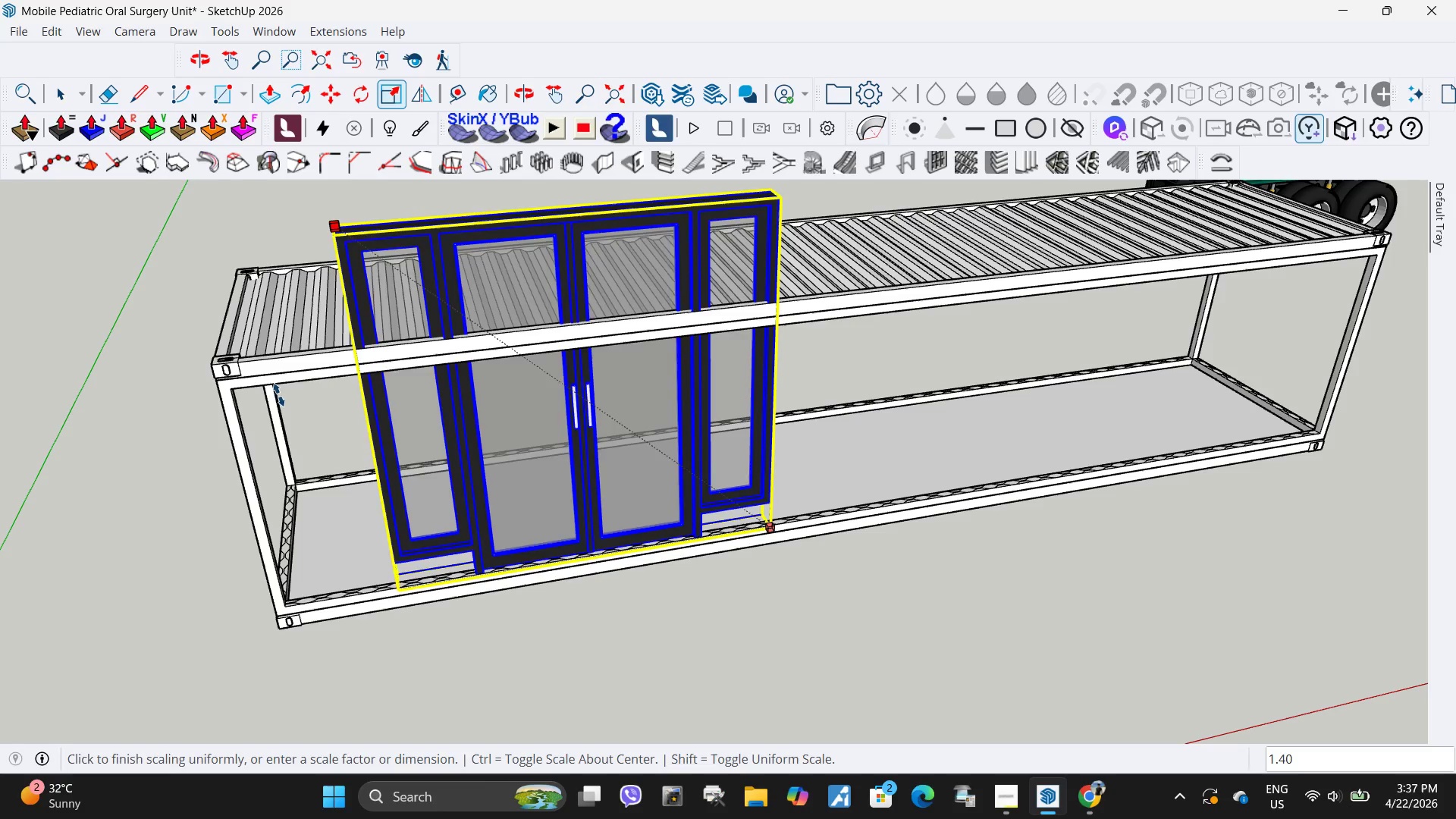 
scroll: coordinate [530, 350], scroll_direction: up, amount: 11.0
 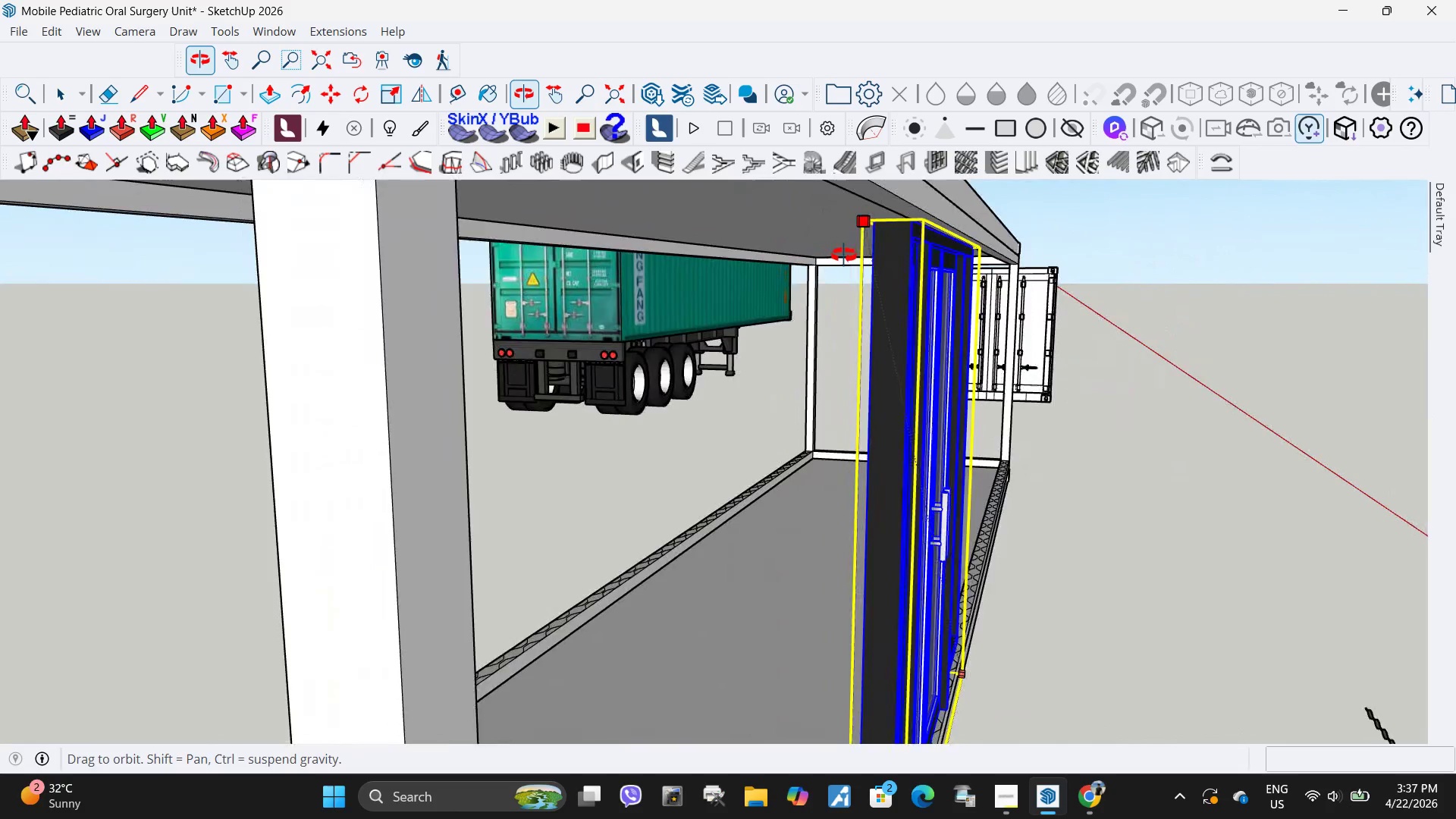 
scroll: coordinate [683, 286], scroll_direction: none, amount: 0.0
 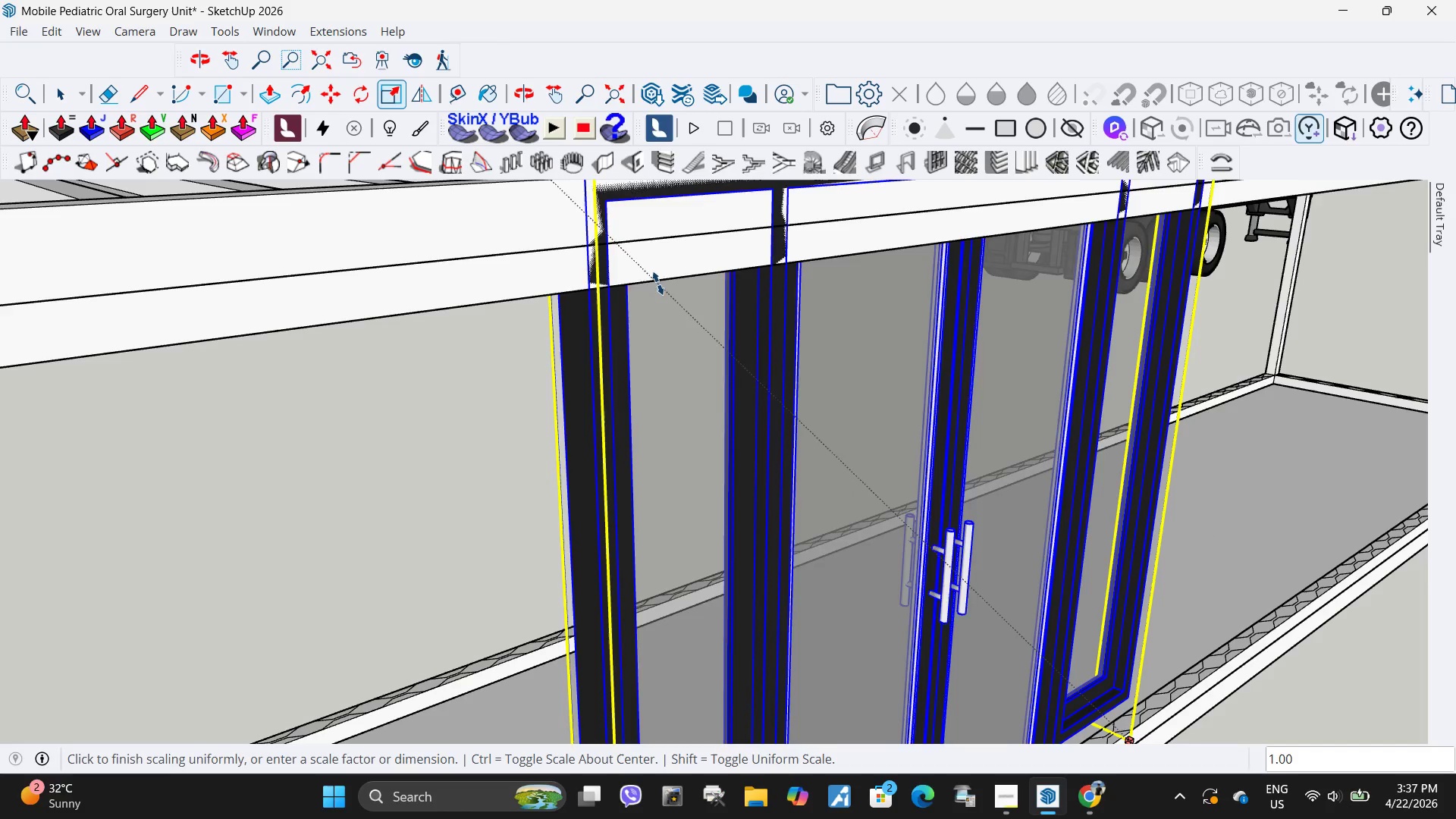 
left_click([666, 287])
 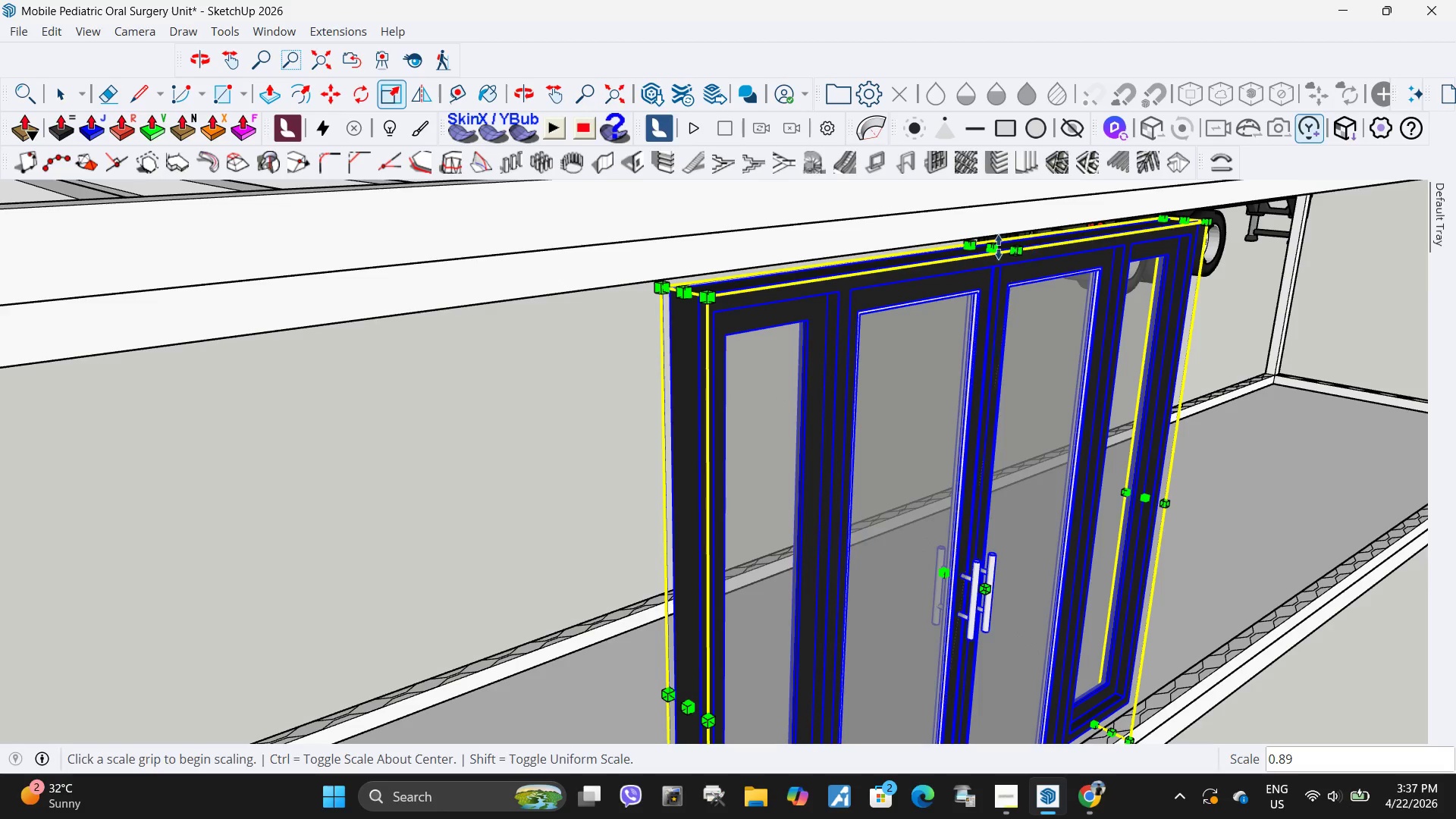 
left_click([996, 249])
 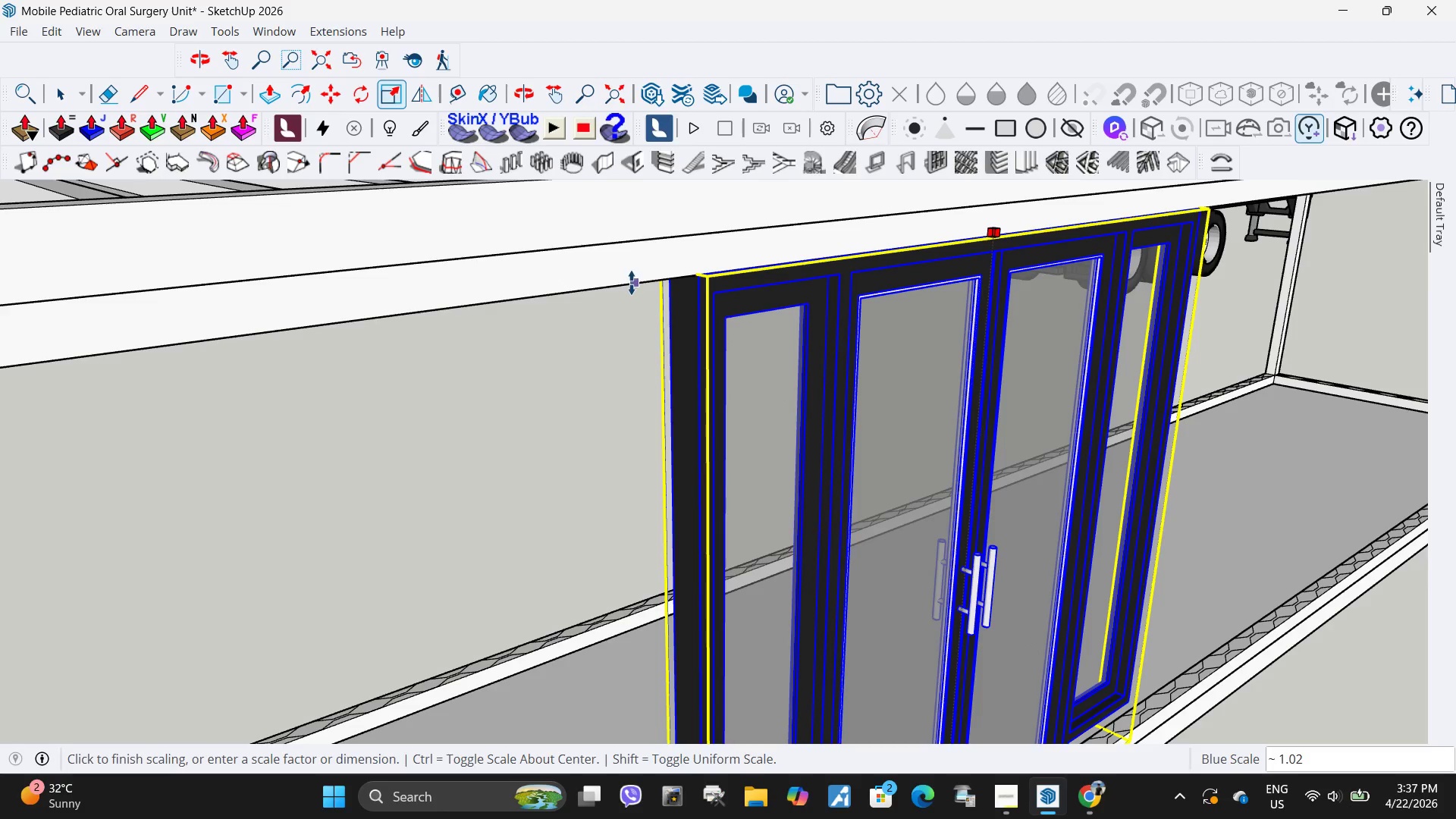 
left_click([632, 283])
 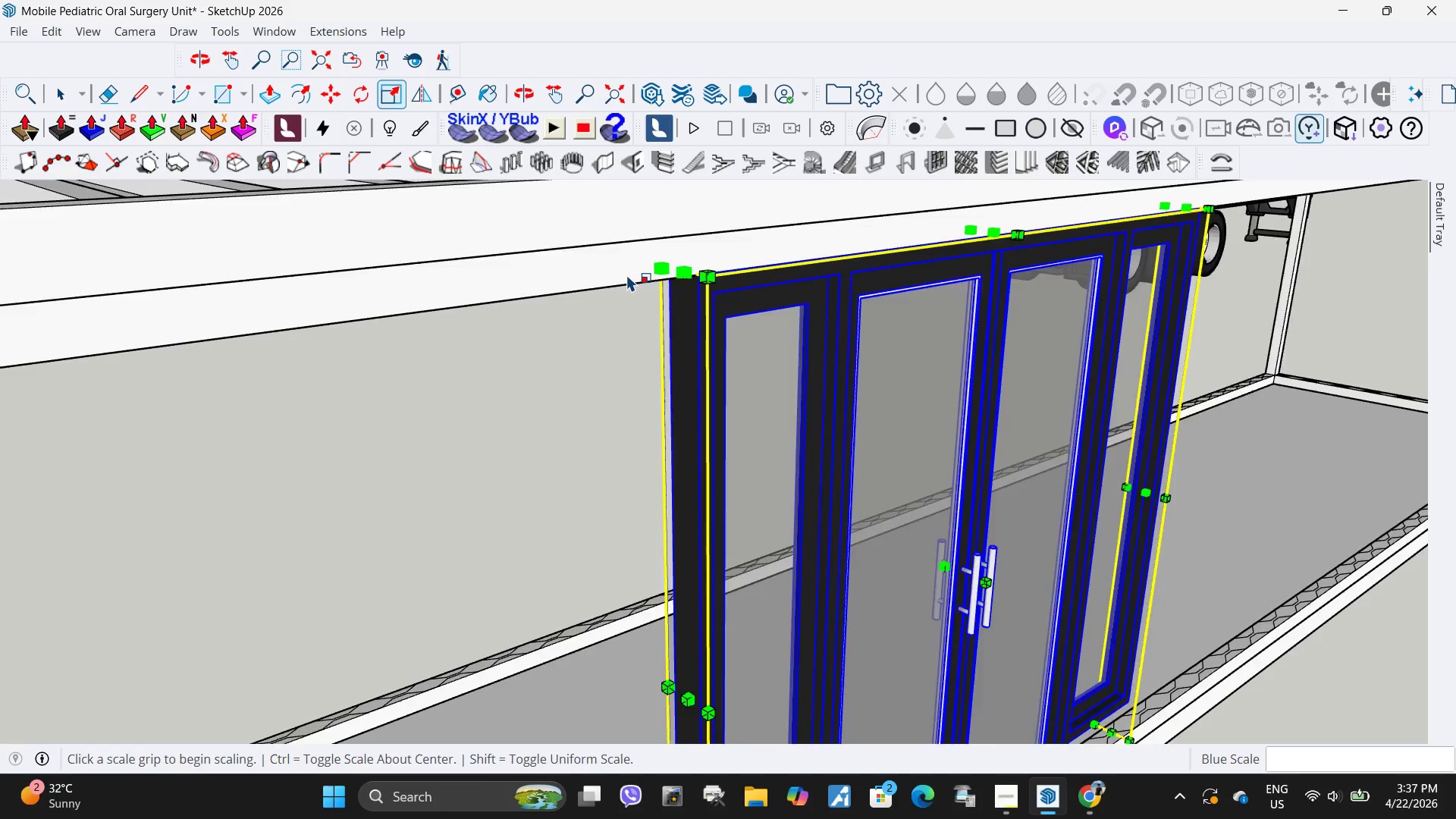 
scroll: coordinate [595, 512], scroll_direction: down, amount: 21.0
 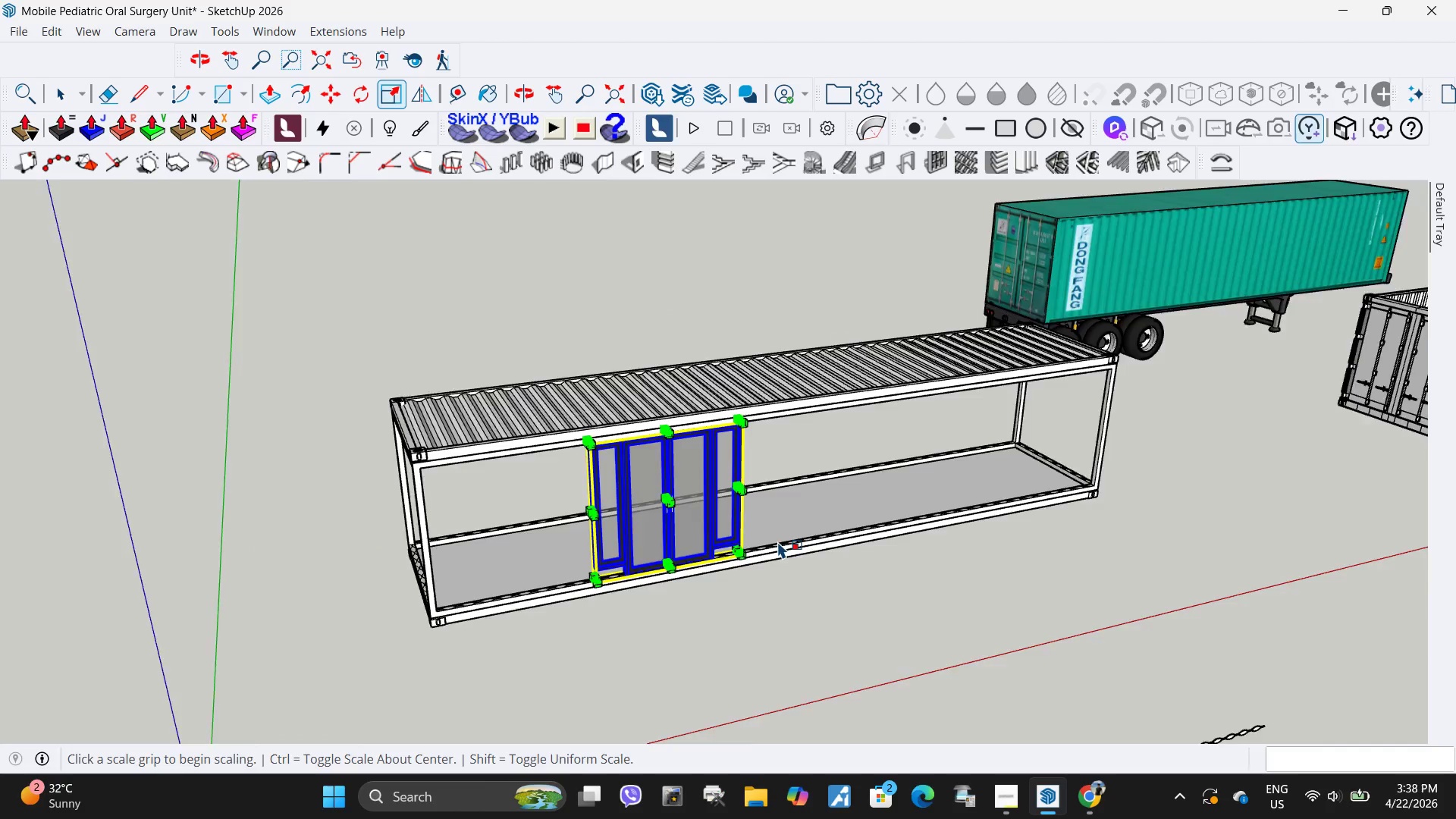 
scroll: coordinate [411, 602], scroll_direction: up, amount: 8.0
 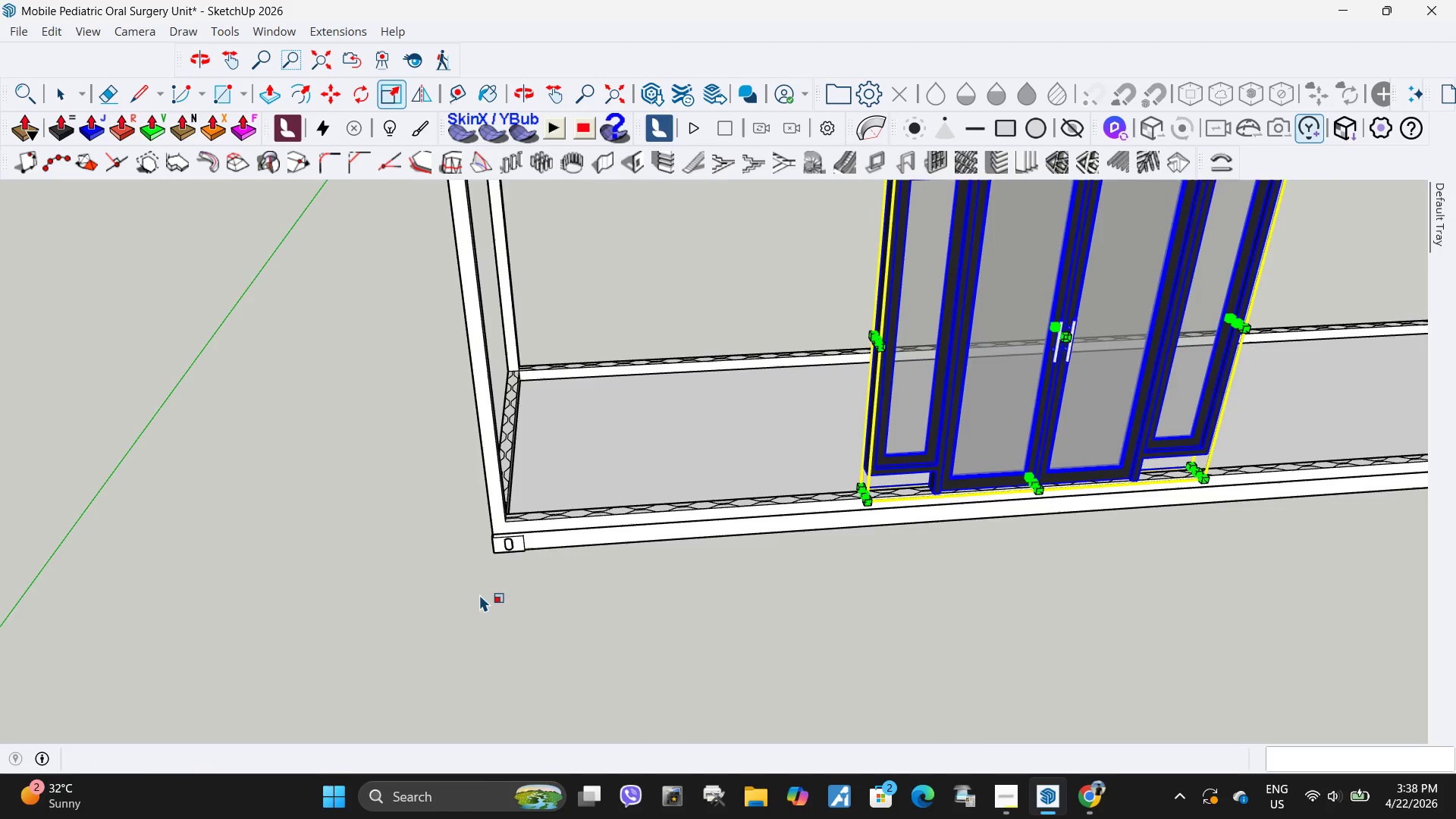 
key(L)
 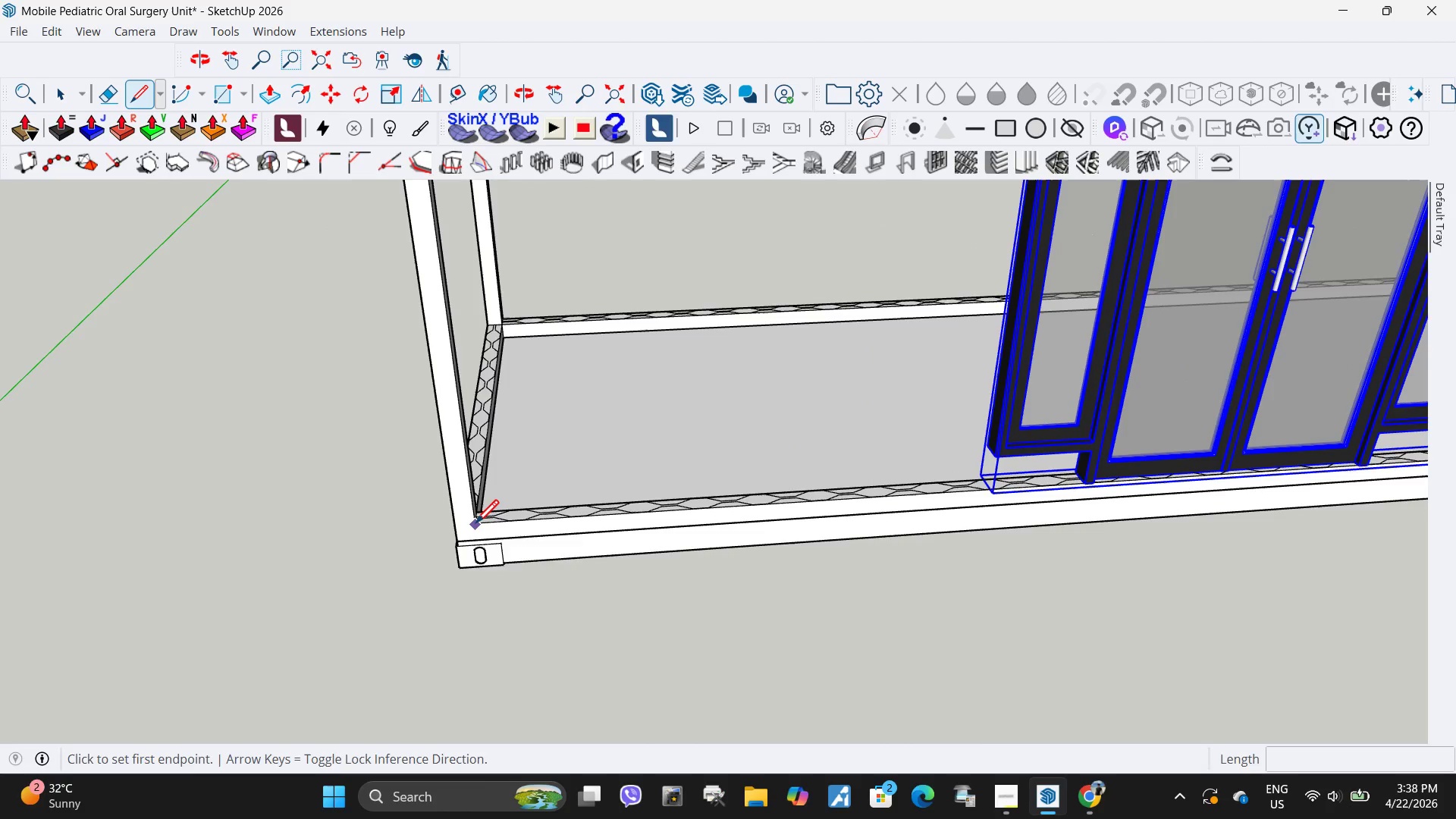 
scroll: coordinate [485, 521], scroll_direction: up, amount: 9.0
 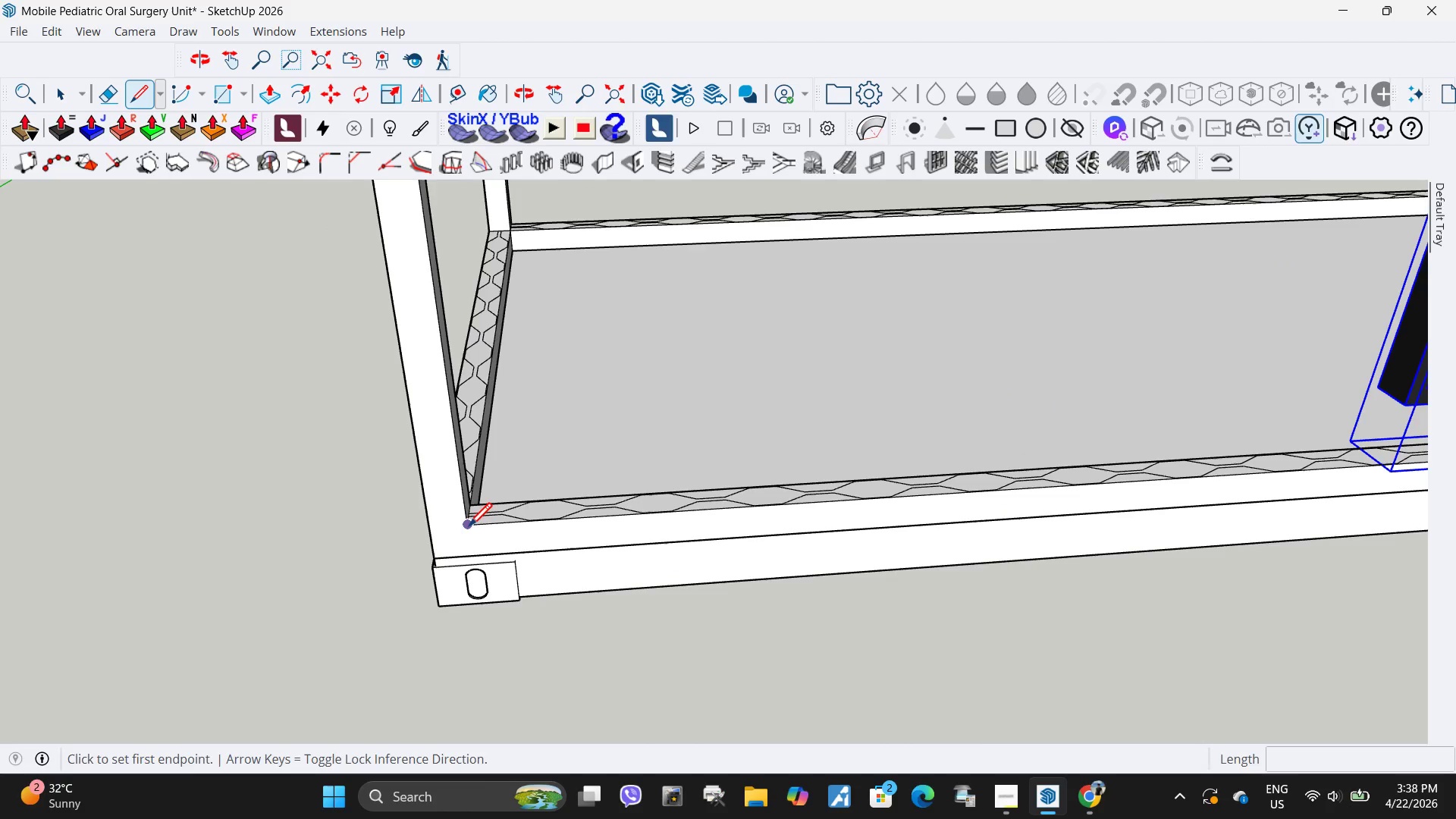 
left_click([469, 529])
 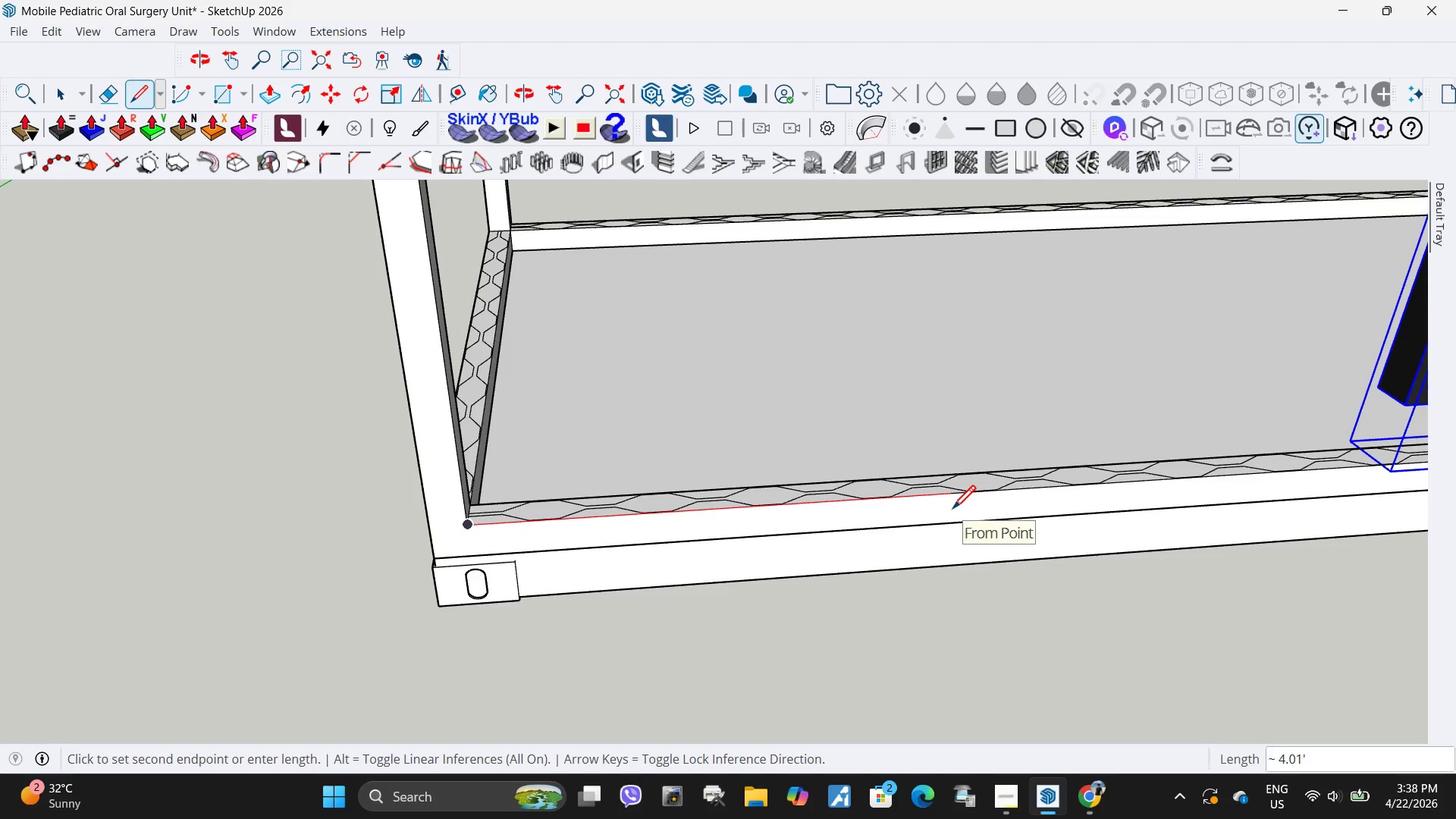 
key(Numpad2)
 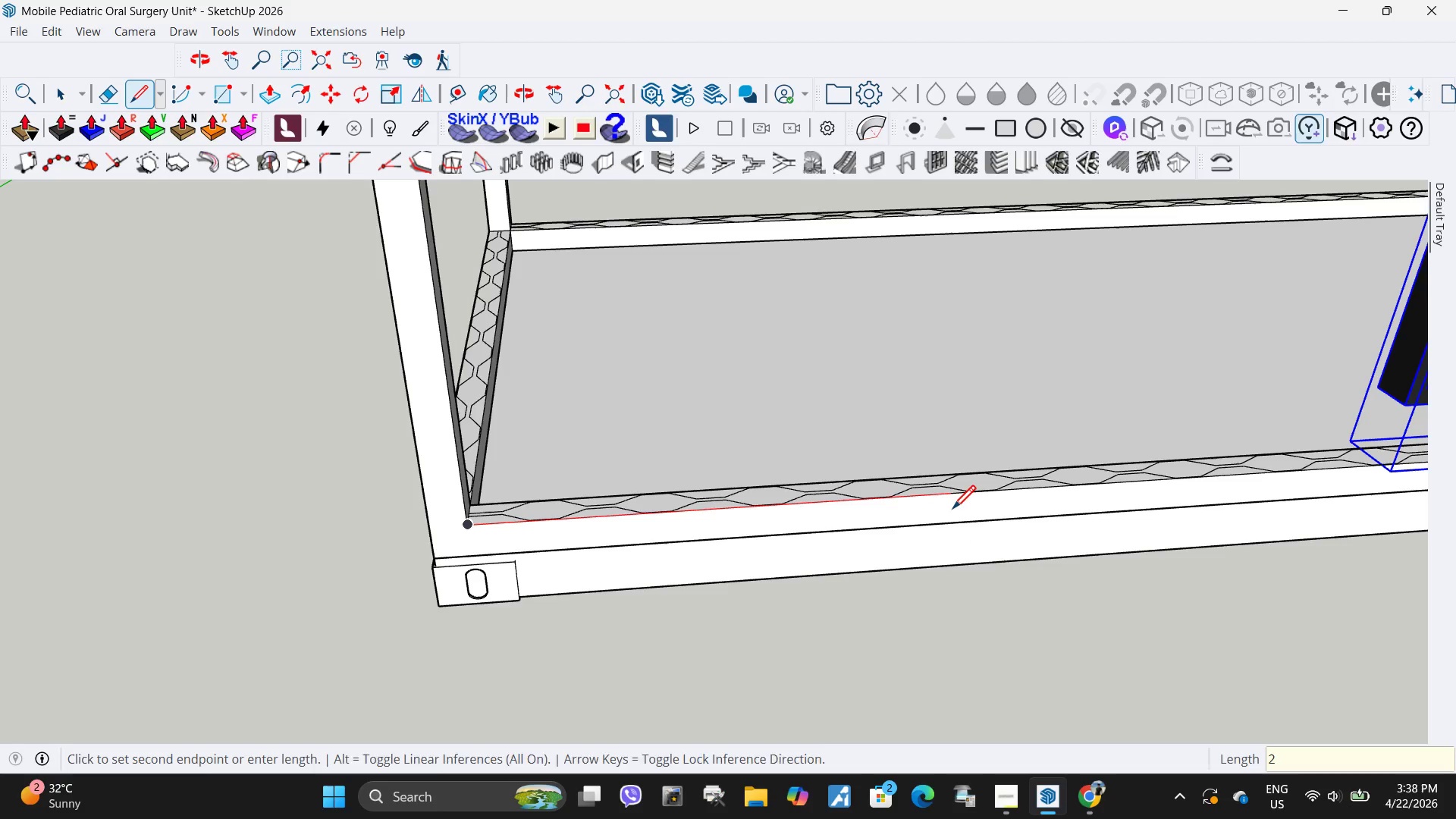 
key(NumpadEnter)
 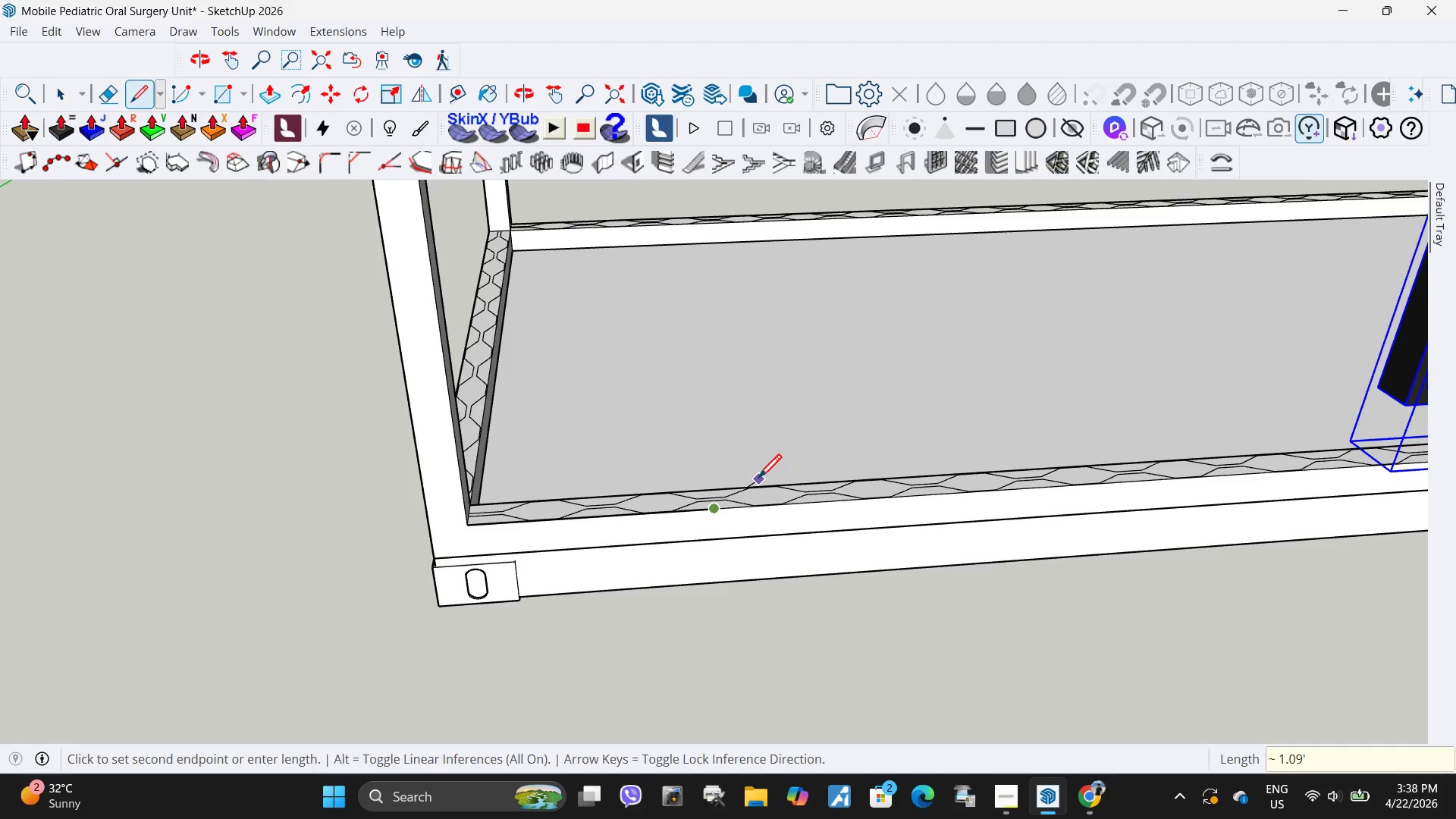 
key(Control+ControlLeft)
 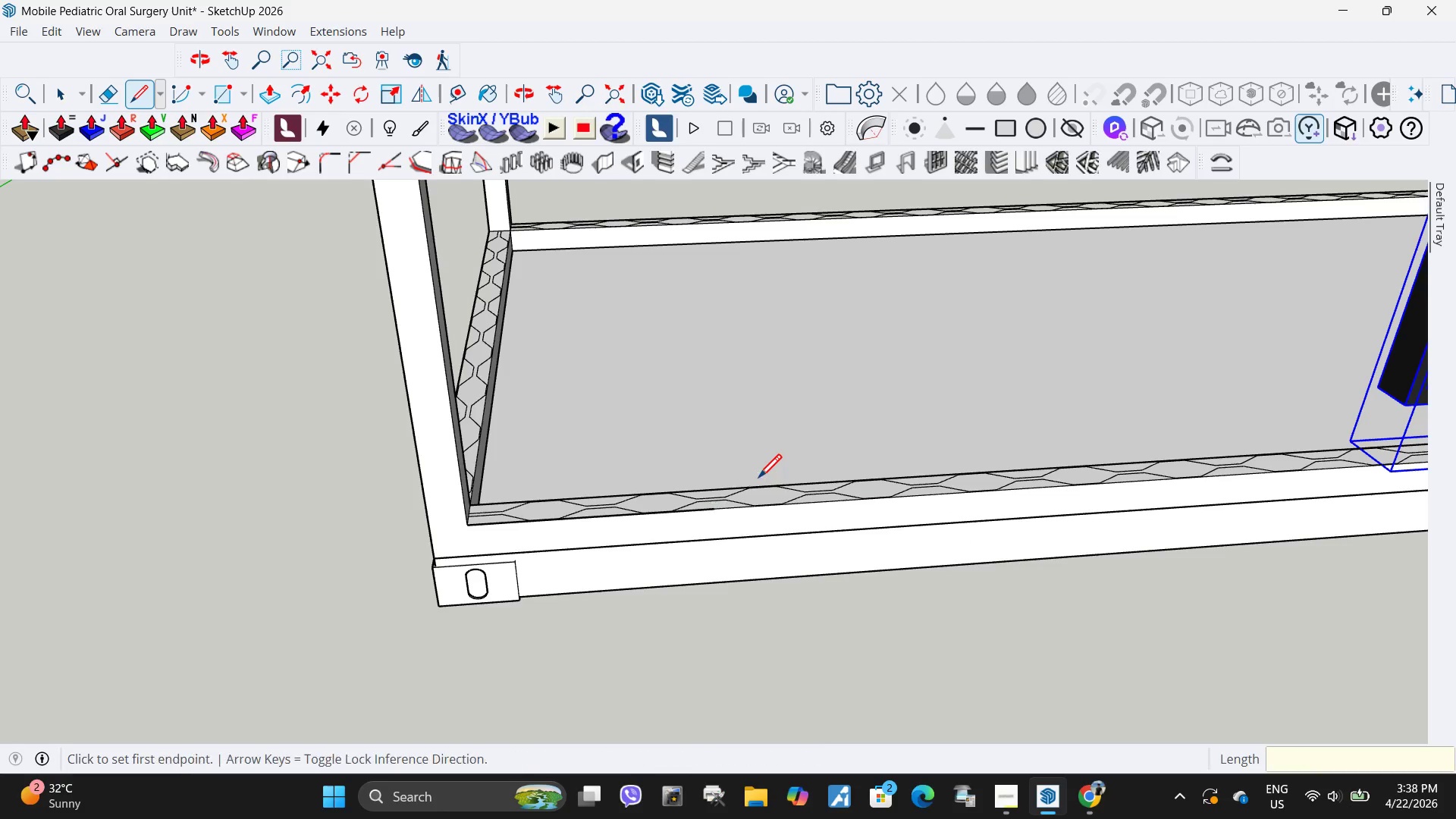 
key(Control+Z)
 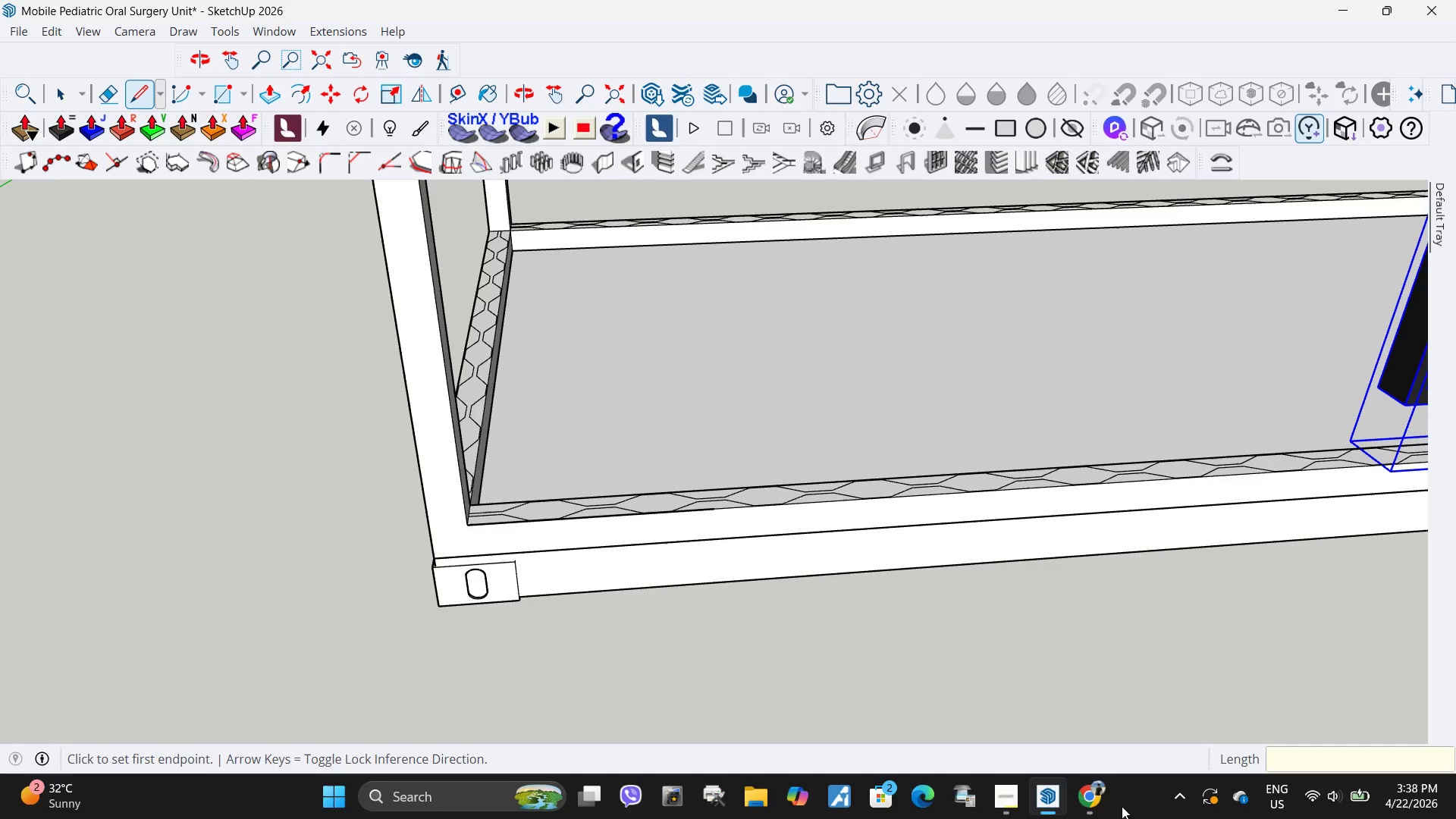 
left_click([1101, 809])
 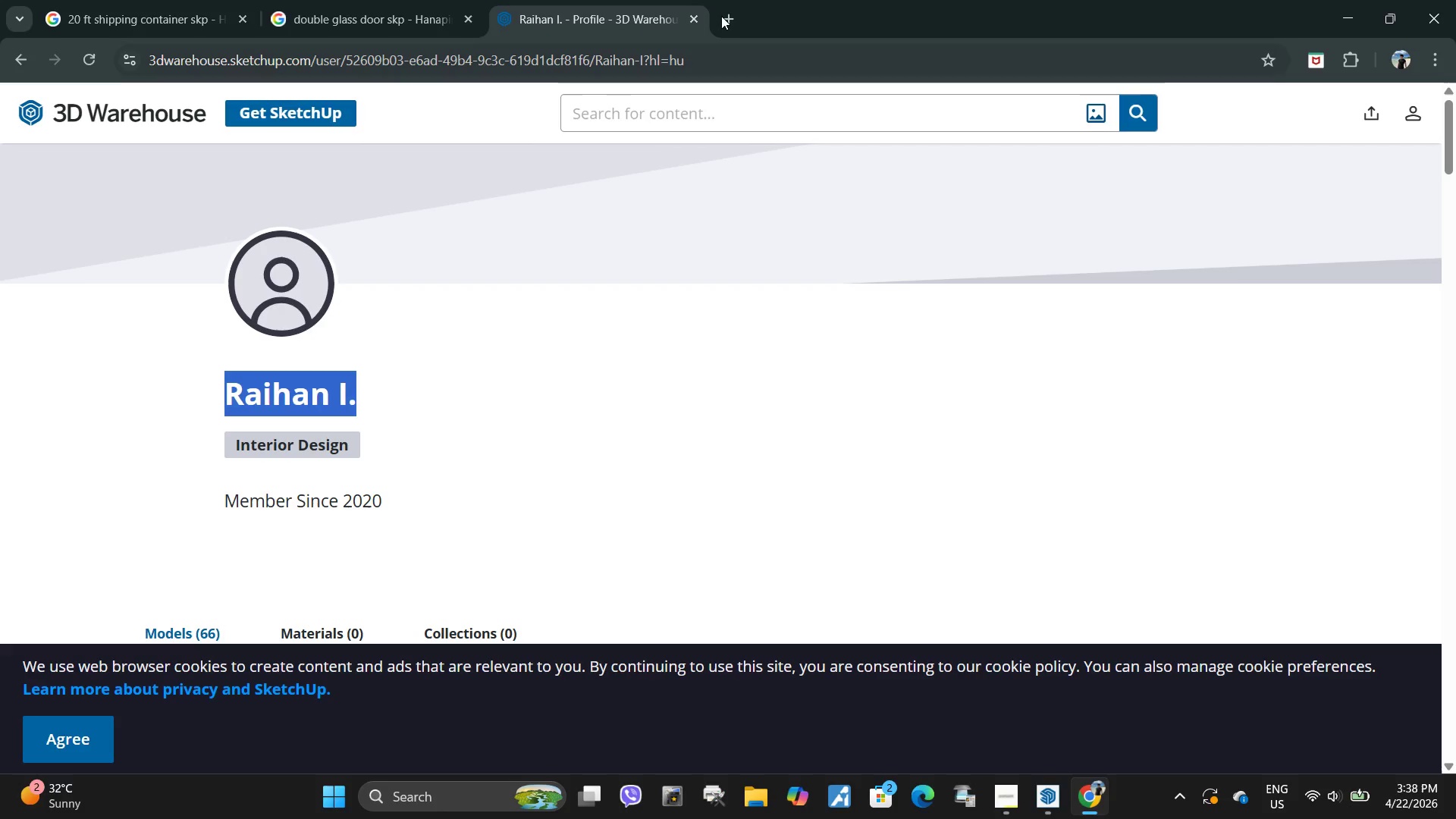 
left_click([721, 16])
 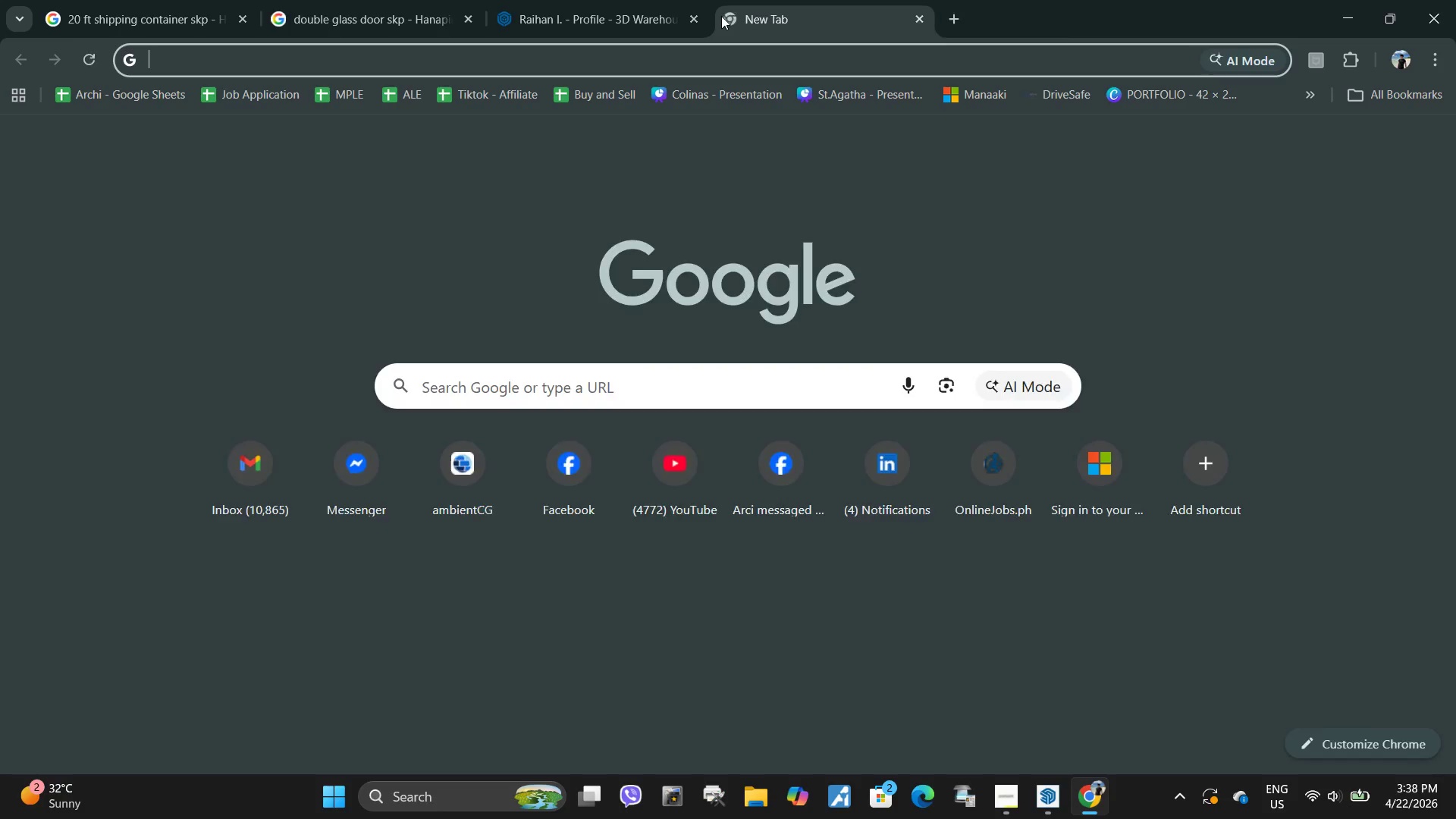 
type(2 meters to ft)
 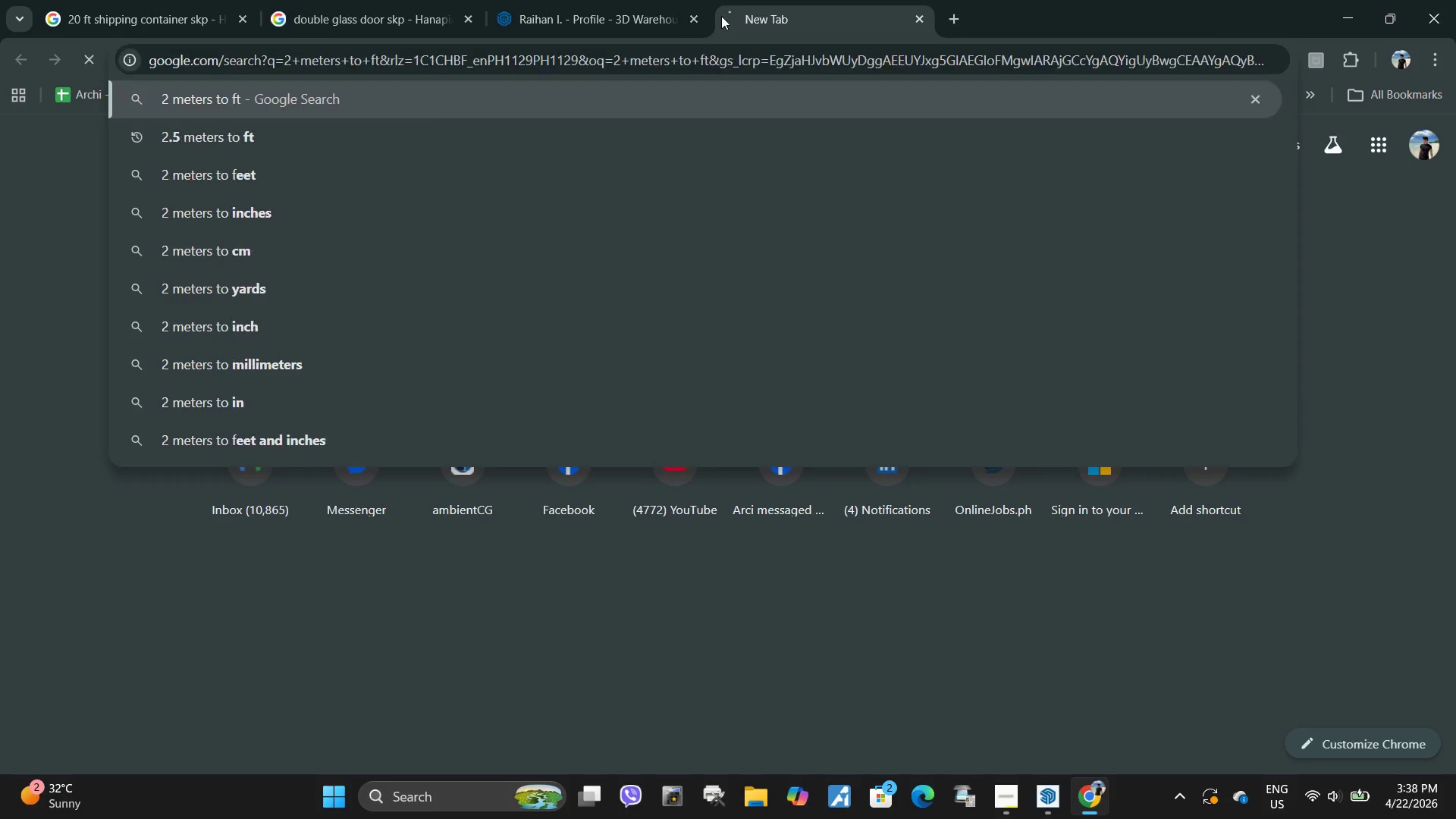 
key(Enter)
 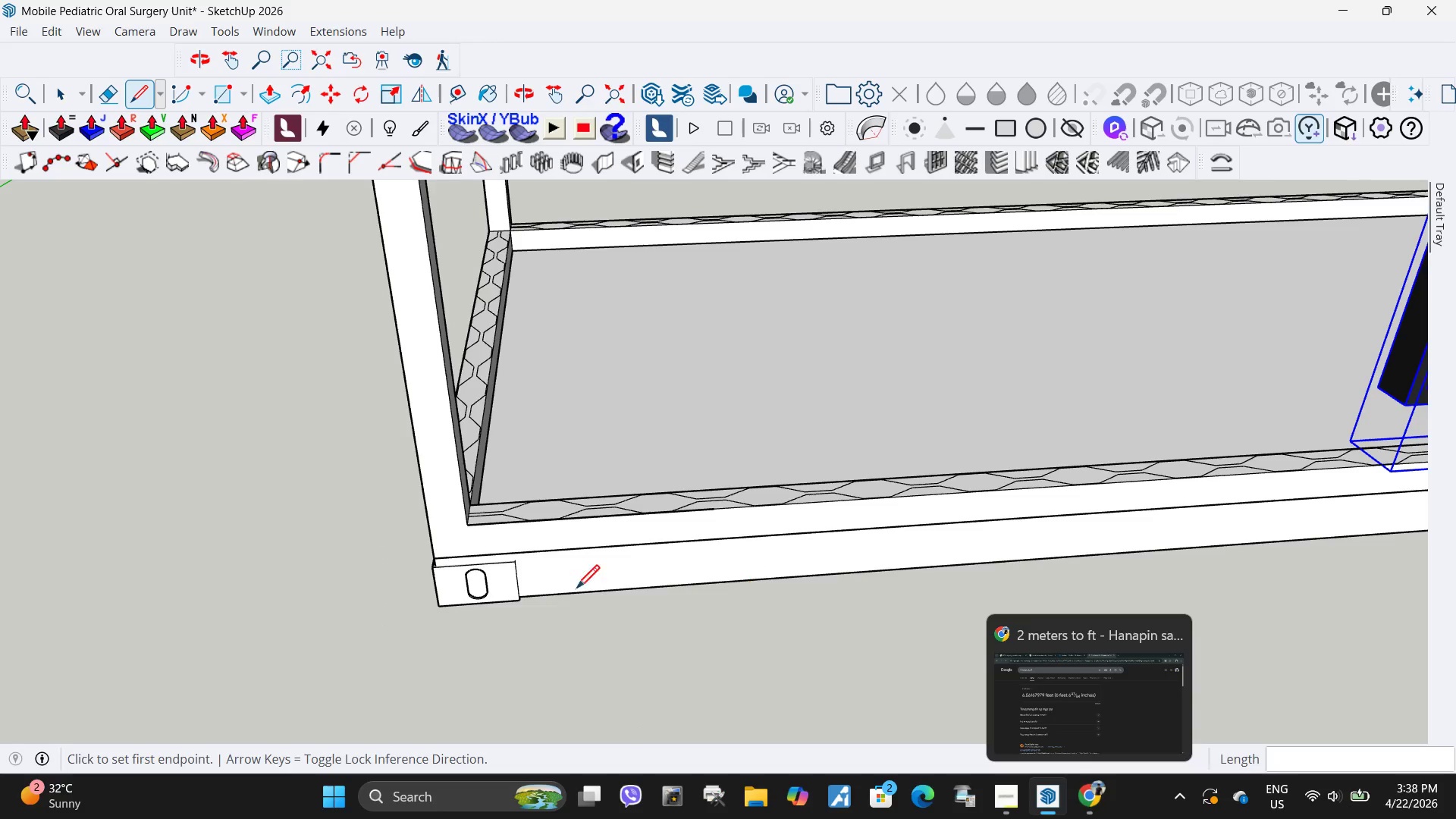 
left_click([468, 522])
 